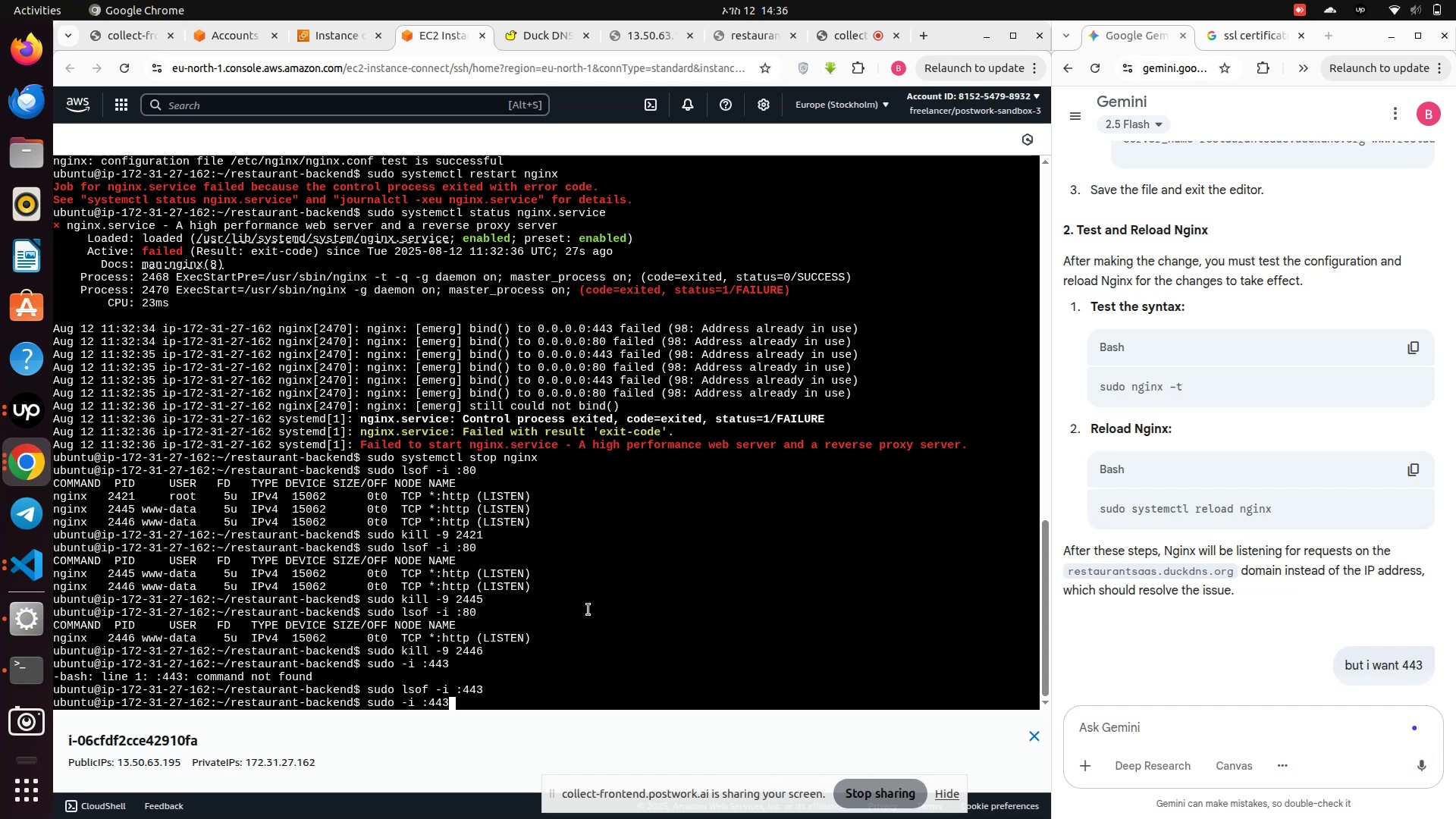 
key(ArrowUp)
 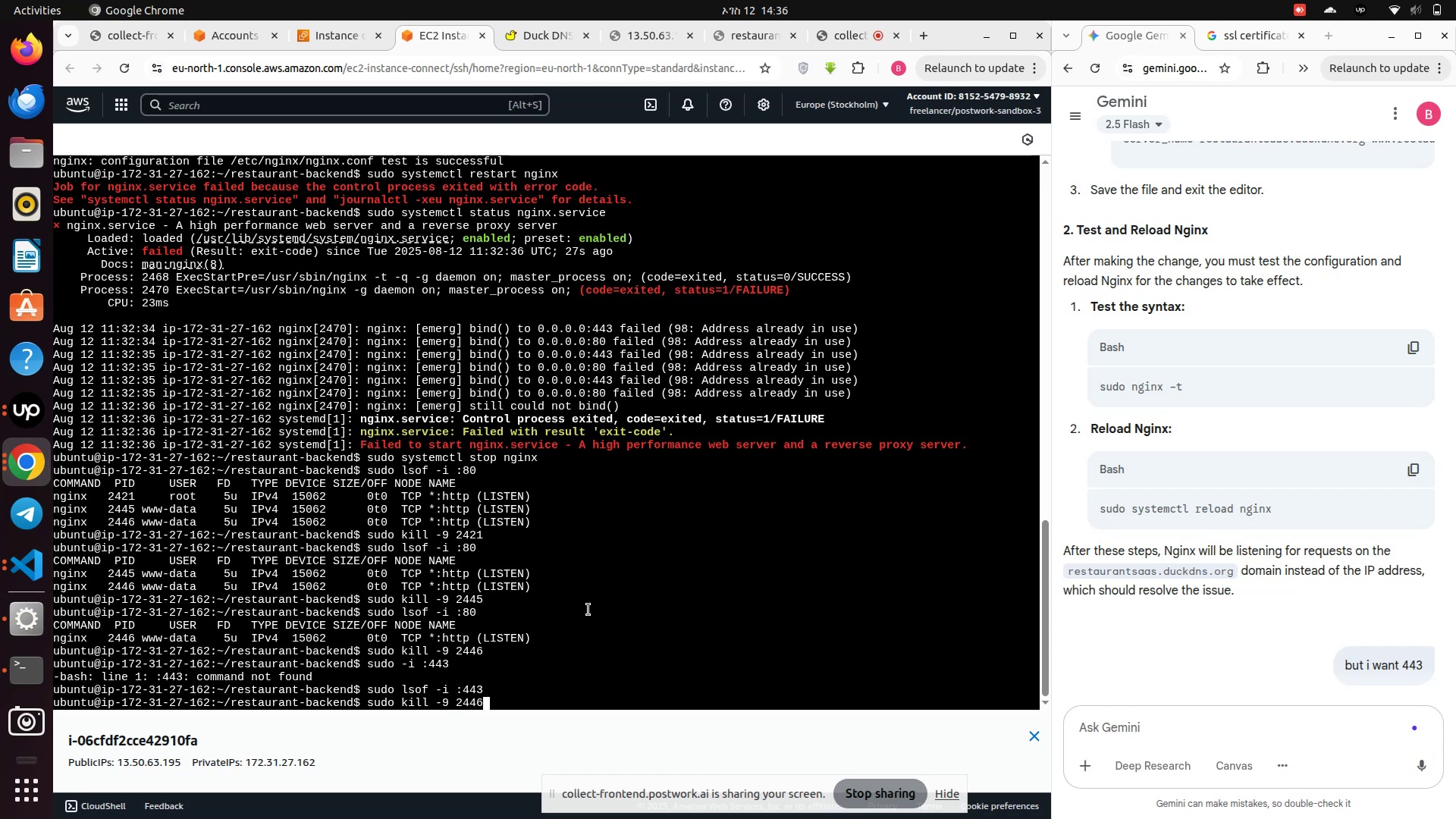 
key(ArrowUp)
 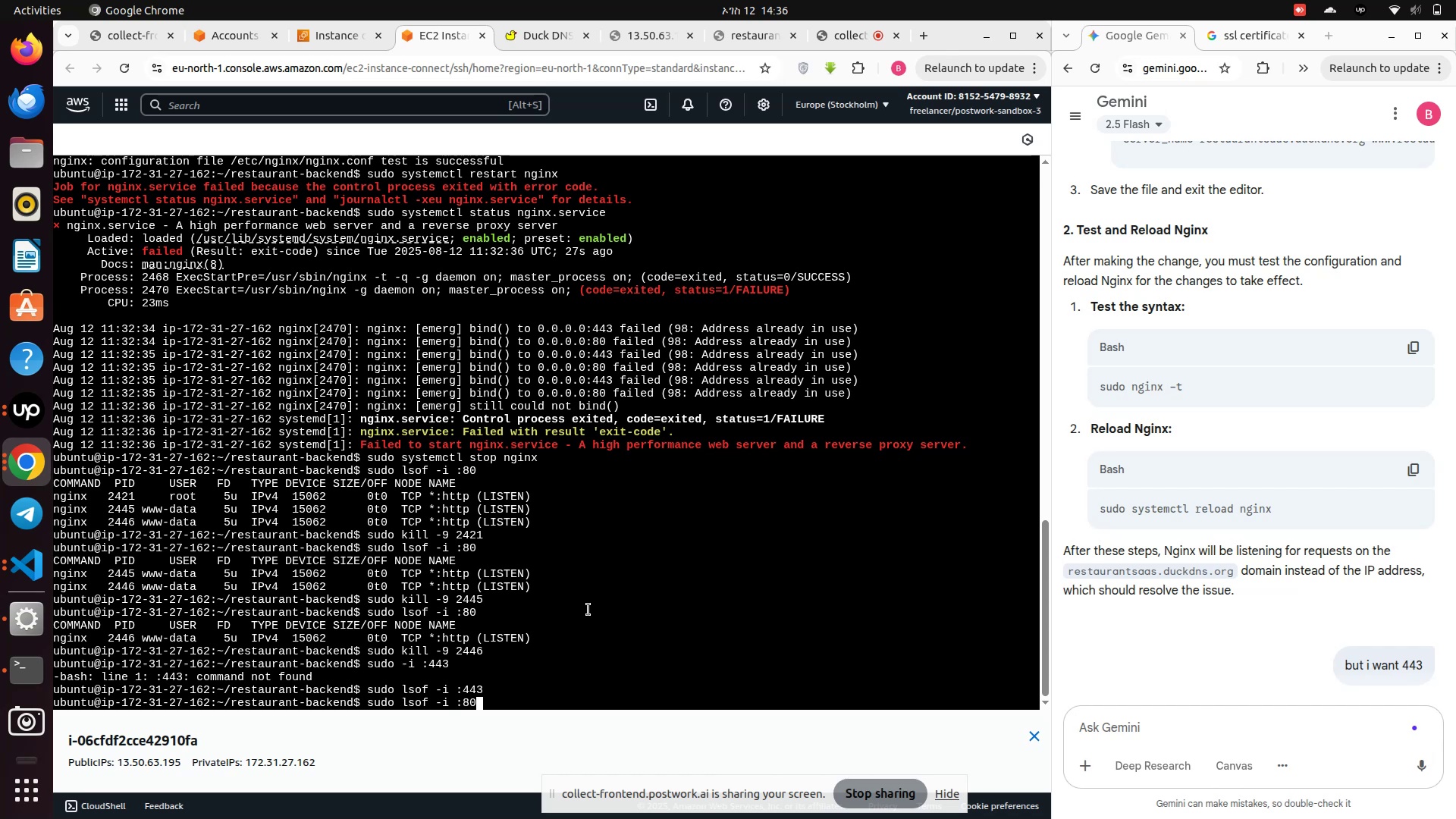 
key(ArrowUp)
 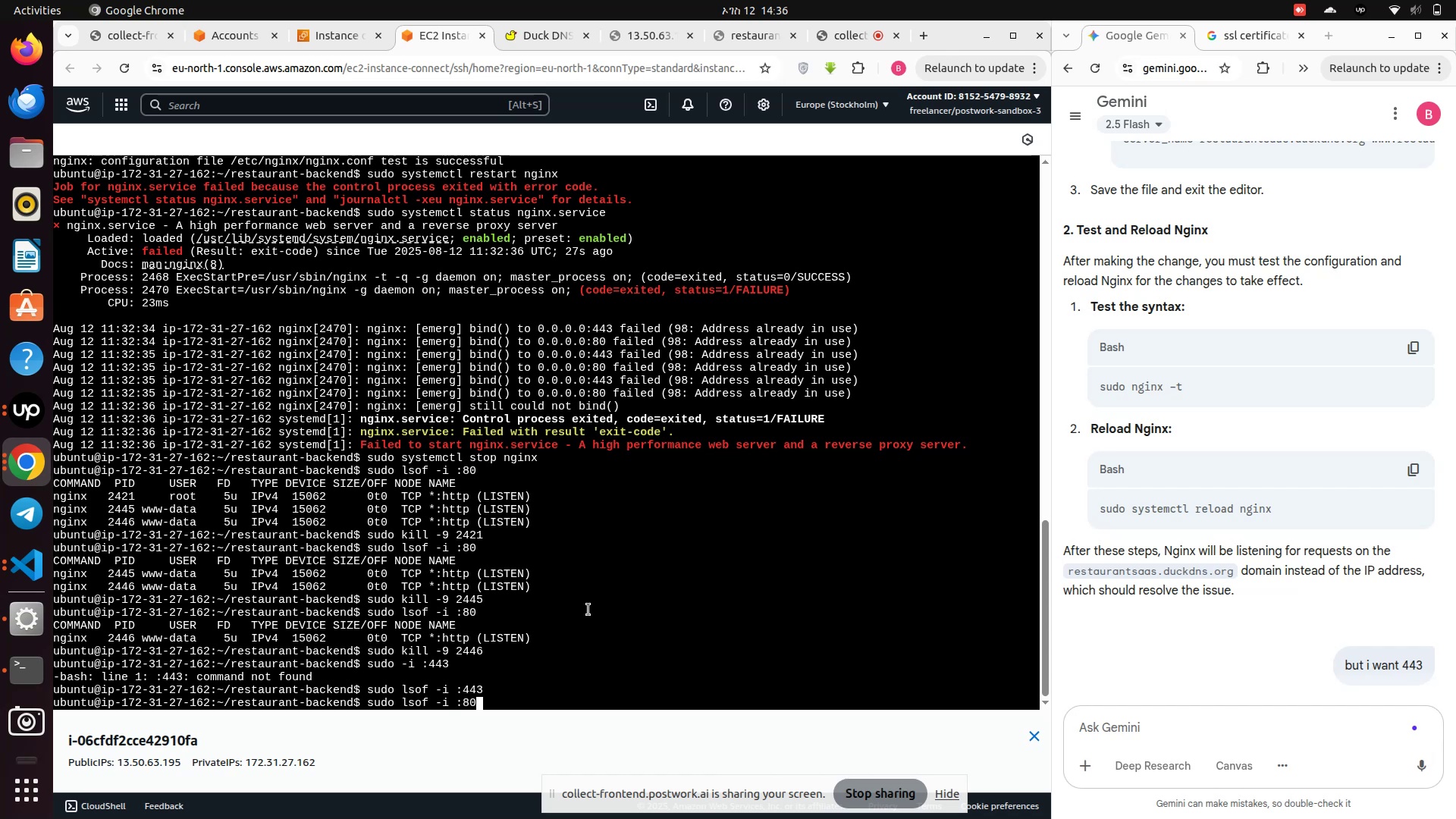 
key(Backspace)
key(Backspace)
type(443)
 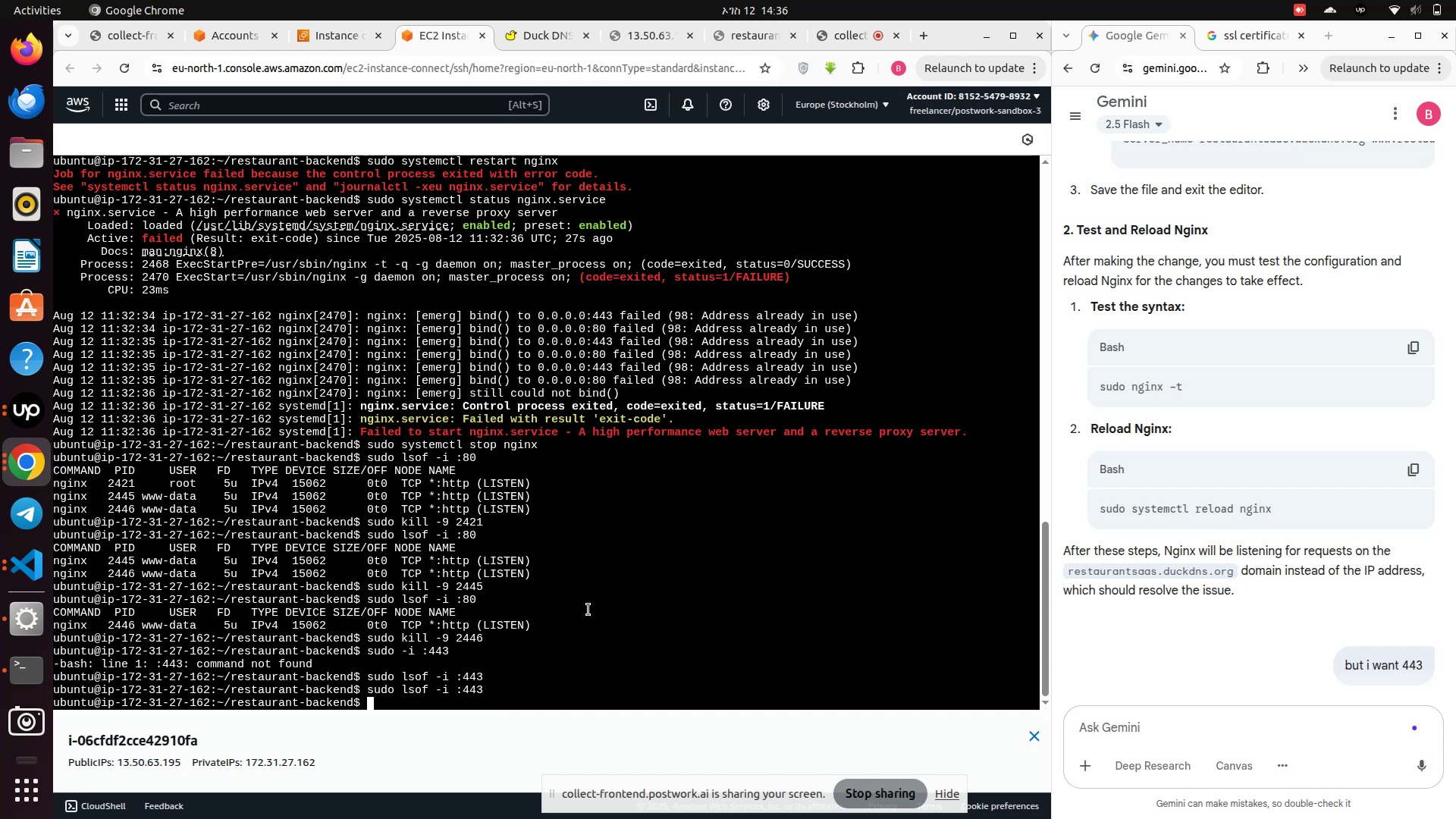 
key(Enter)
 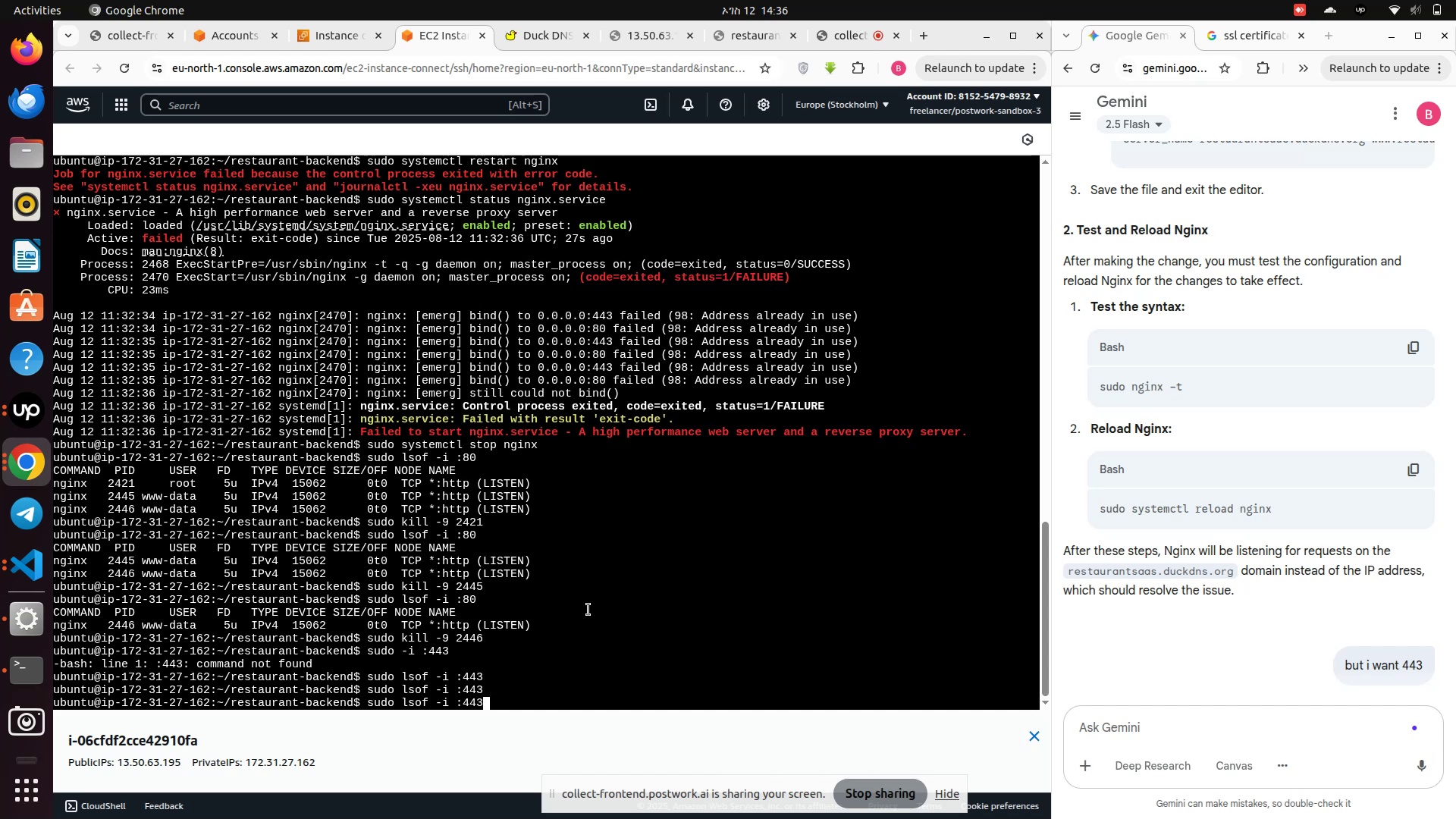 
key(ArrowUp)
 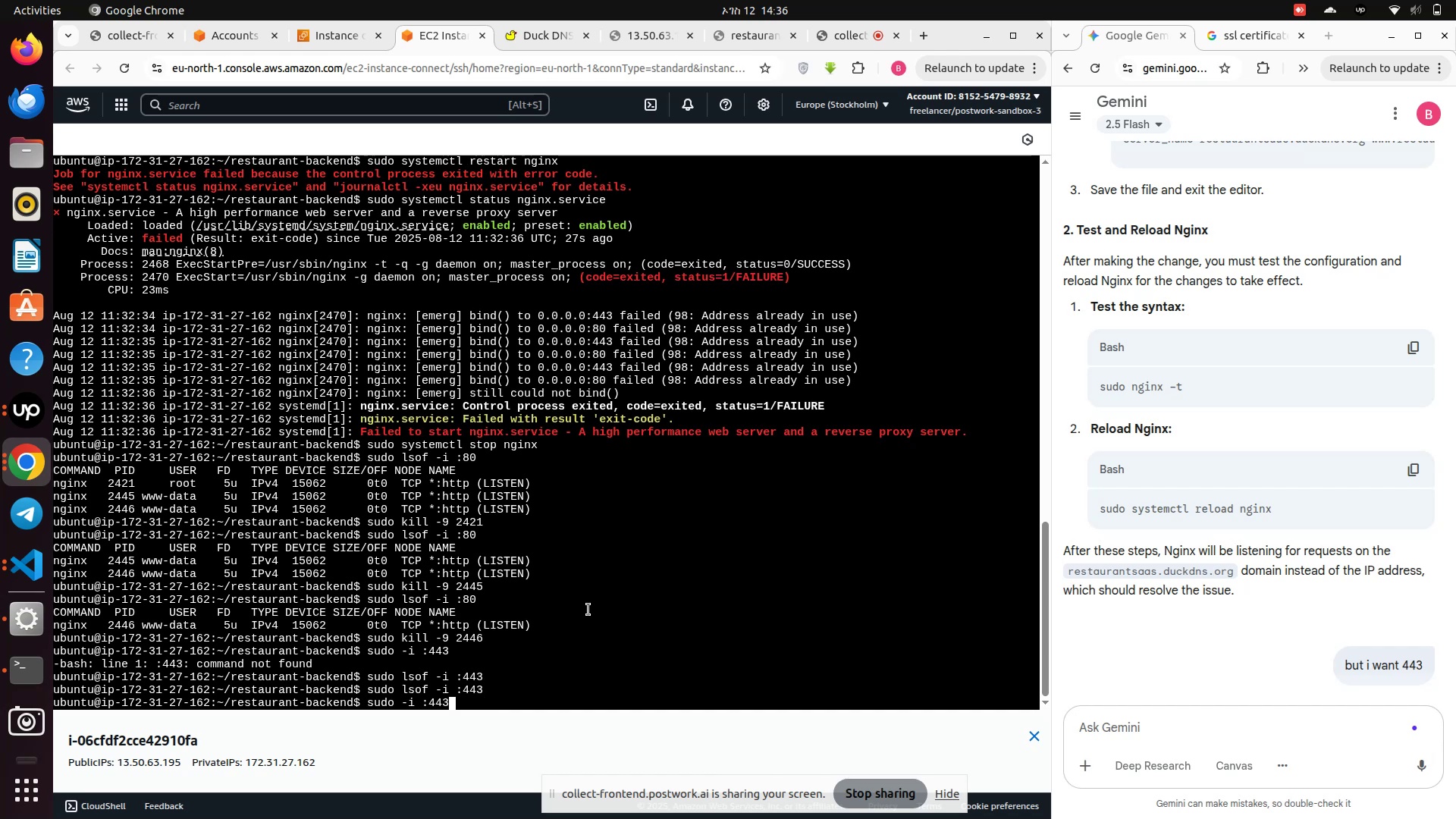 
key(ArrowUp)
 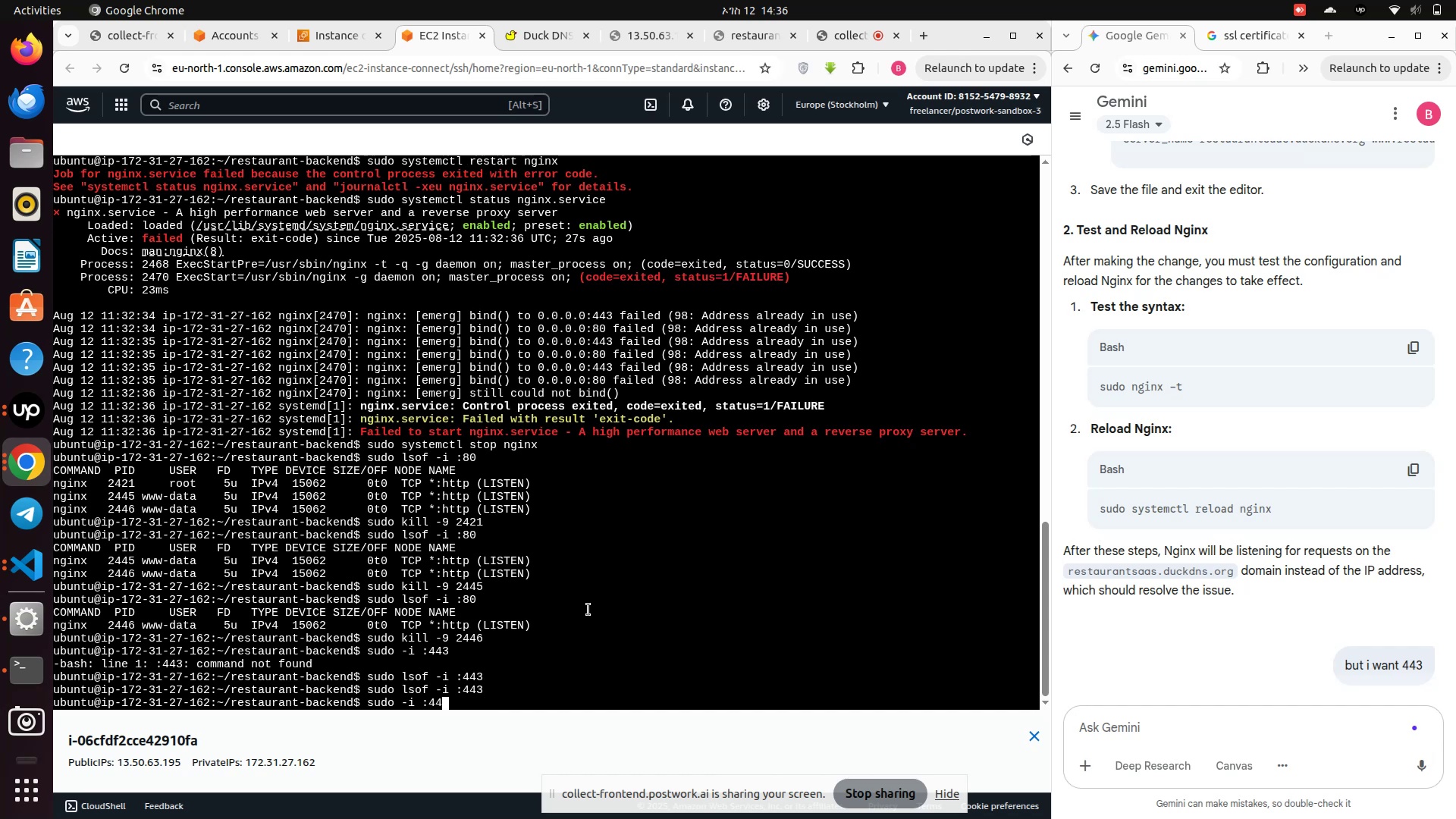 
hold_key(key=Backspace, duration=1.13)
 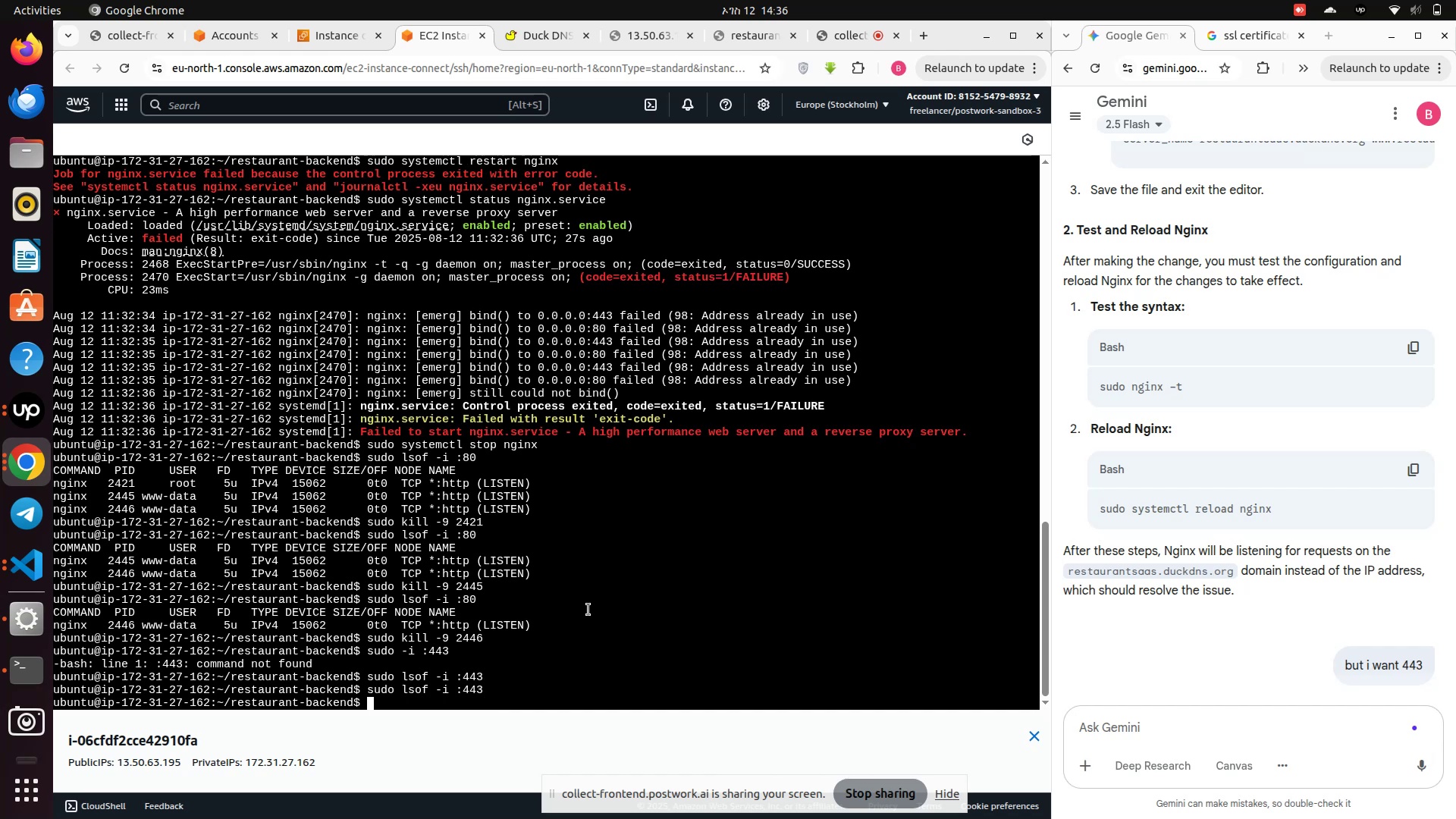 
hold_key(key=Backspace, duration=1.0)
 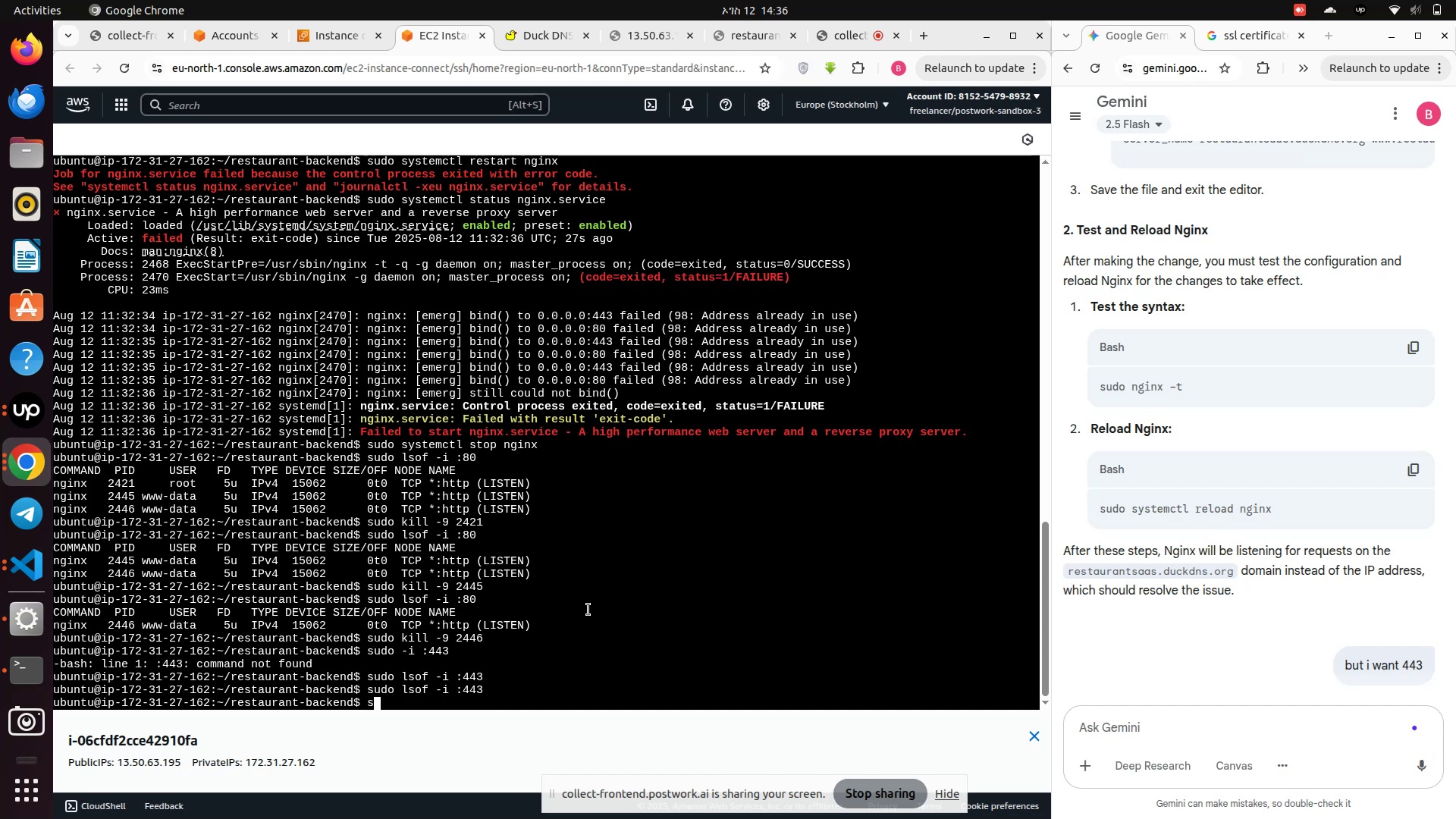 
type(sudo systemctl start nginx)
 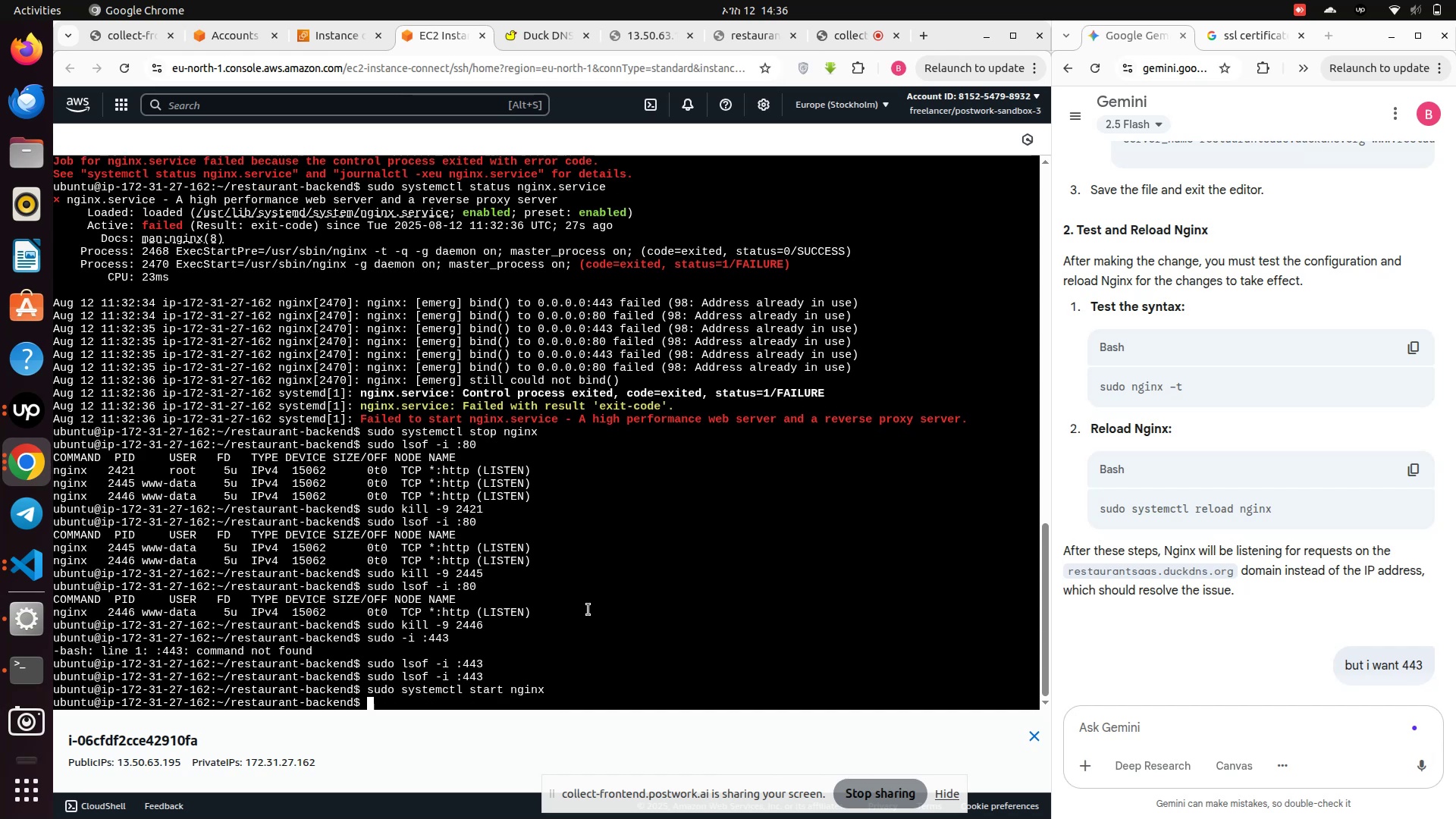 
key(Enter)
 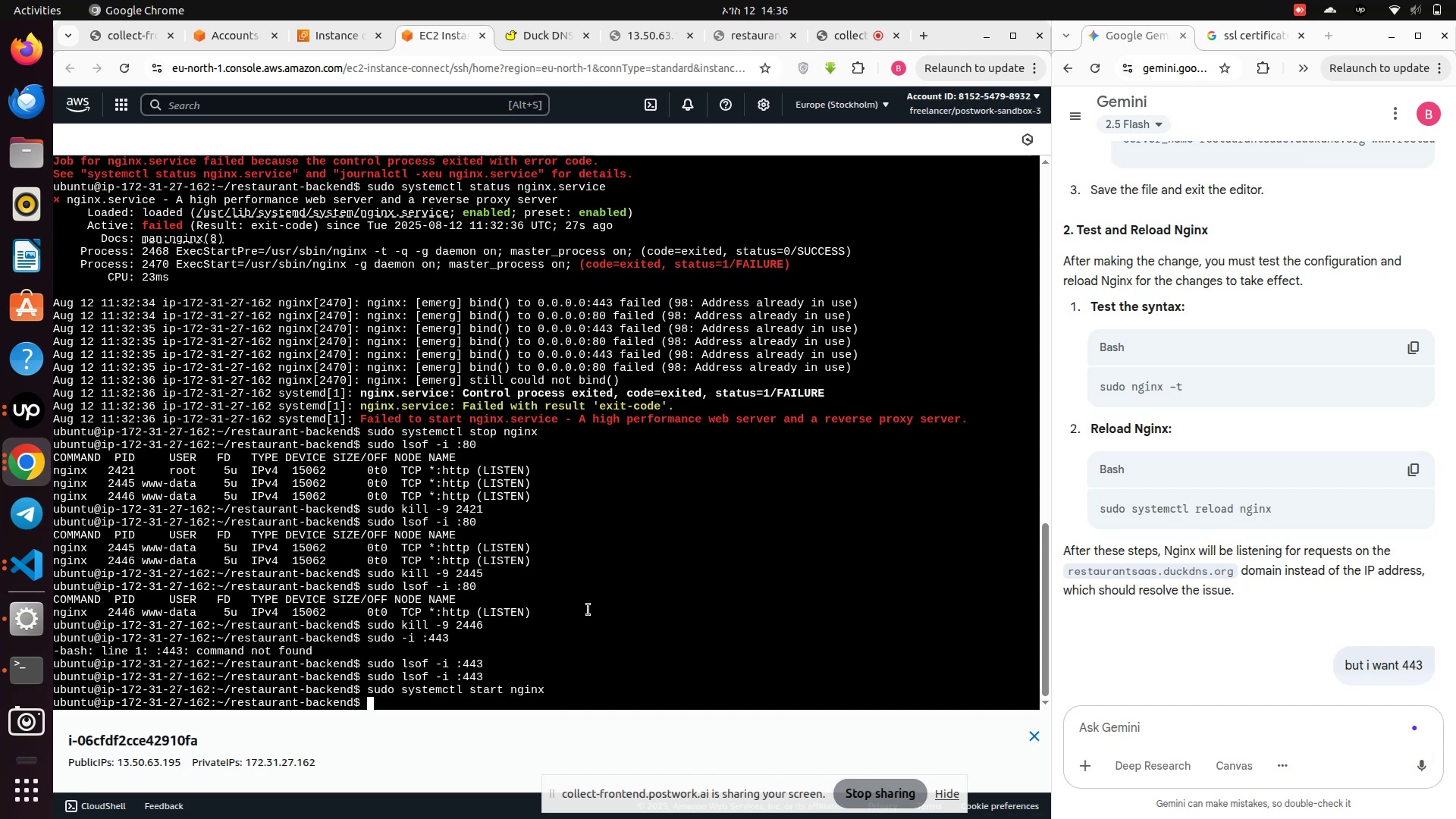 
type(systemsudo systemctl status nginx)
 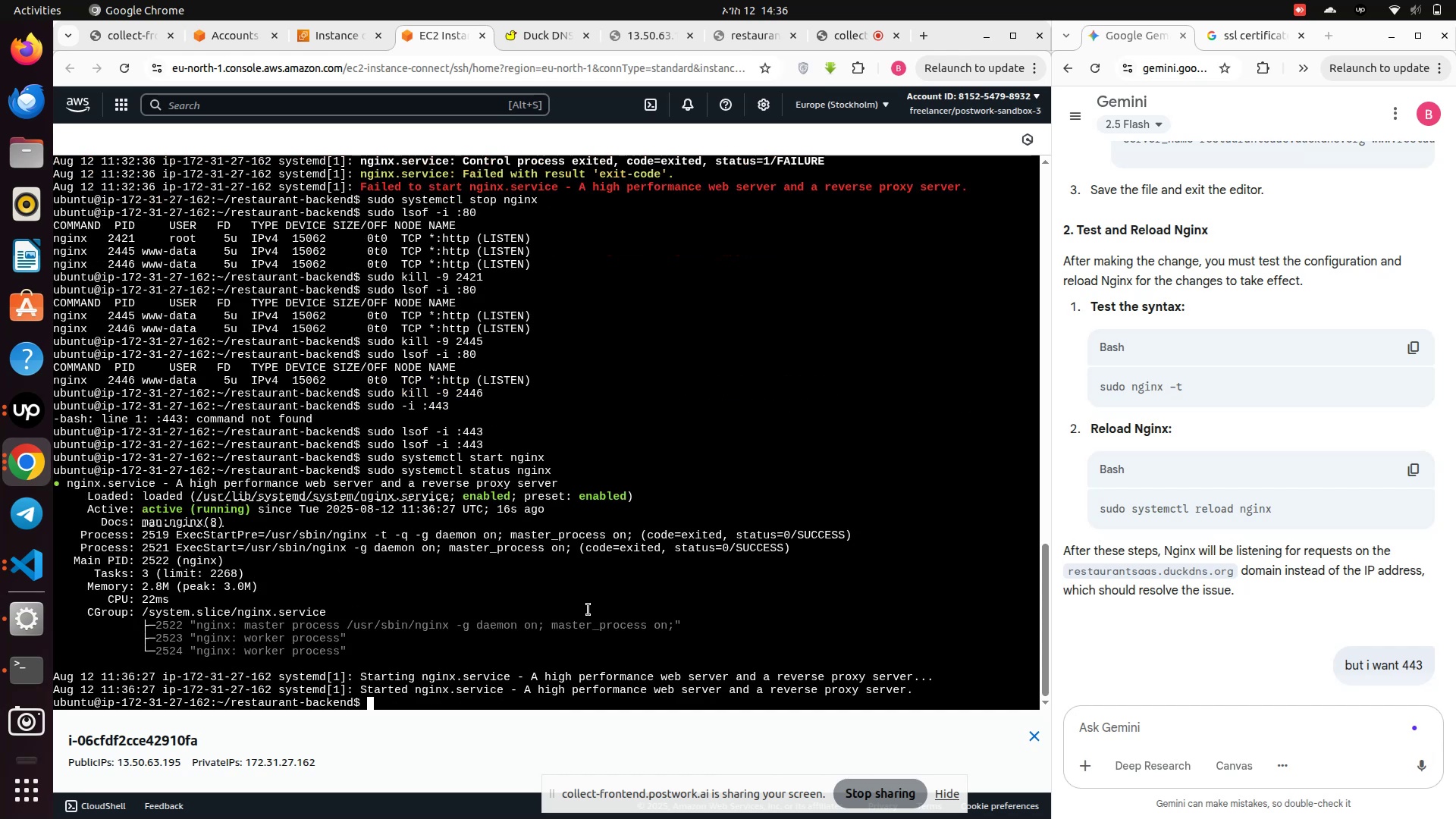 
hold_key(key=Backspace, duration=1.15)
 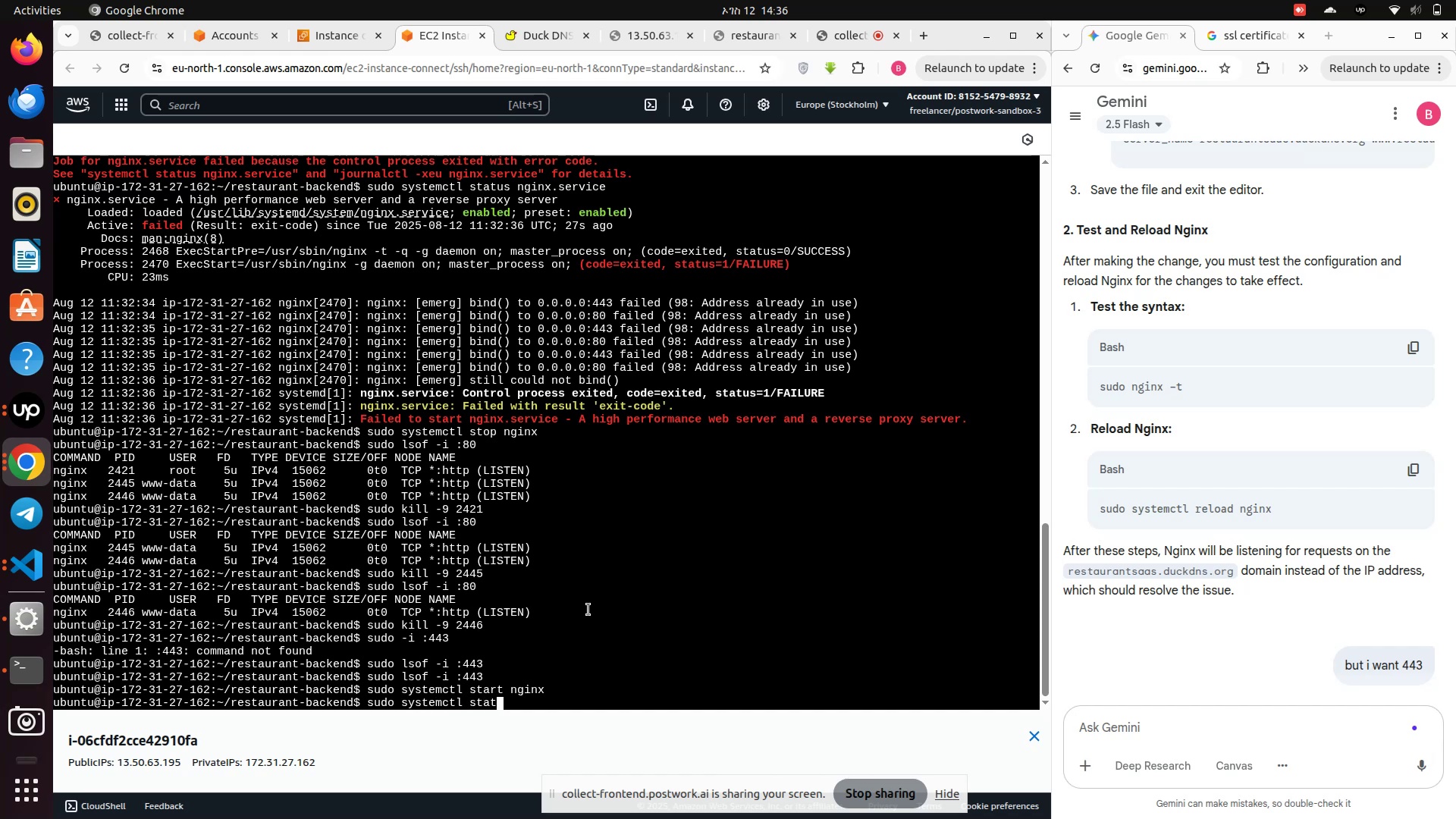 
key(Enter)
 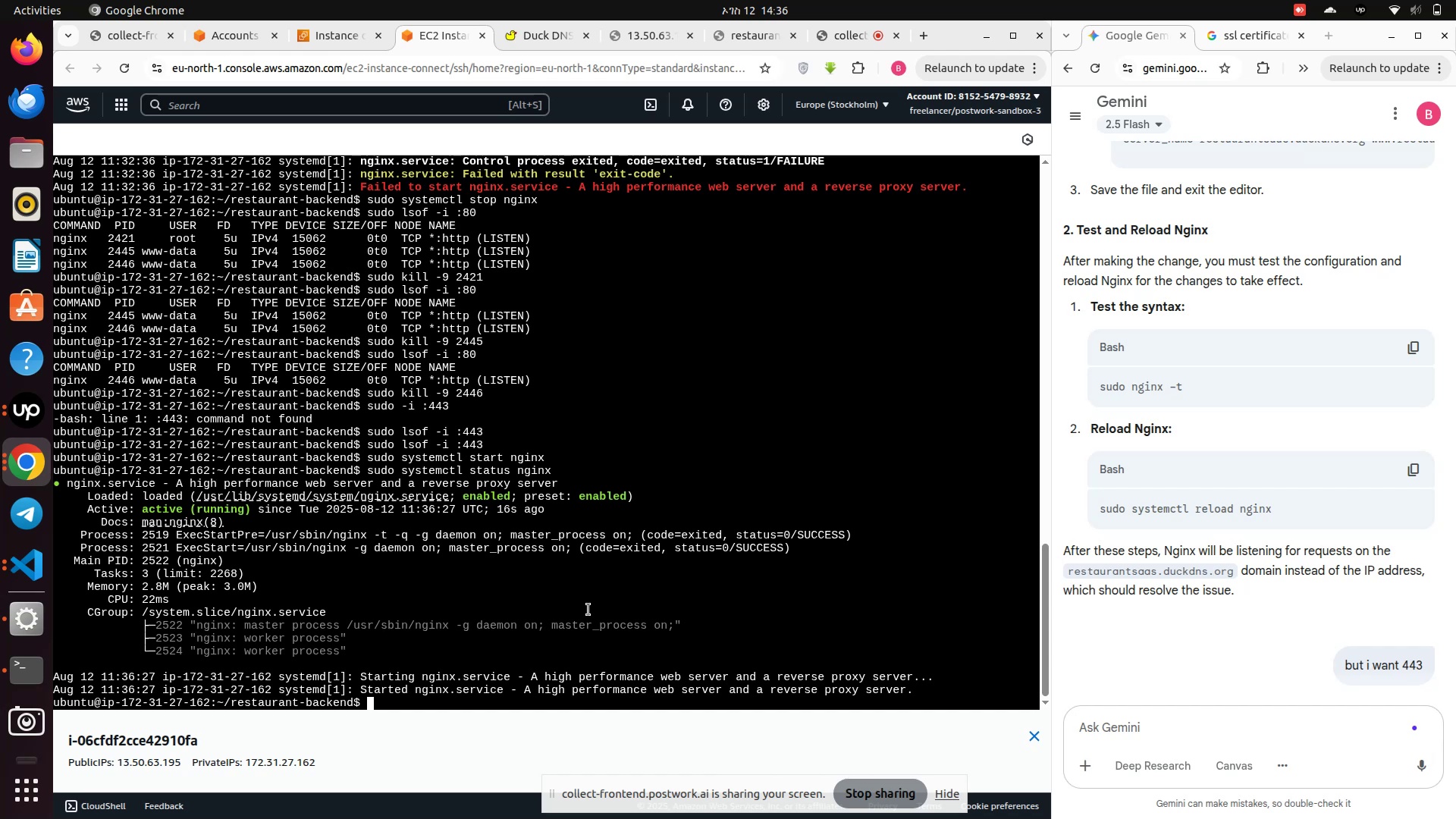 
wait(9.67)
 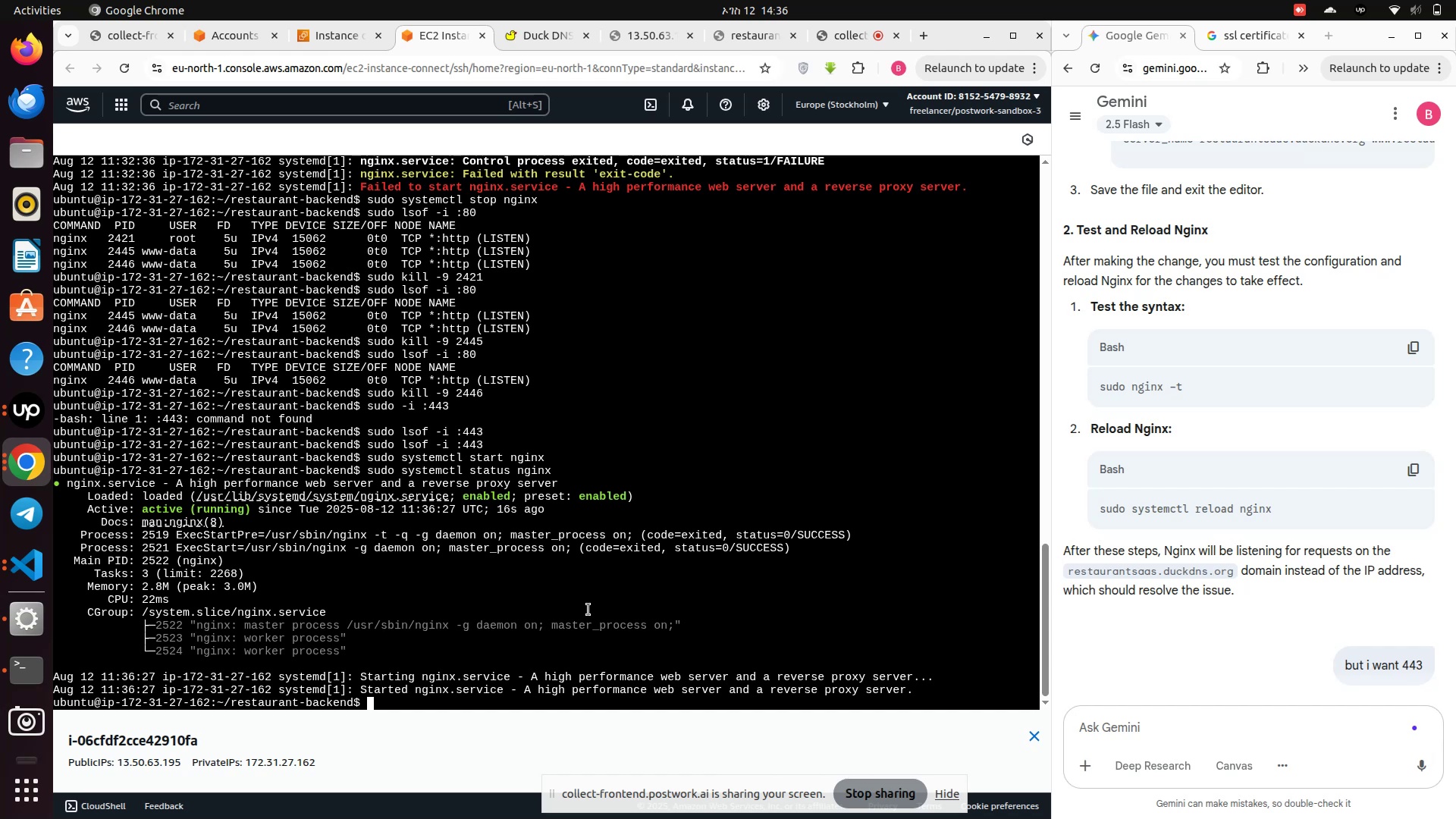 
left_click([636, 34])
 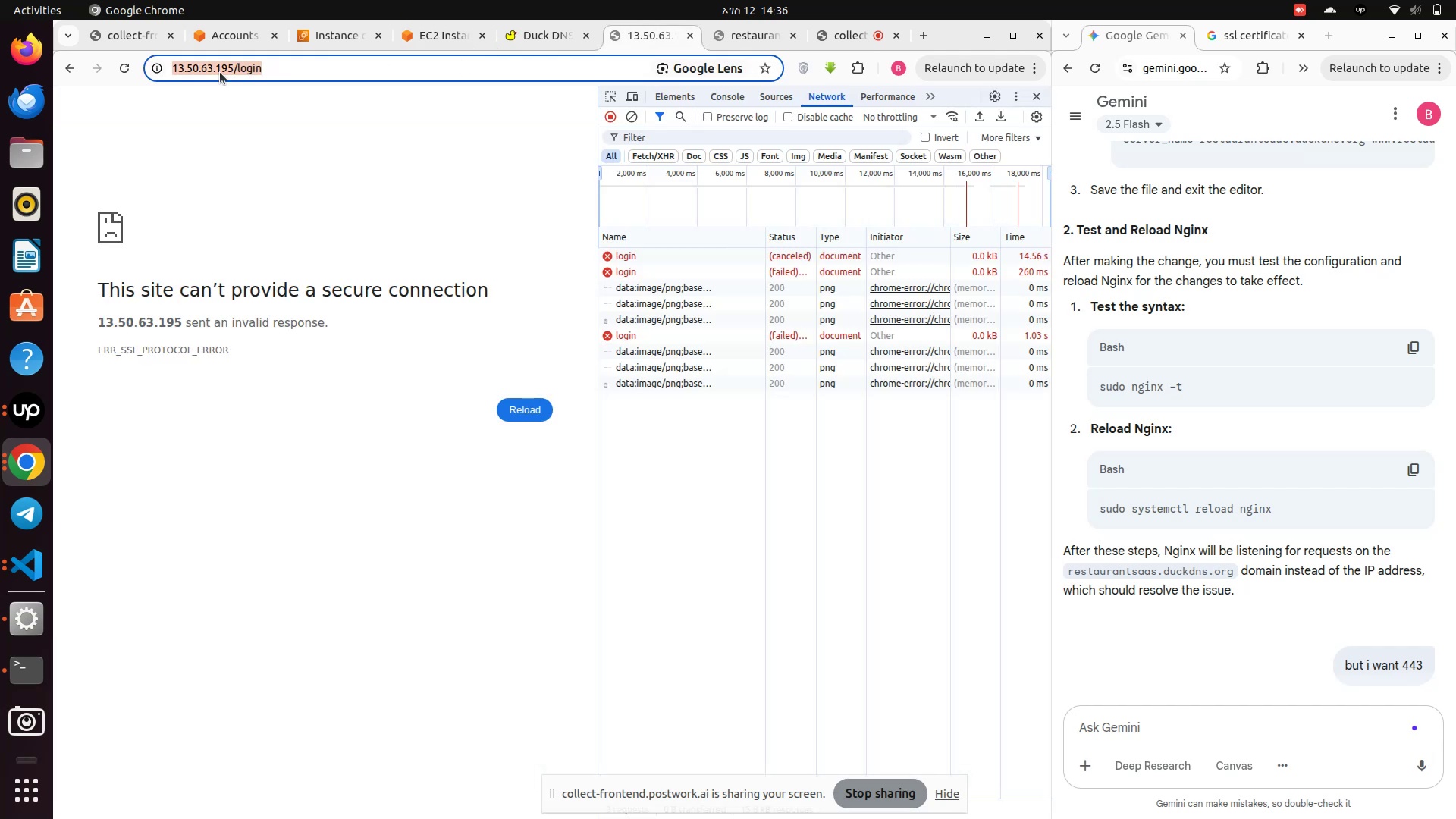 
left_click([474, 64])
 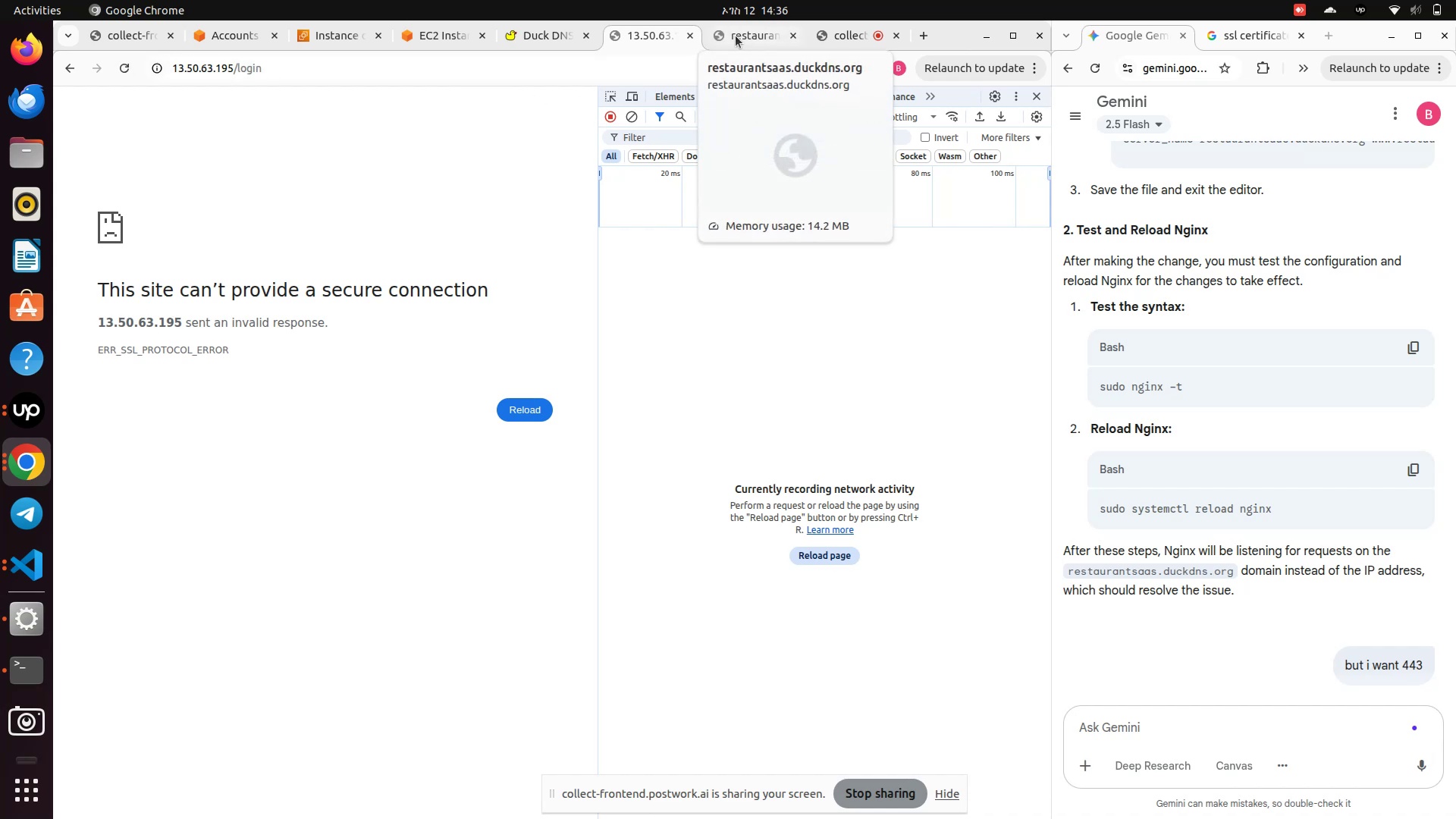 
left_click([736, 36])
 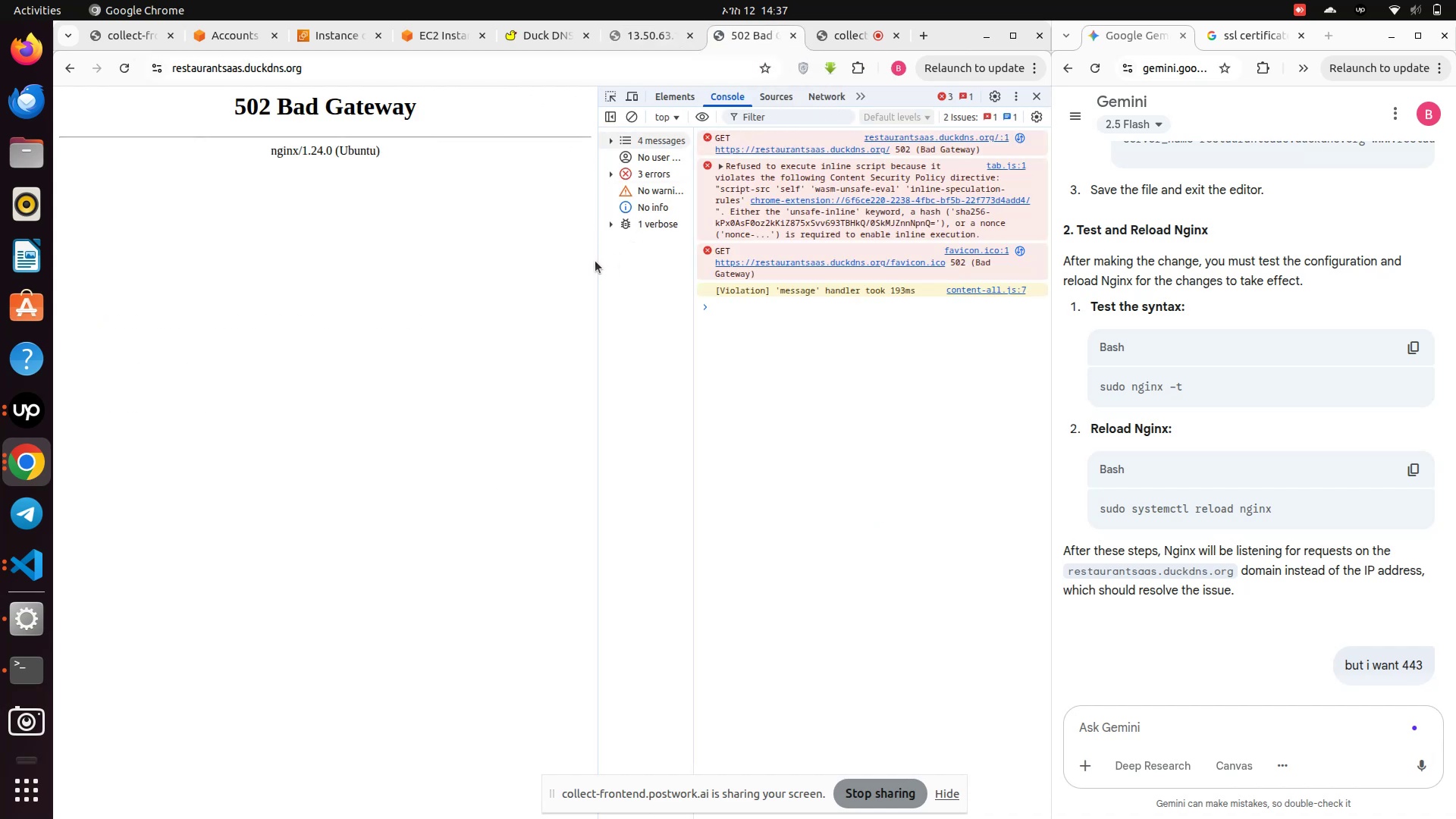 
wait(7.34)
 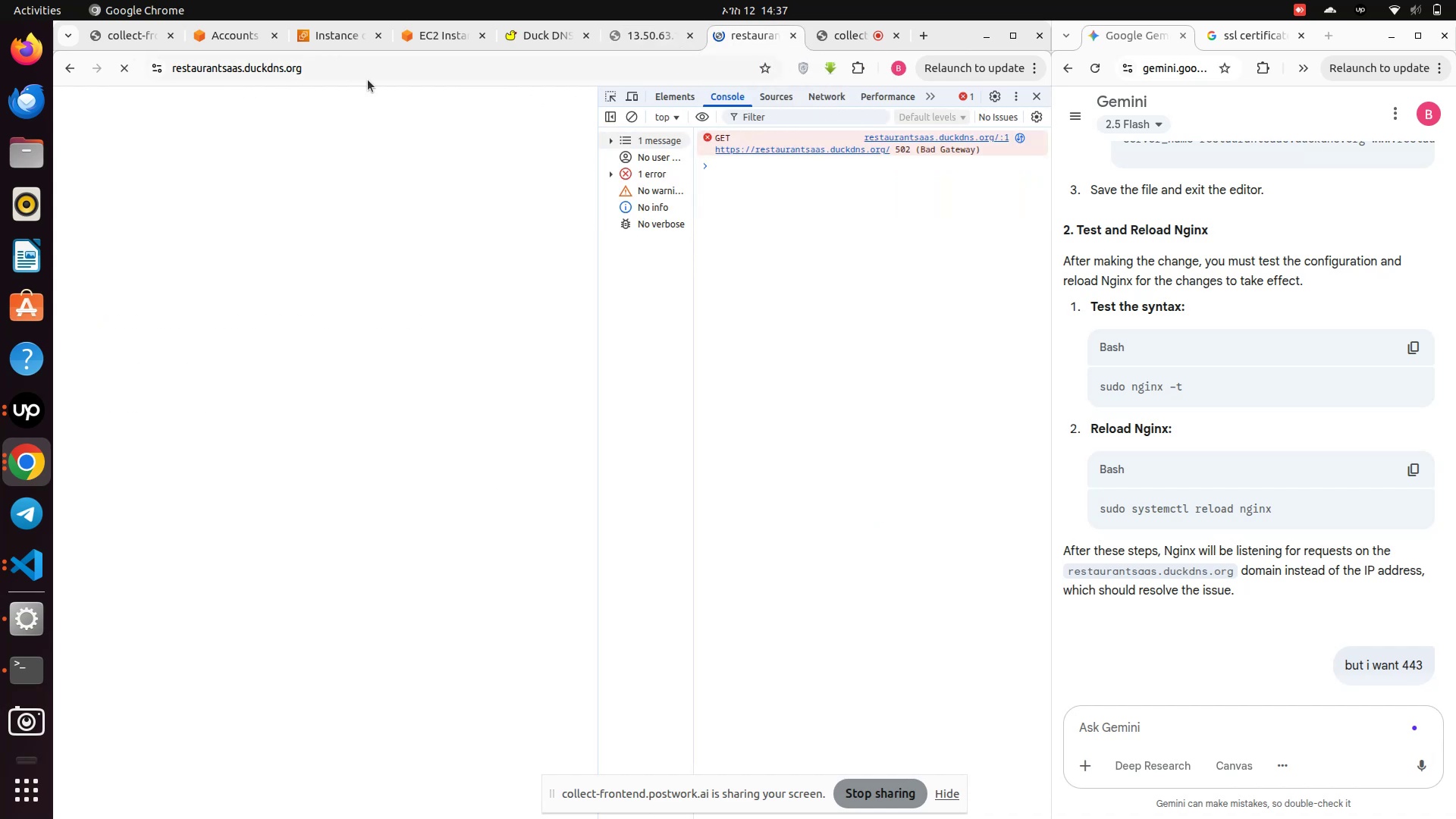 
left_click_drag(start_coordinate=[599, 254], to_coordinate=[1262, 209])
 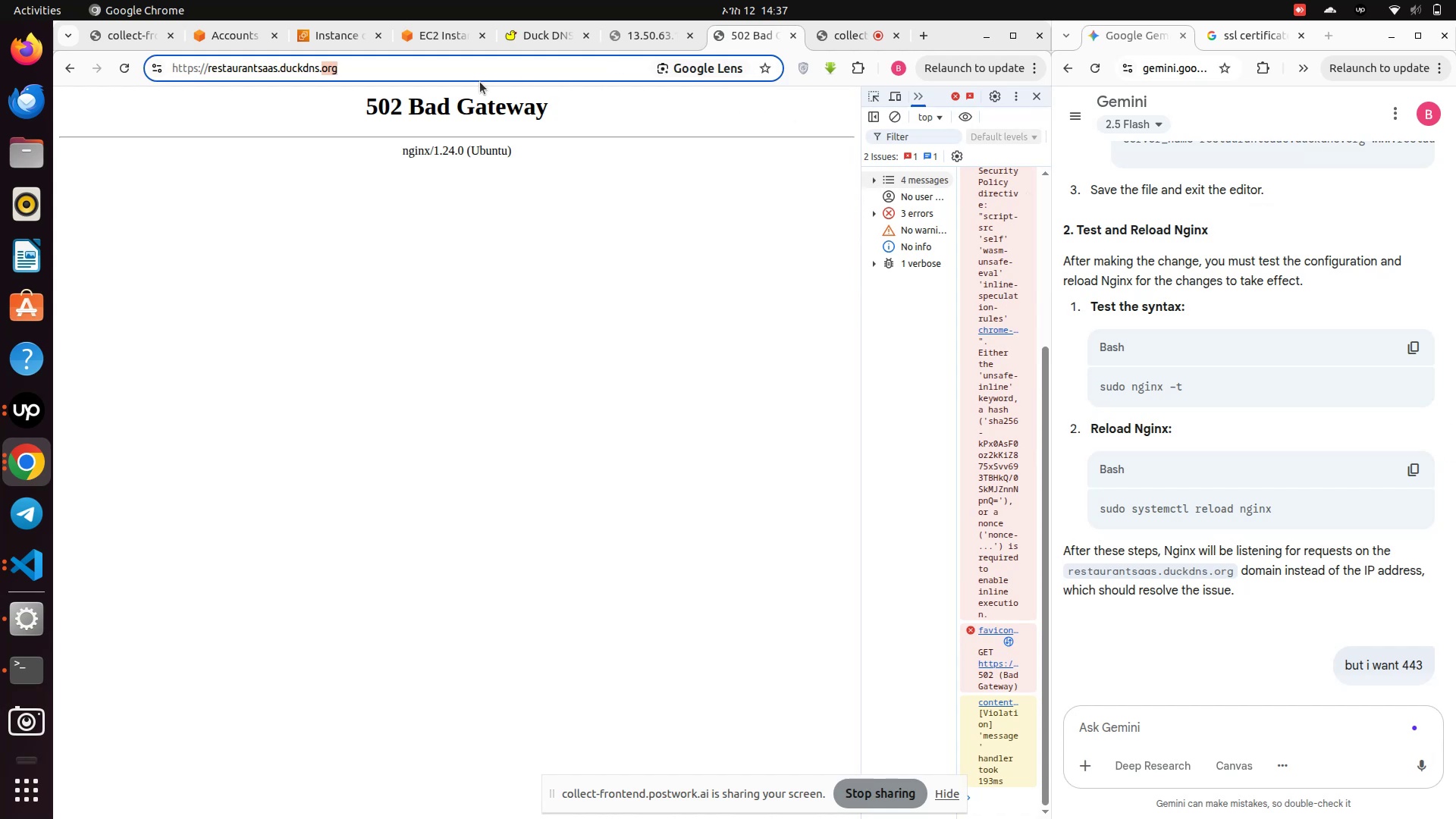 
double_click([620, 66])
 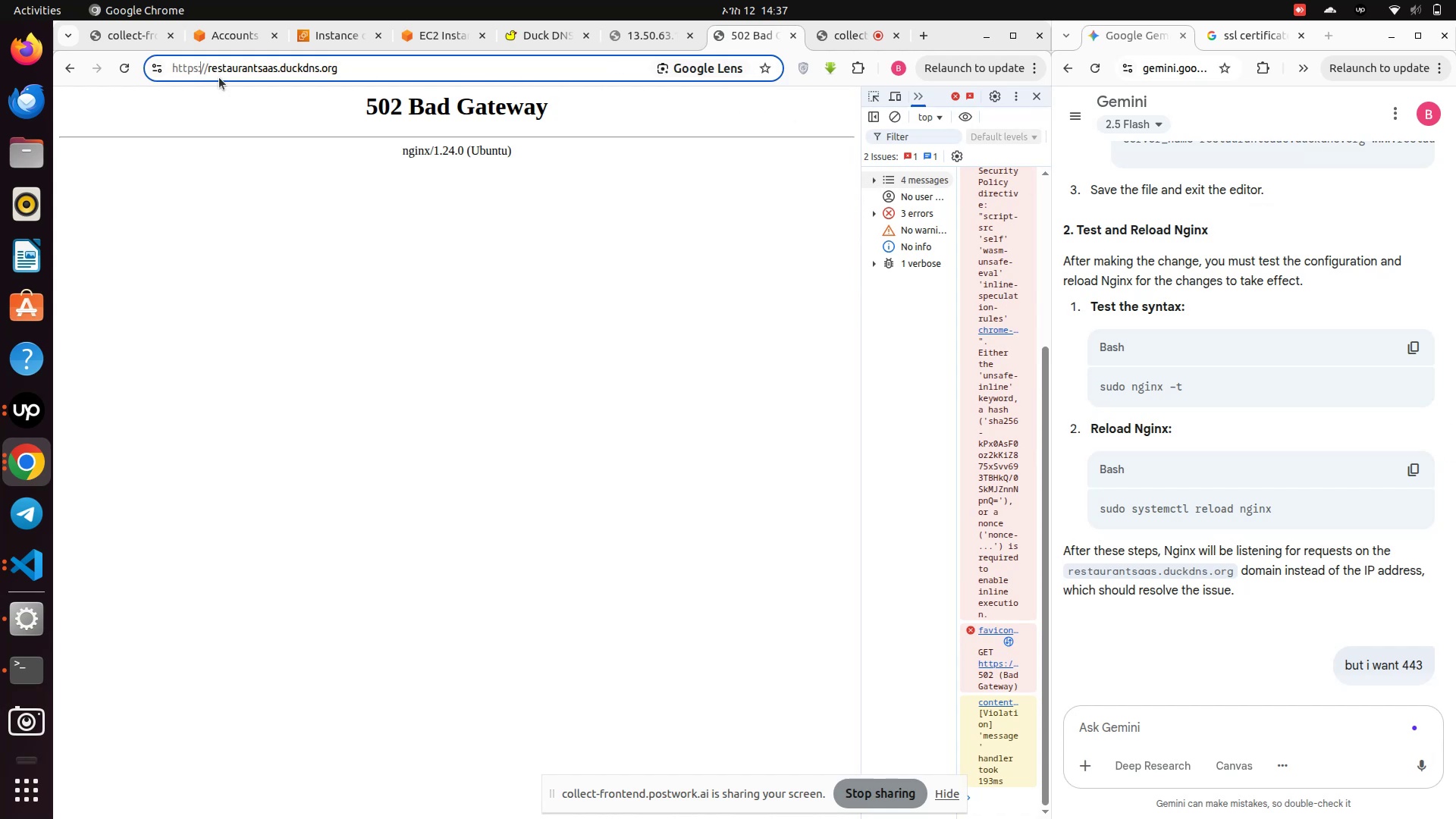 
left_click([199, 70])
 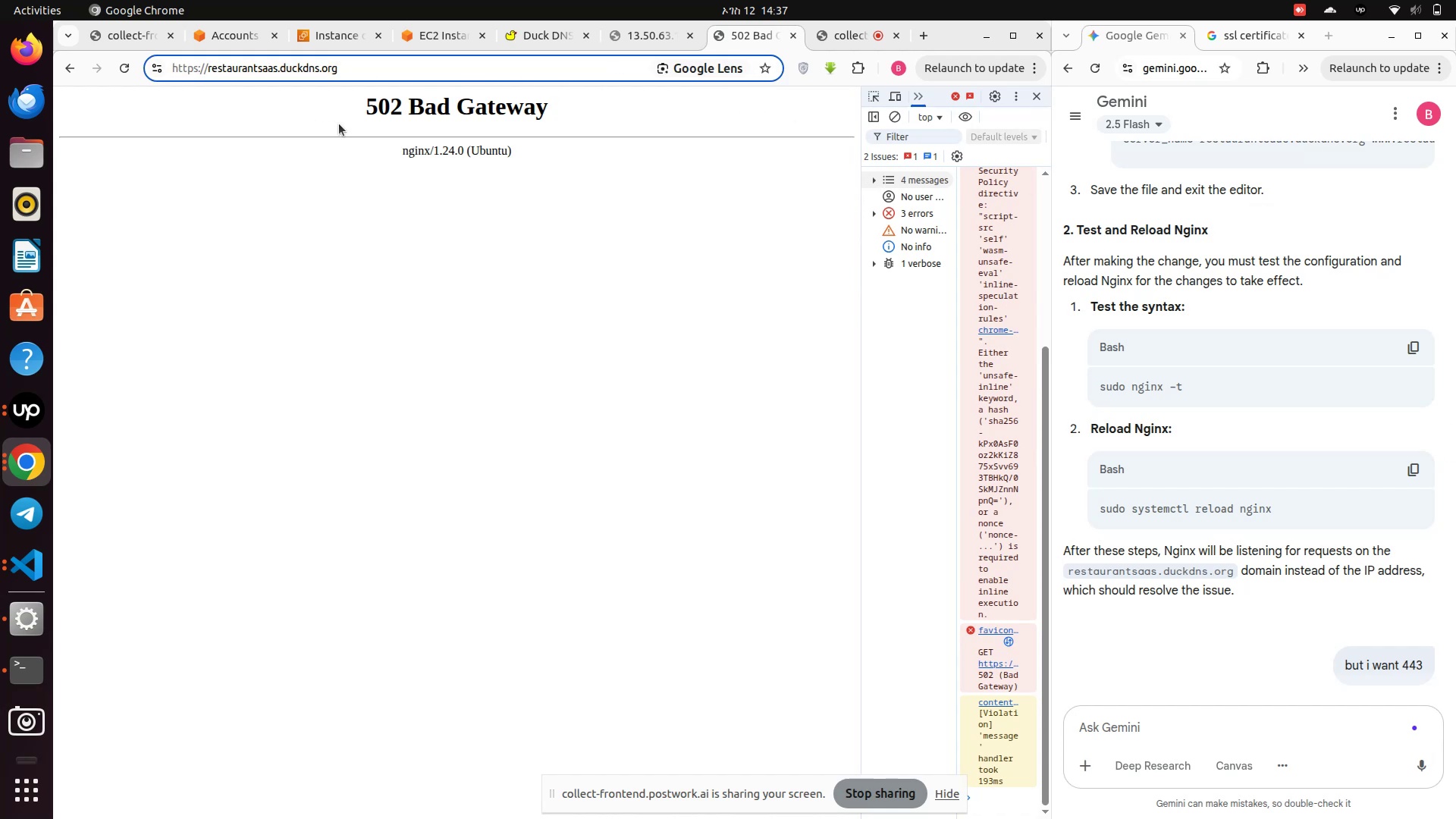 
key(ArrowLeft)
 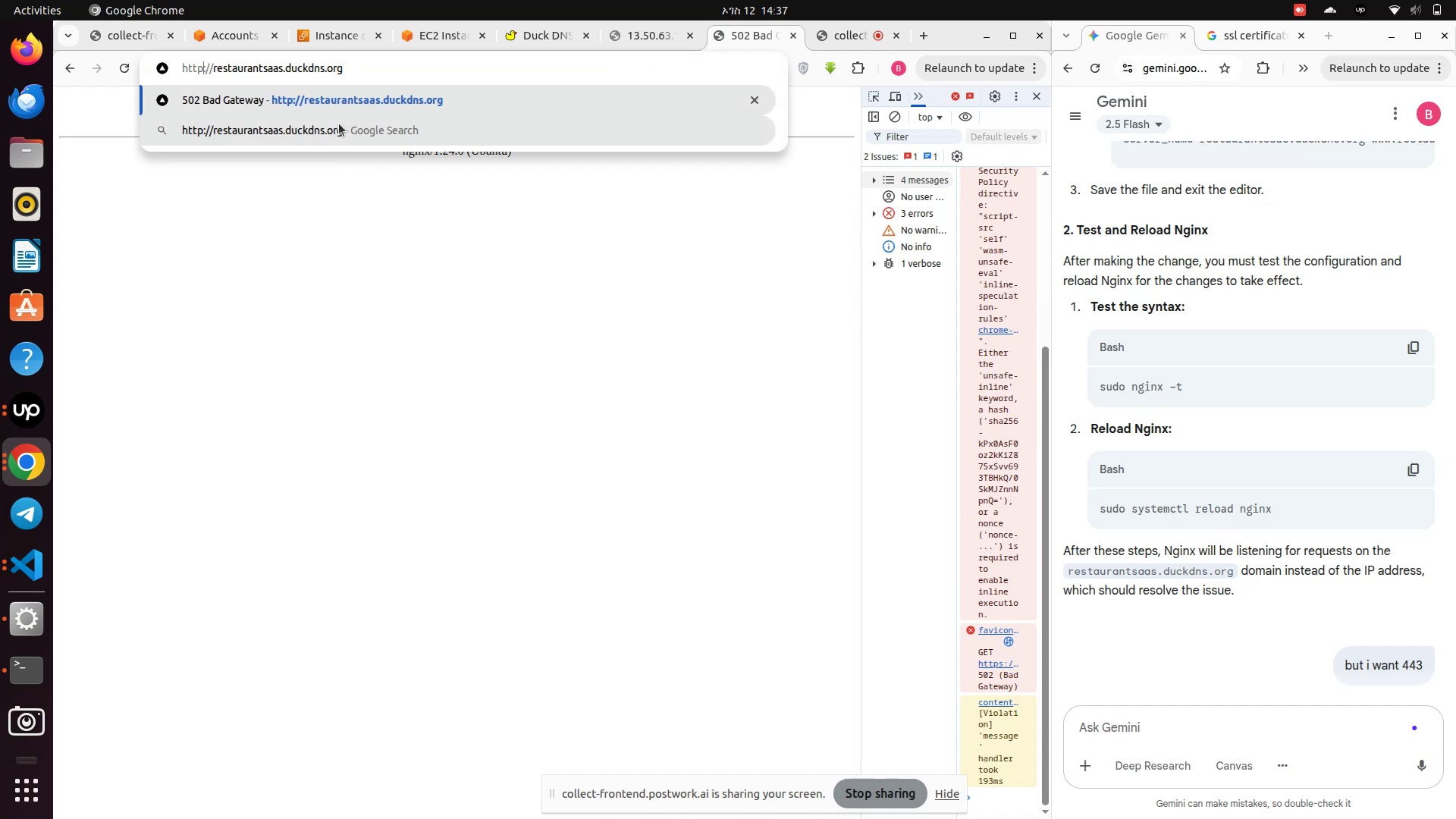 
key(Backspace)
 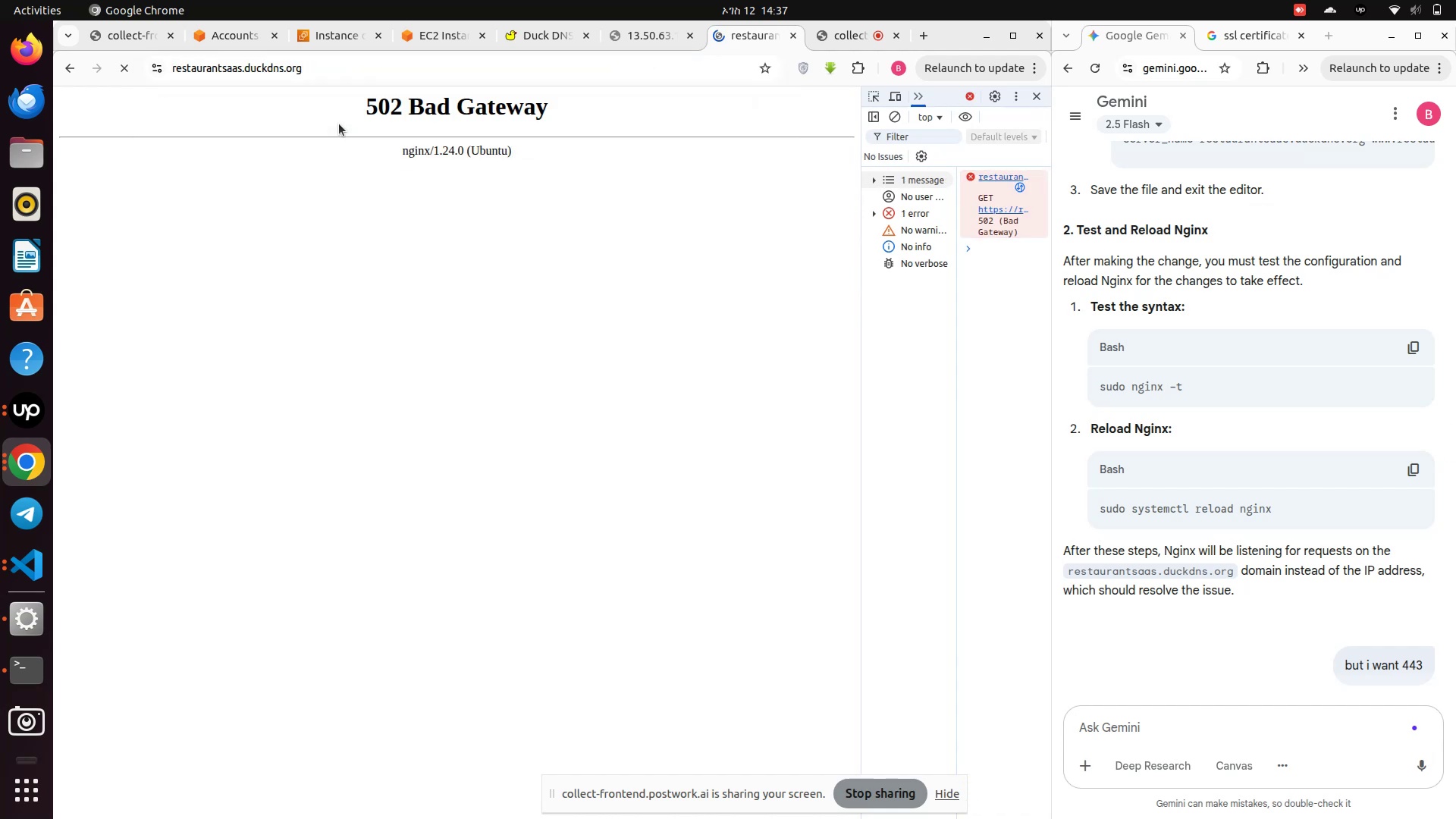 
key(Enter)
 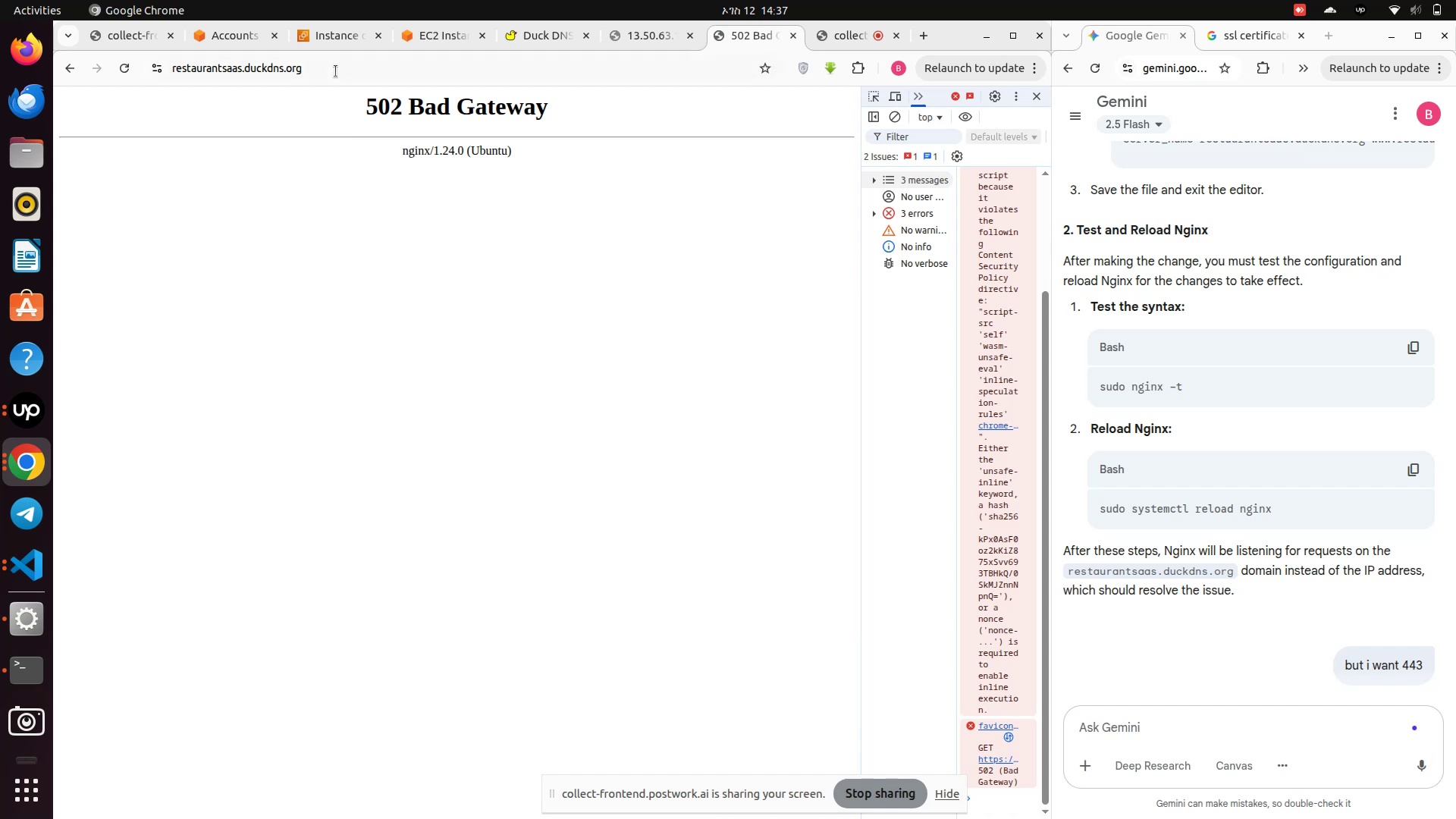 
double_click([335, 72])
 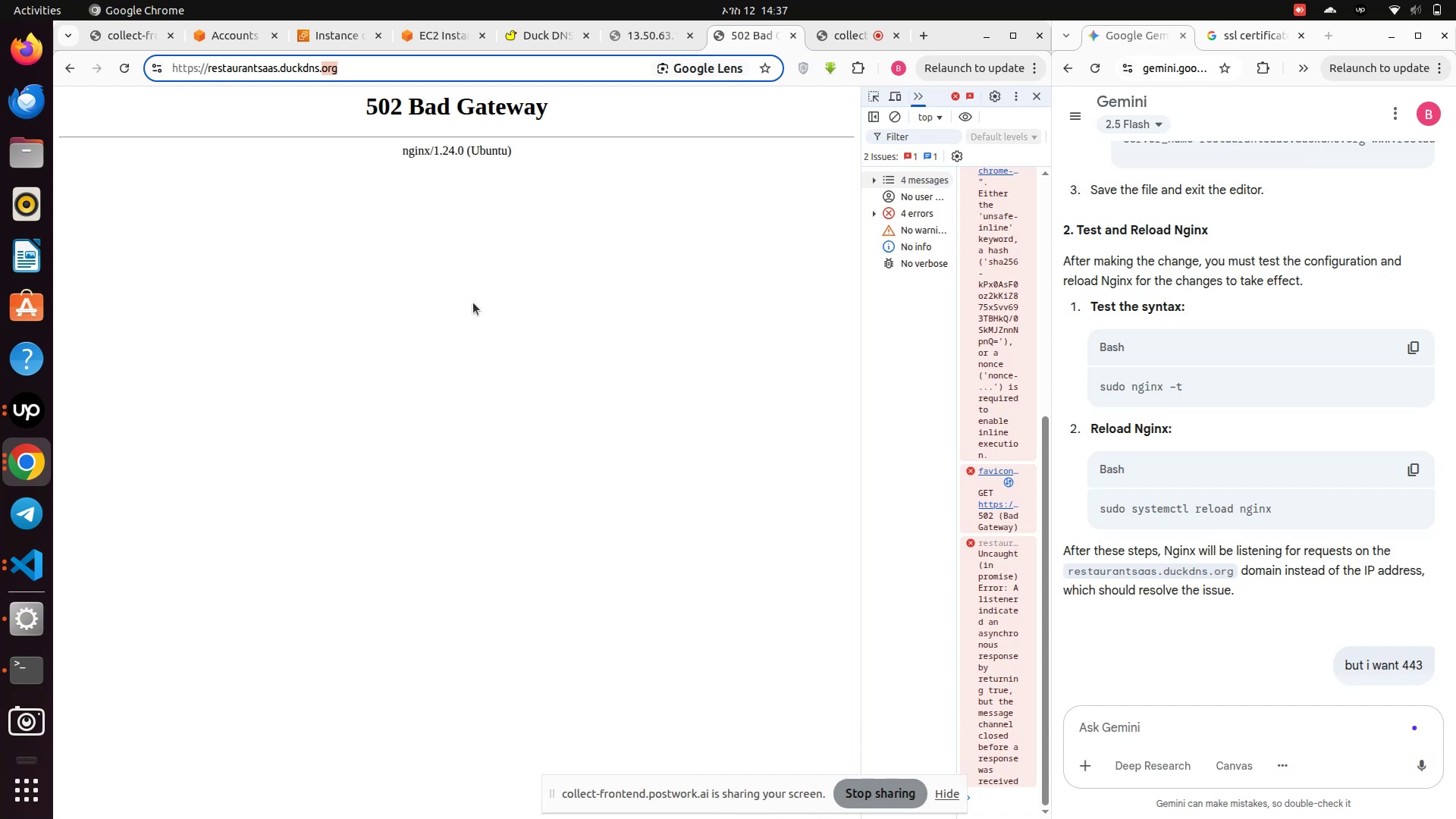 
wait(25.07)
 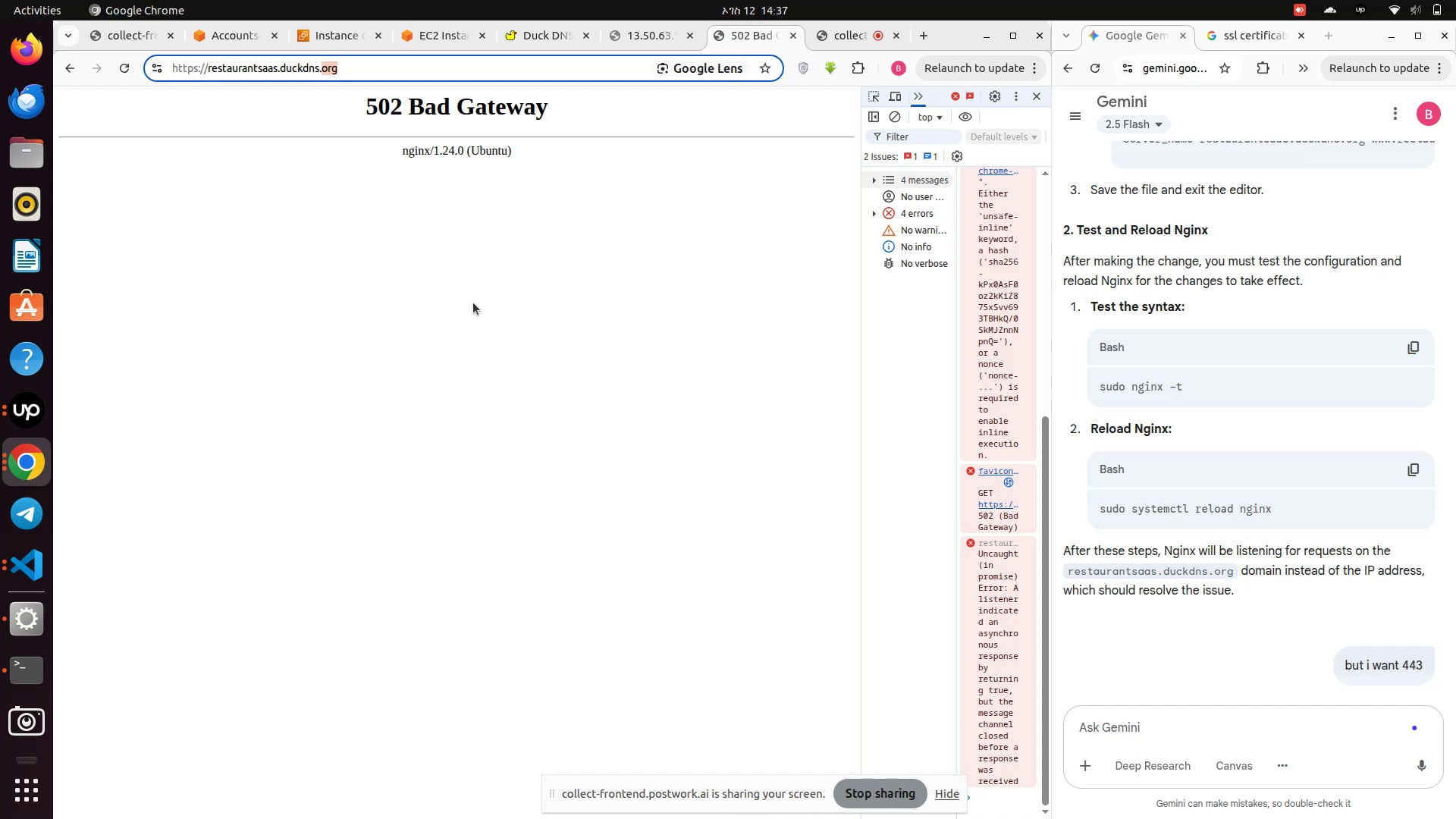 
left_click([37, 674])
 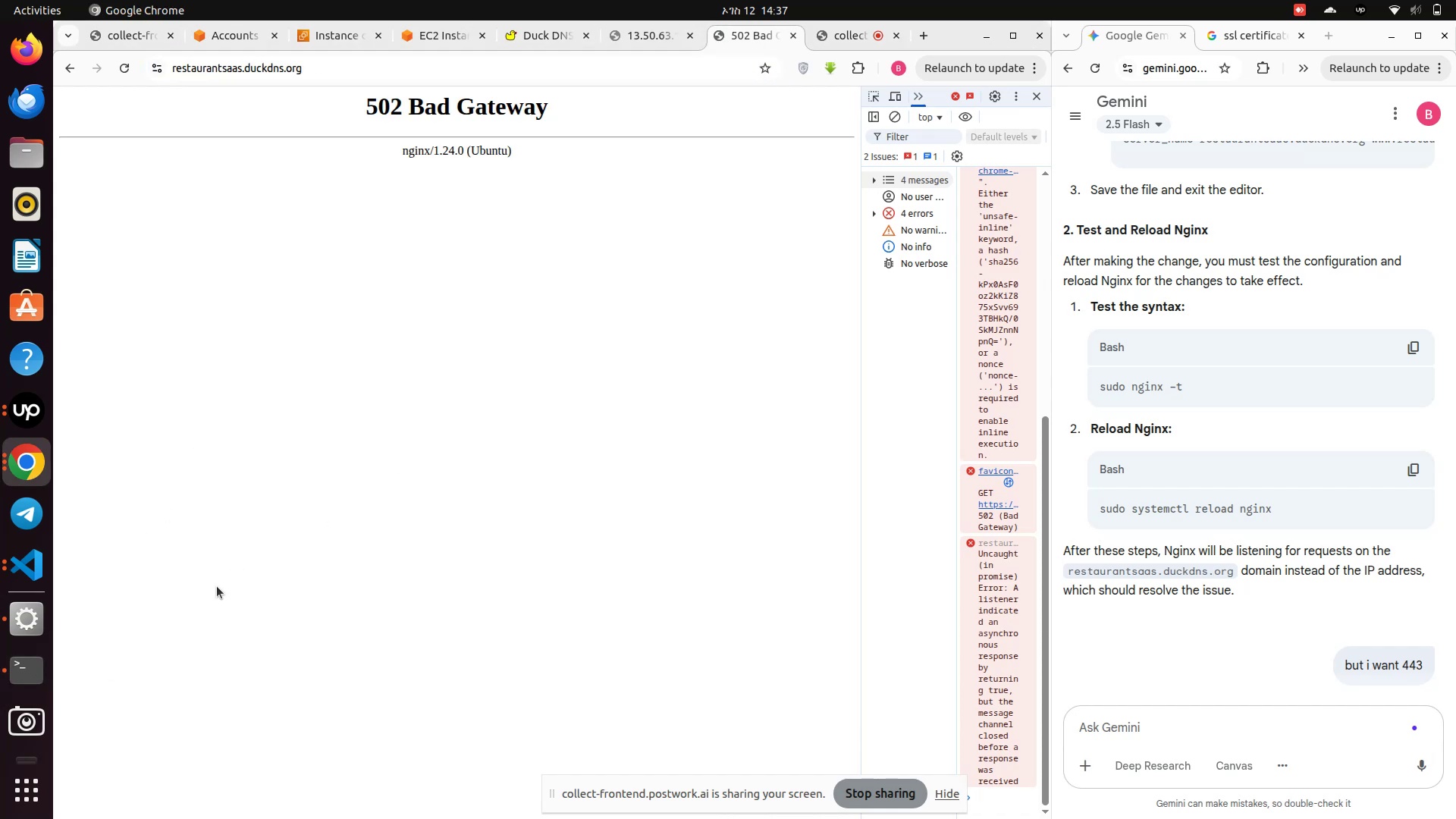 
left_click([217, 586])
 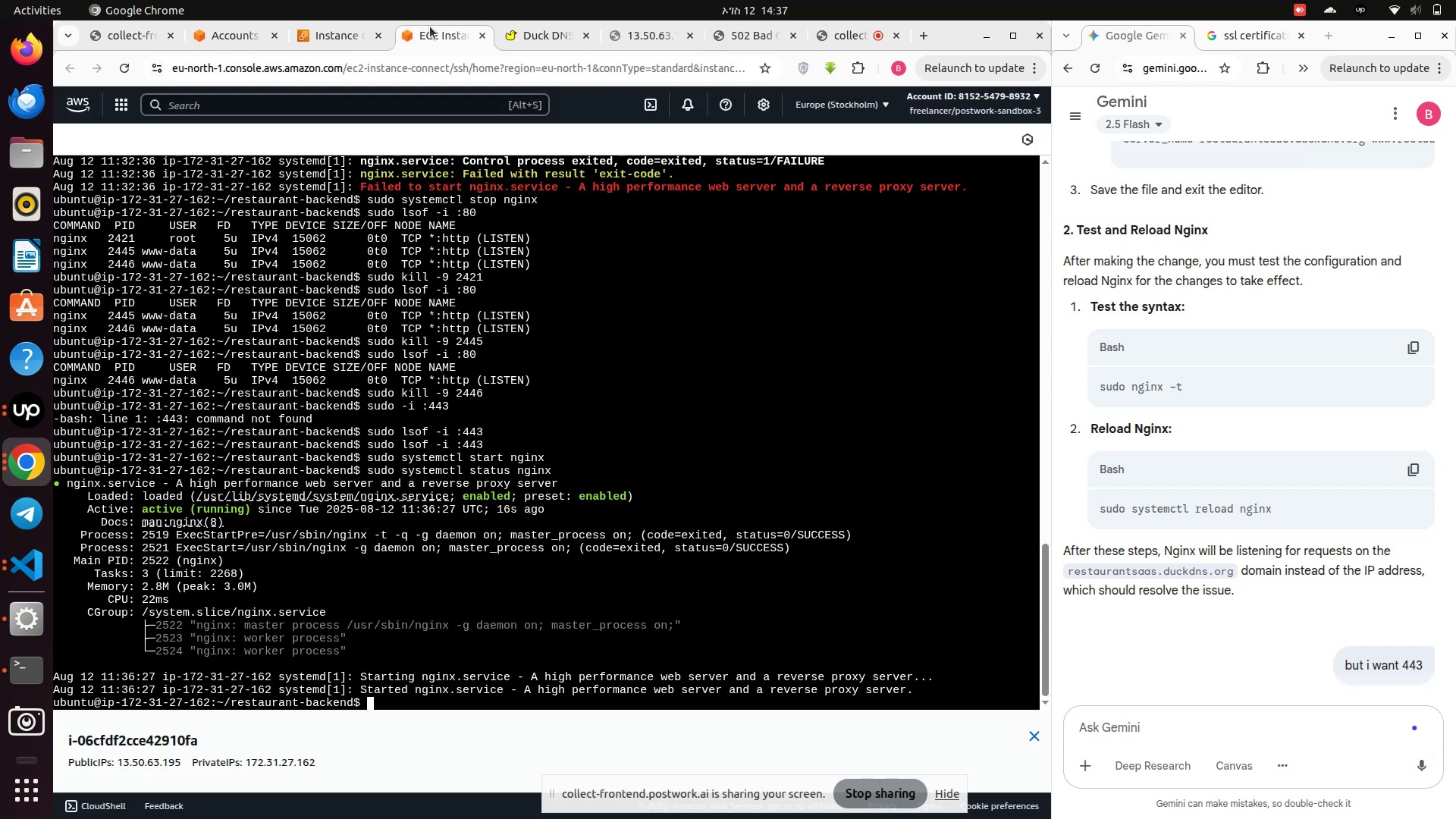 
left_click([430, 27])
 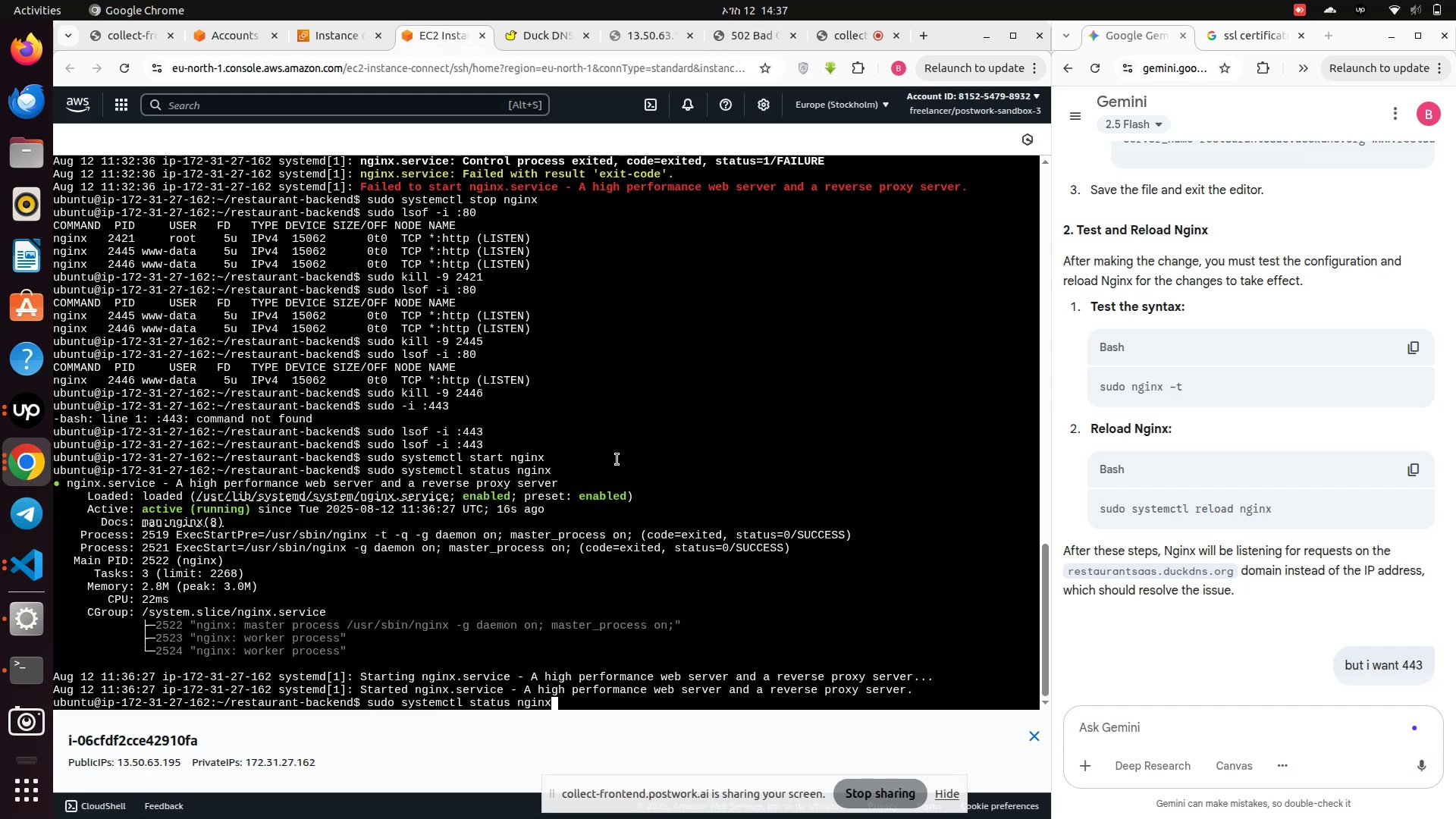 
key(ArrowUp)
 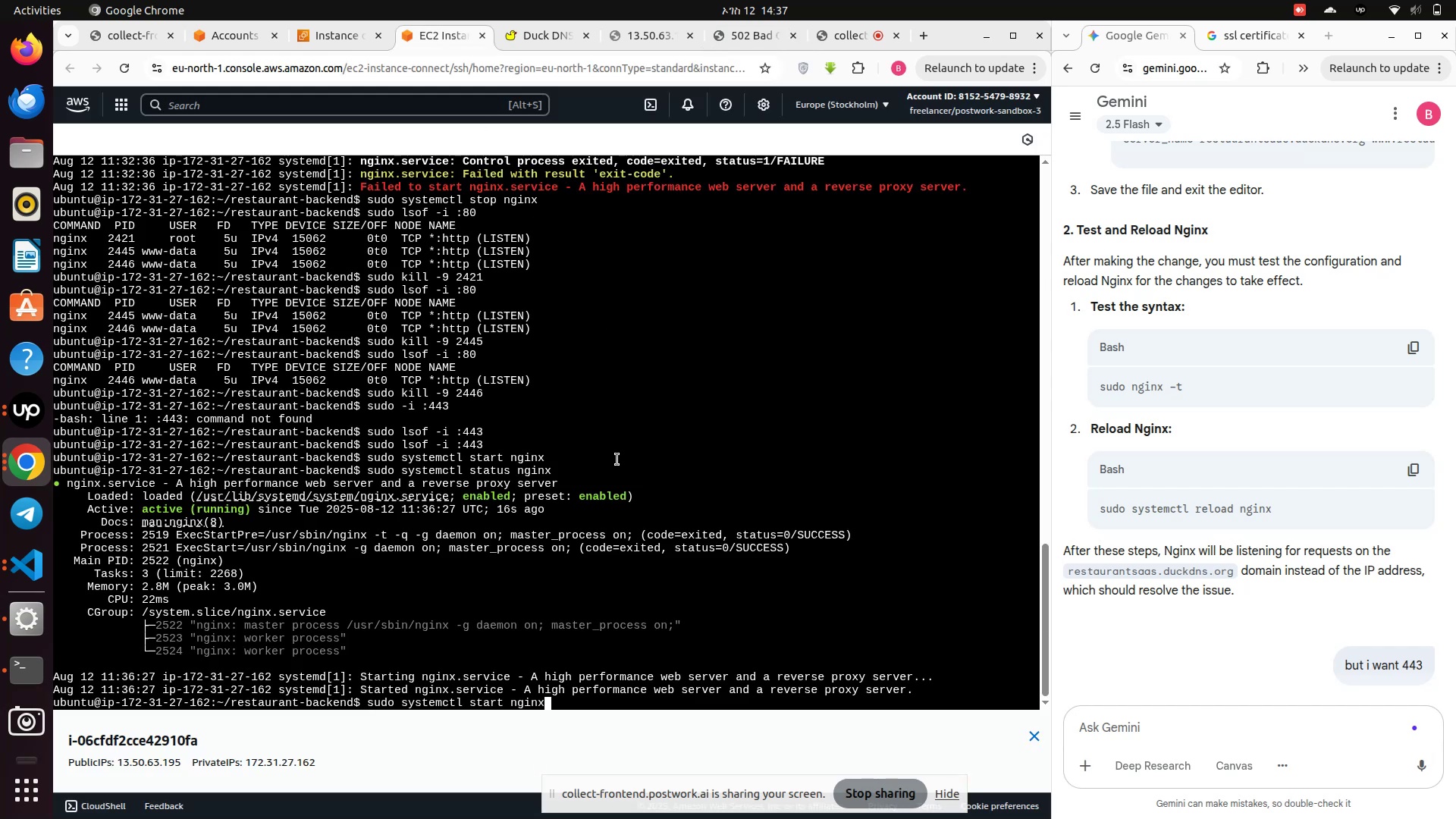 
key(ArrowUp)
 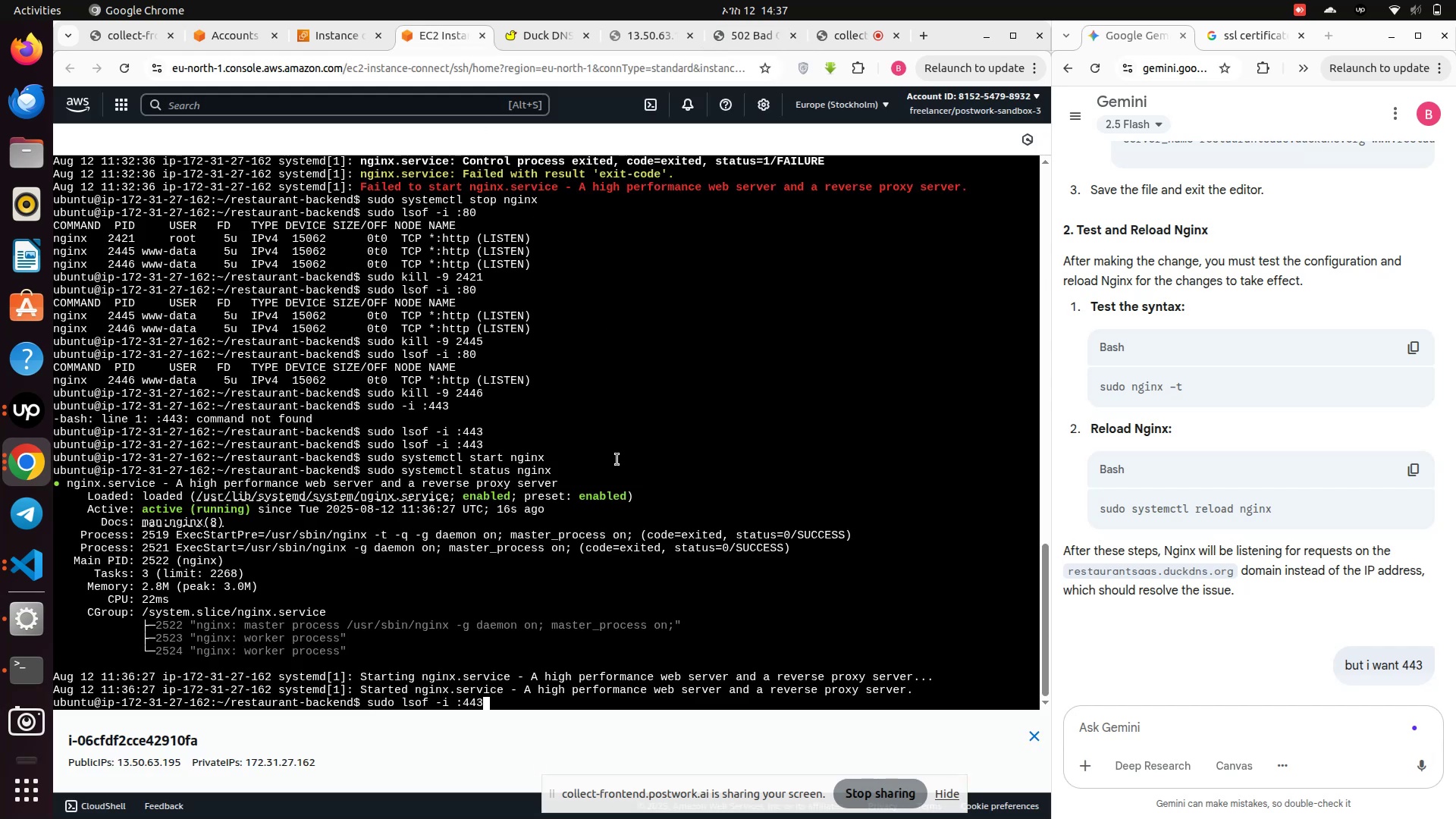 
key(ArrowUp)
 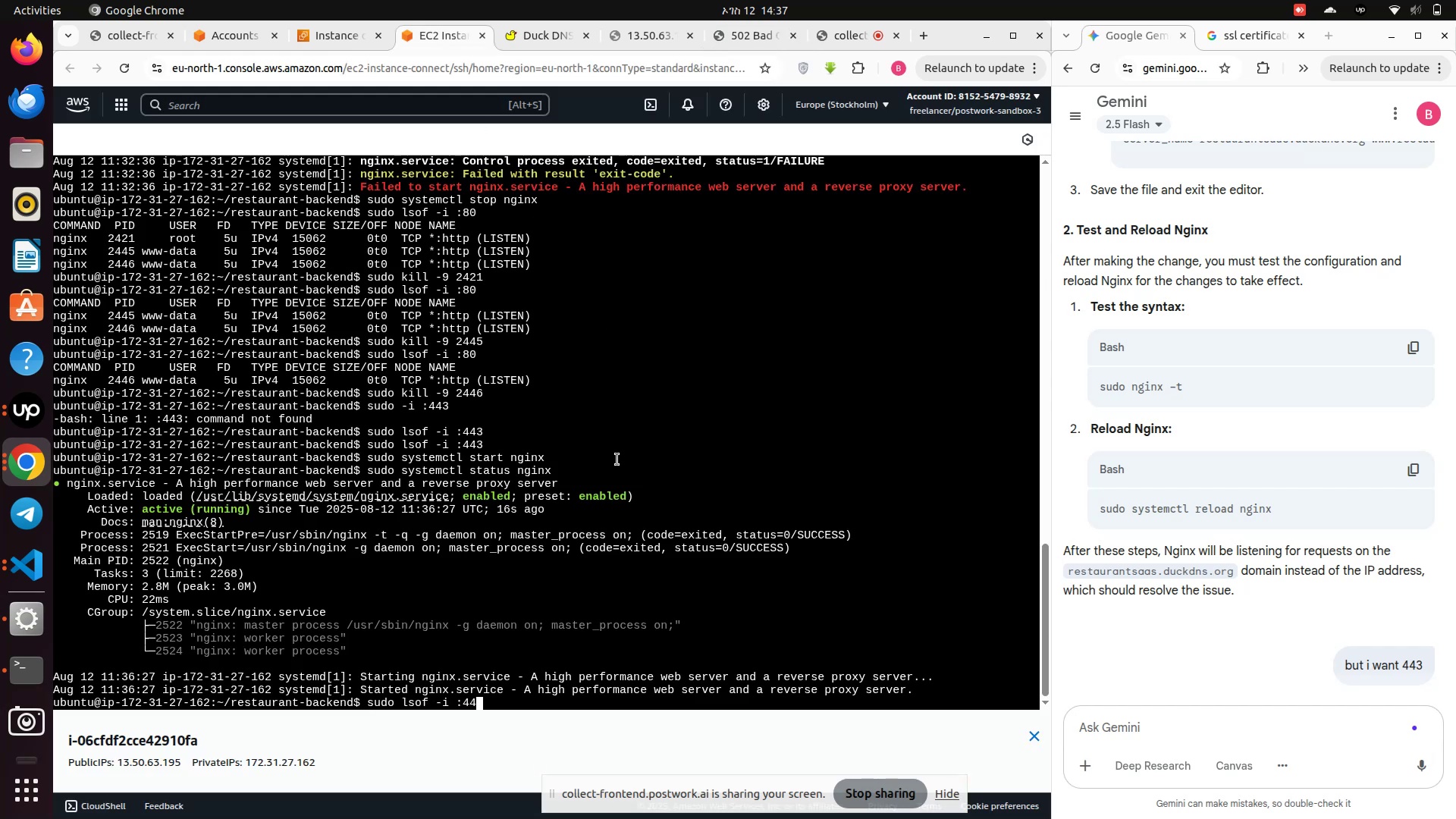 
hold_key(key=Backspace, duration=1.47)
 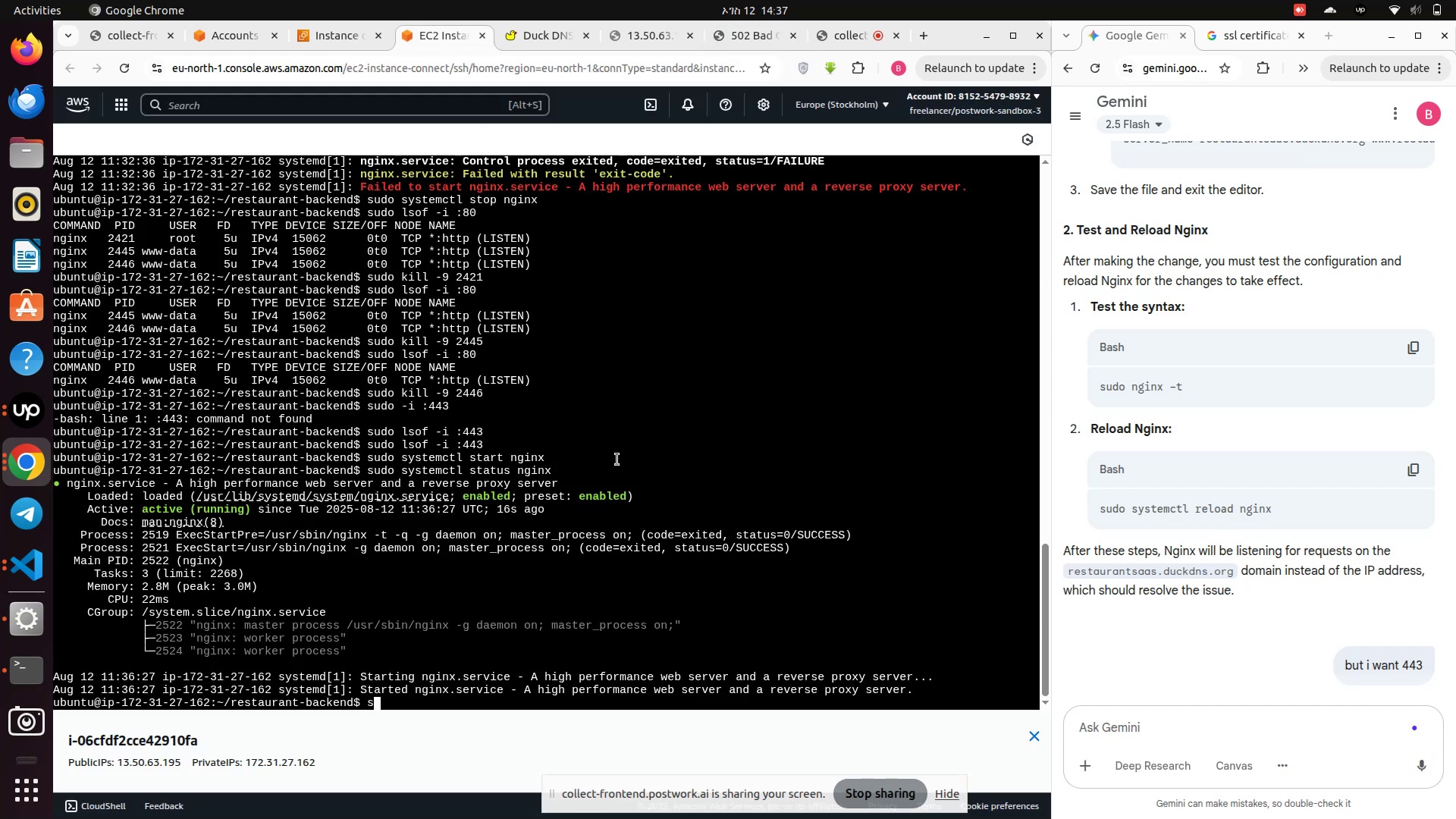 
type(s)
key(Backspace)
key(Backspace)
type(clear)
 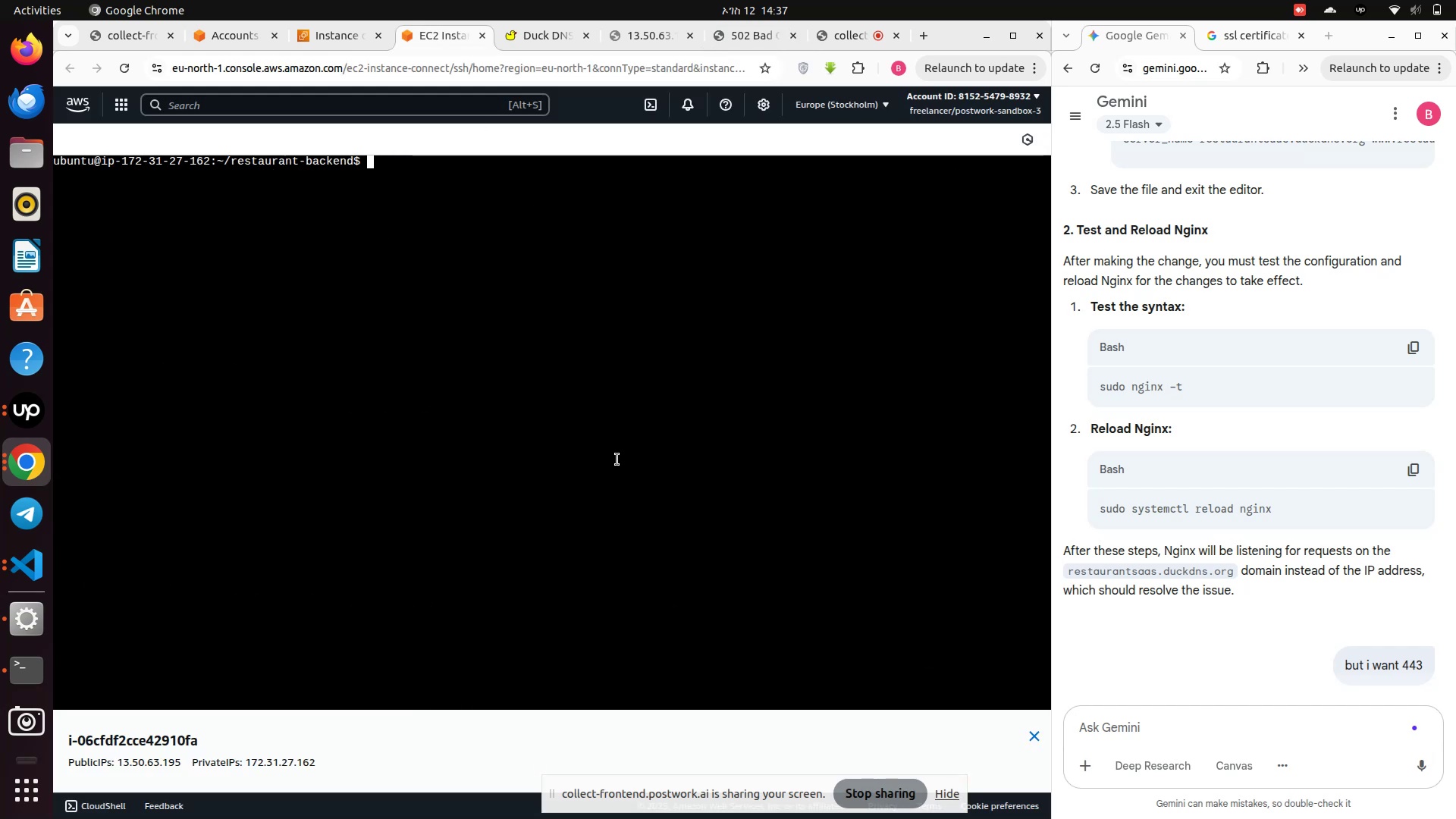 
key(Enter)
 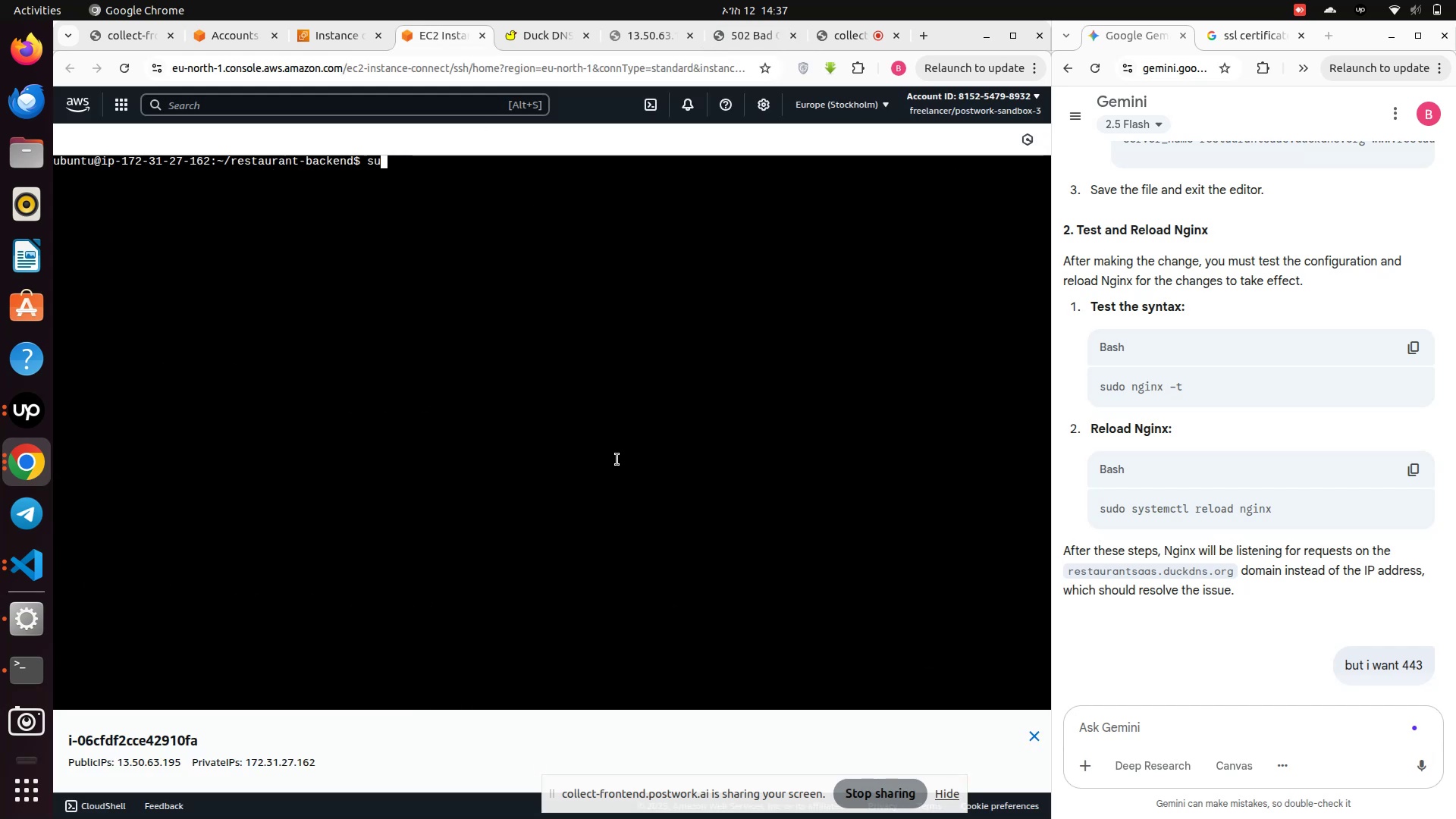 
type(sudo nano )
 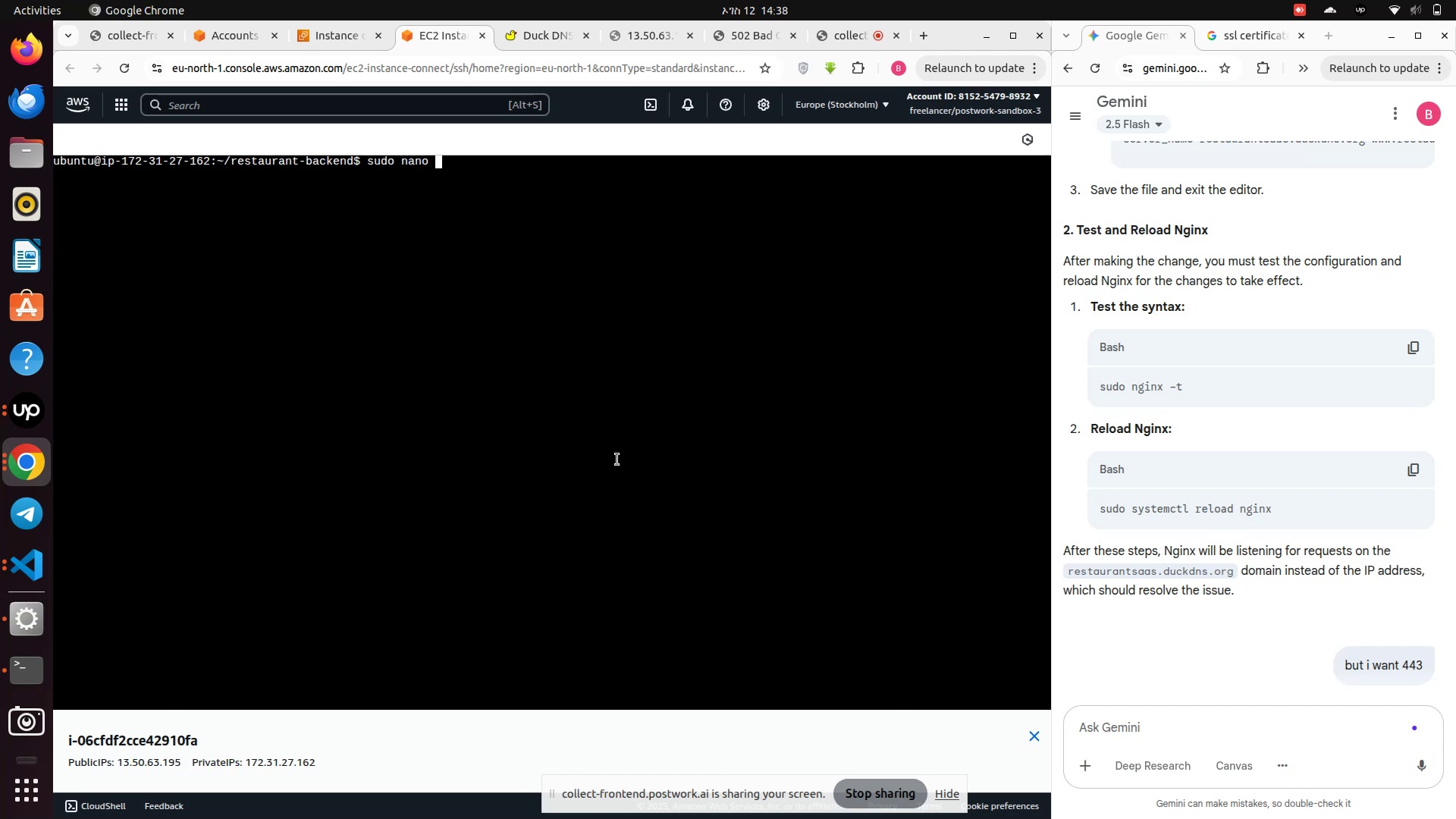 
type(/etc)
key(Tab)
 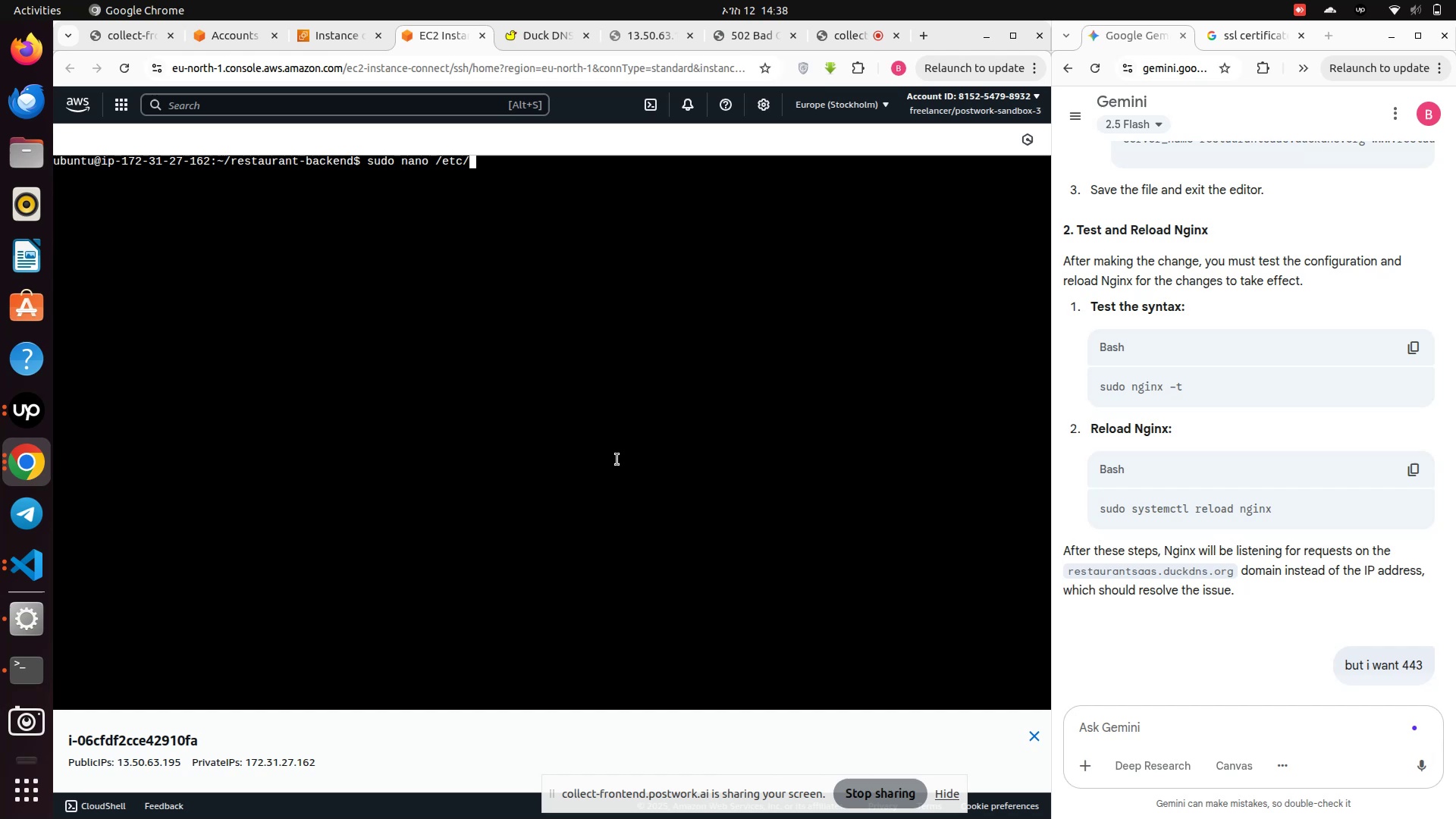 
type(n)
key(Tab)
type(g)
key(Tab)
key(Tab)
type(sit)
key(Tab)
type(av)
key(Tab)
type(pro)
key(Backspace)
key(Backspace)
key(Backspace)
type(r)
key(Tab)
 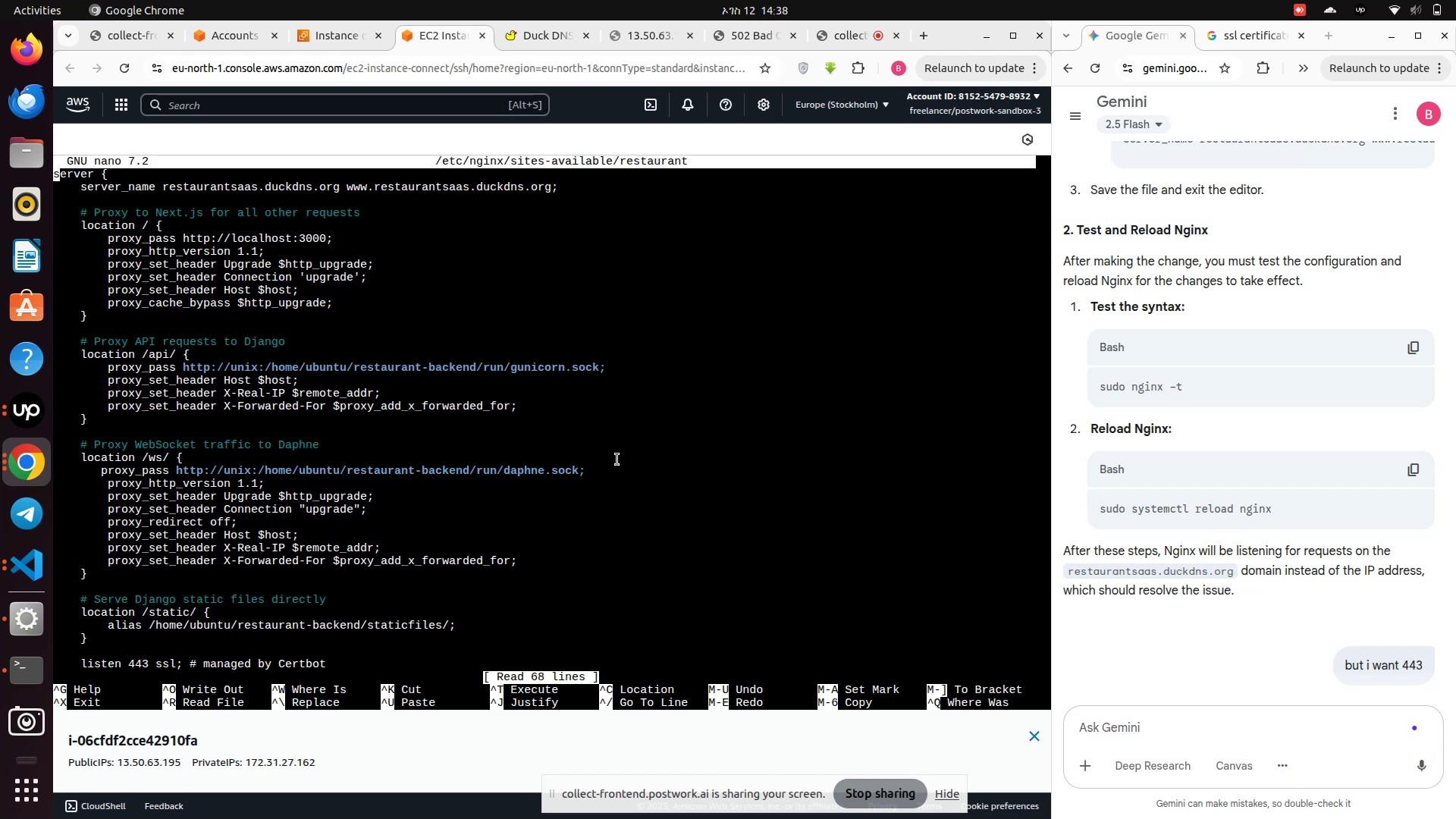 
key(Enter)
 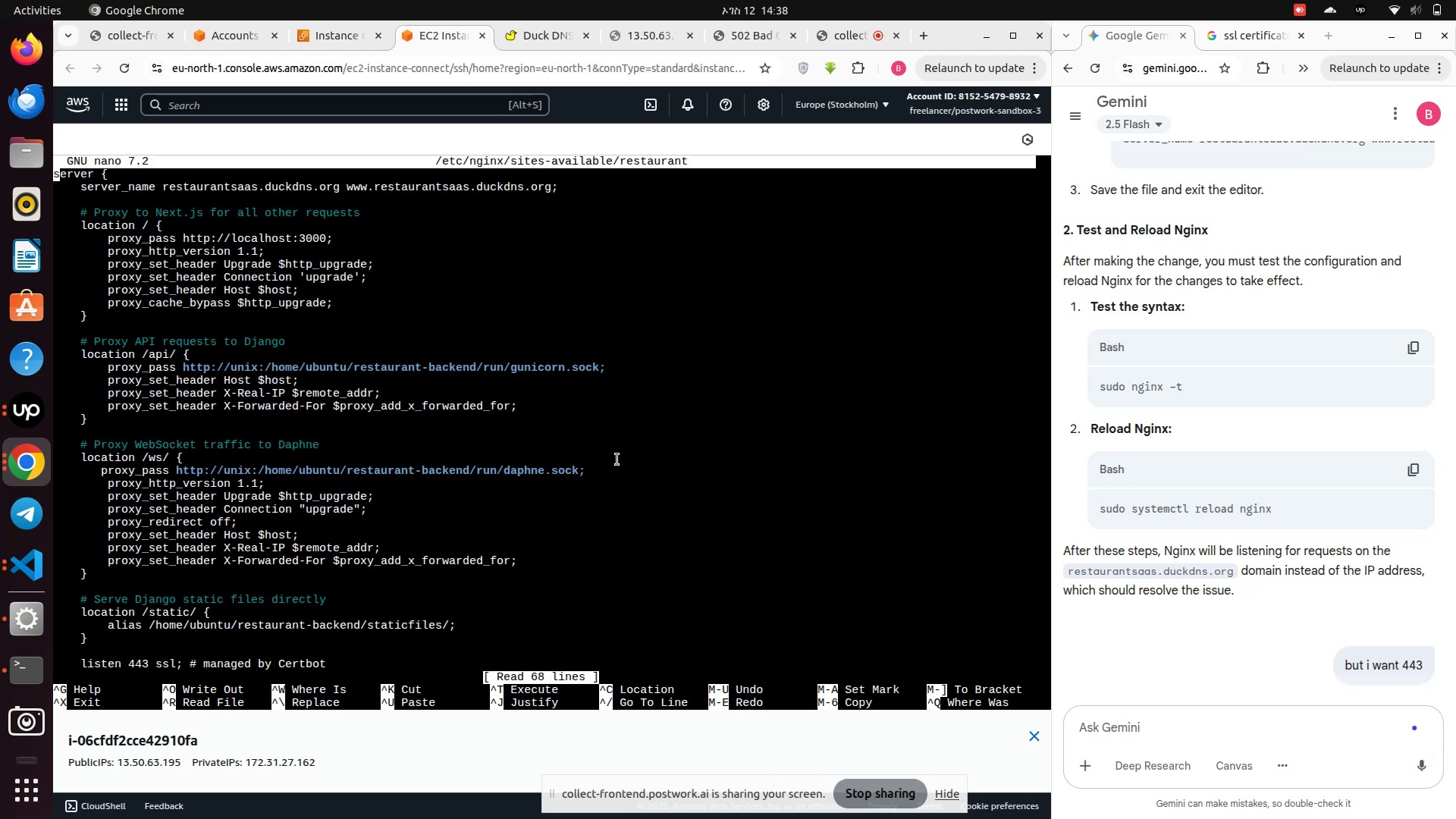 
key(ArrowDown)
 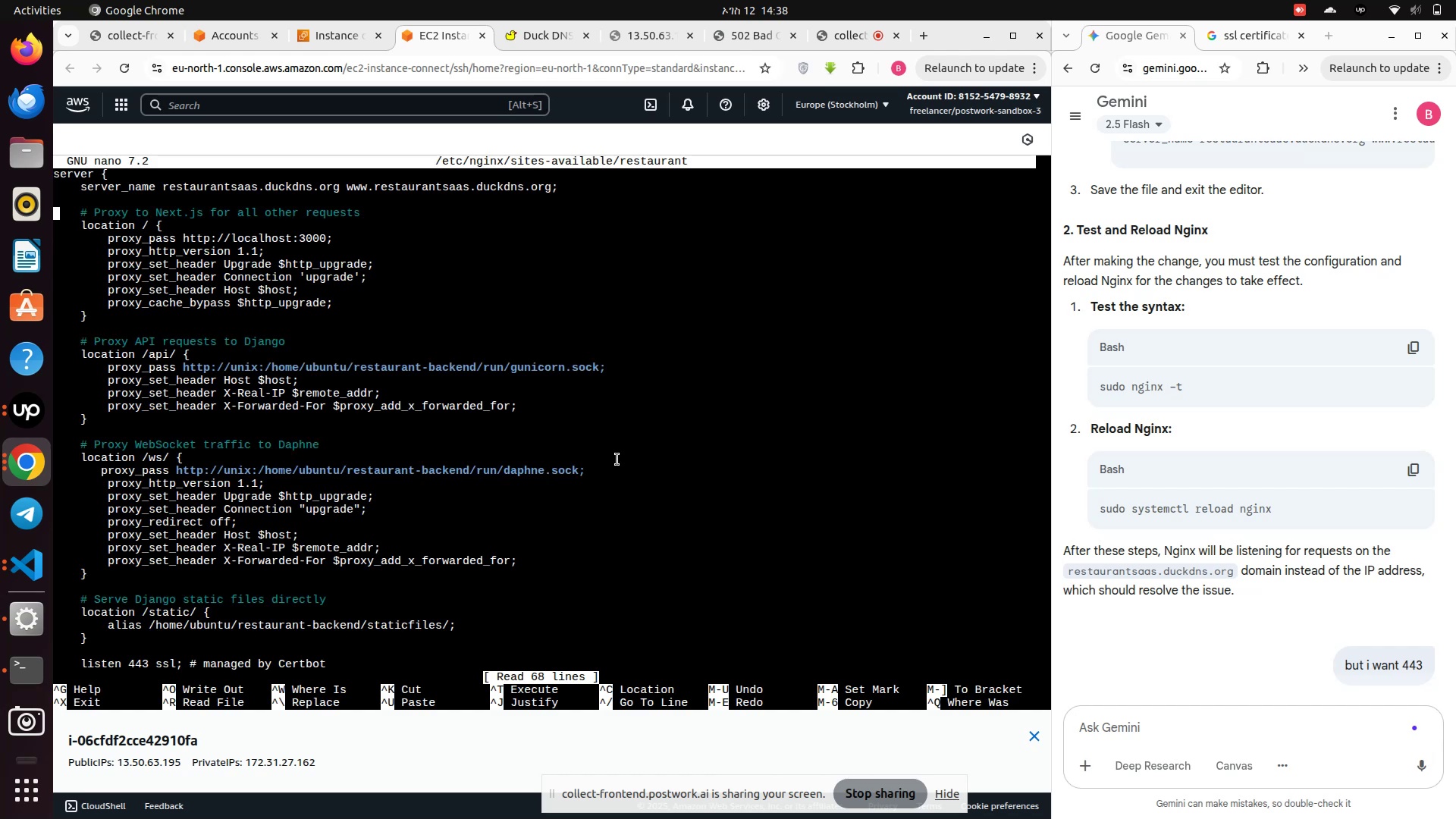 
key(ArrowDown)
 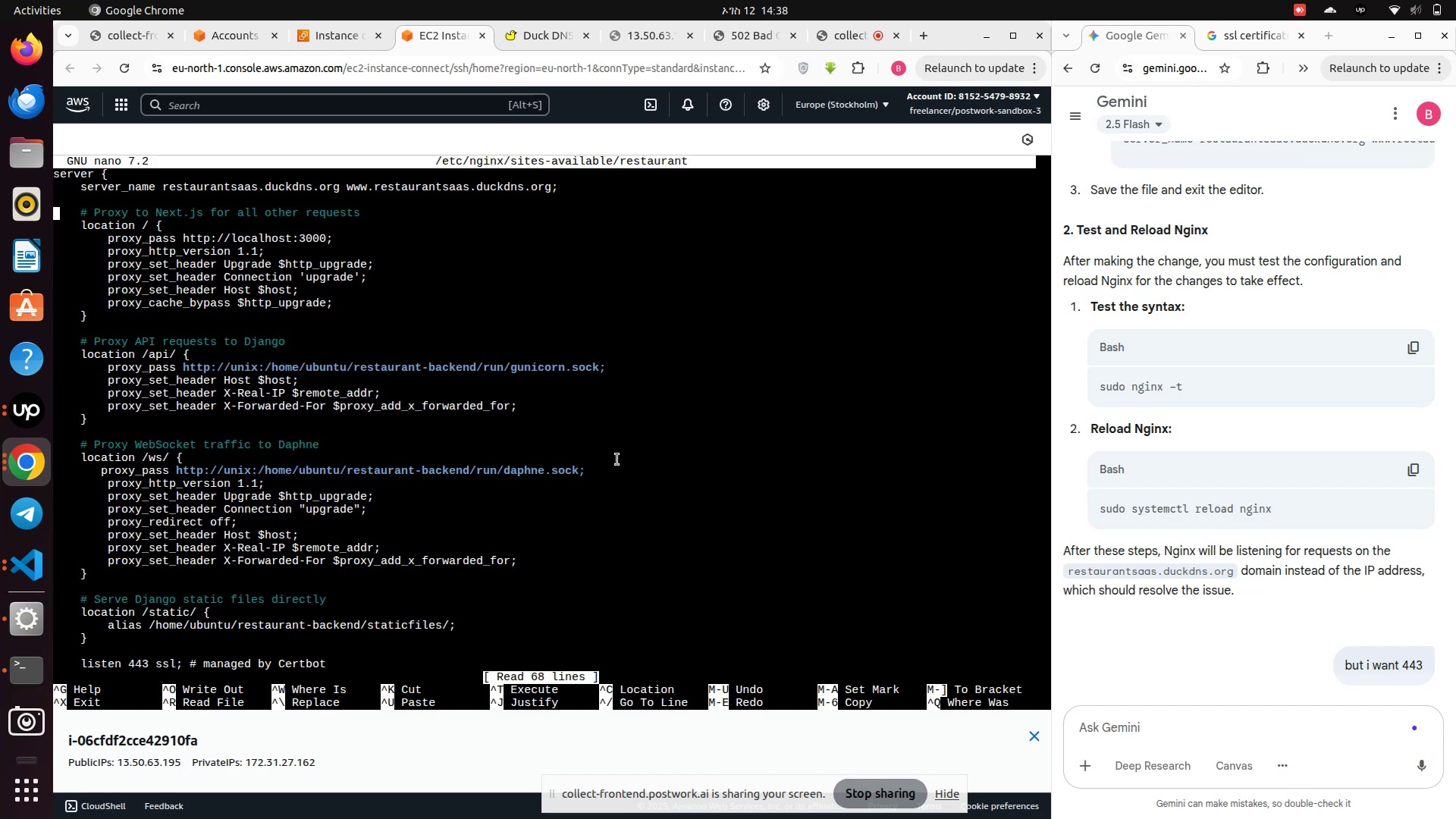 
key(ArrowDown)
 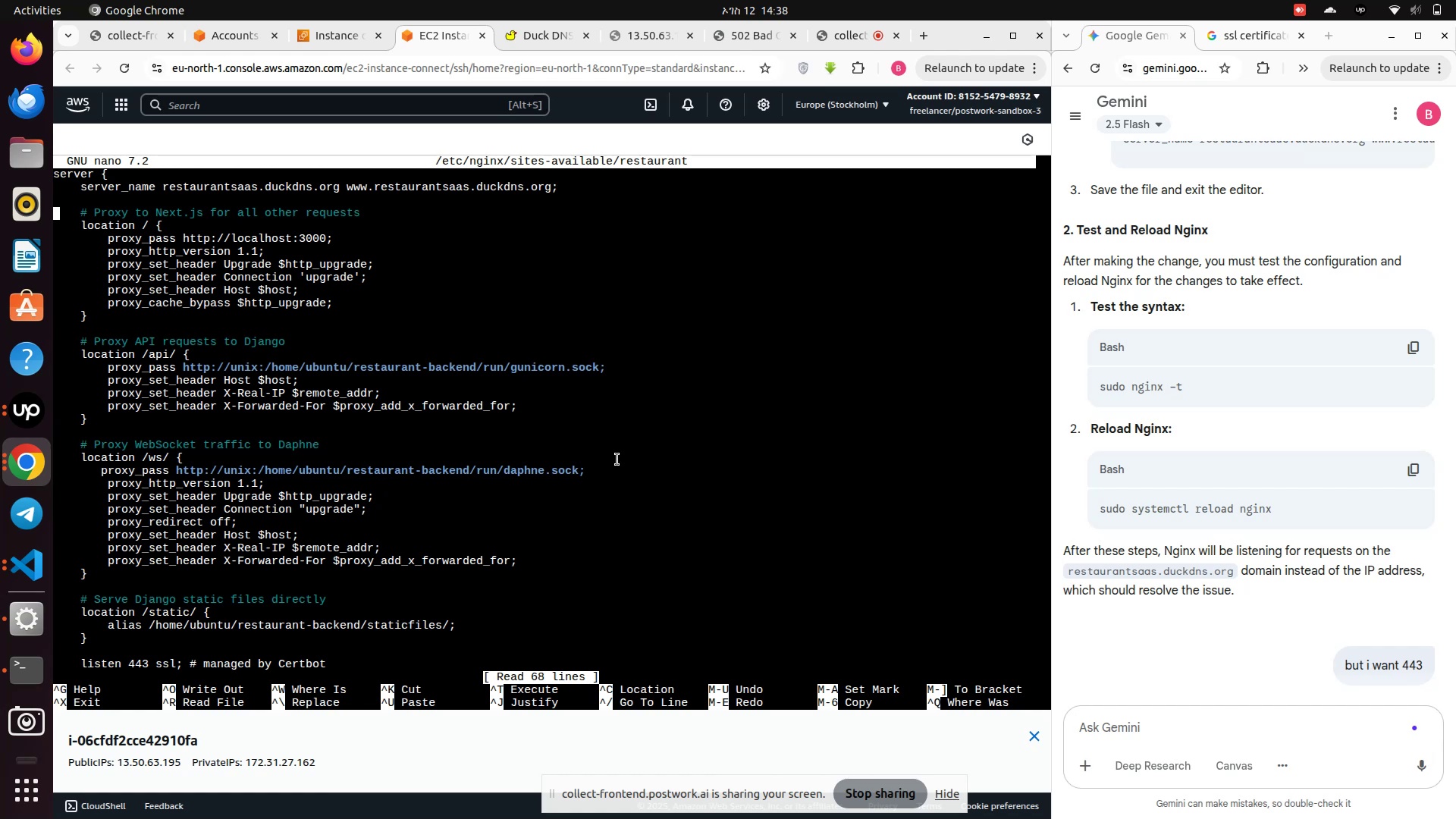 
wait(32.5)
 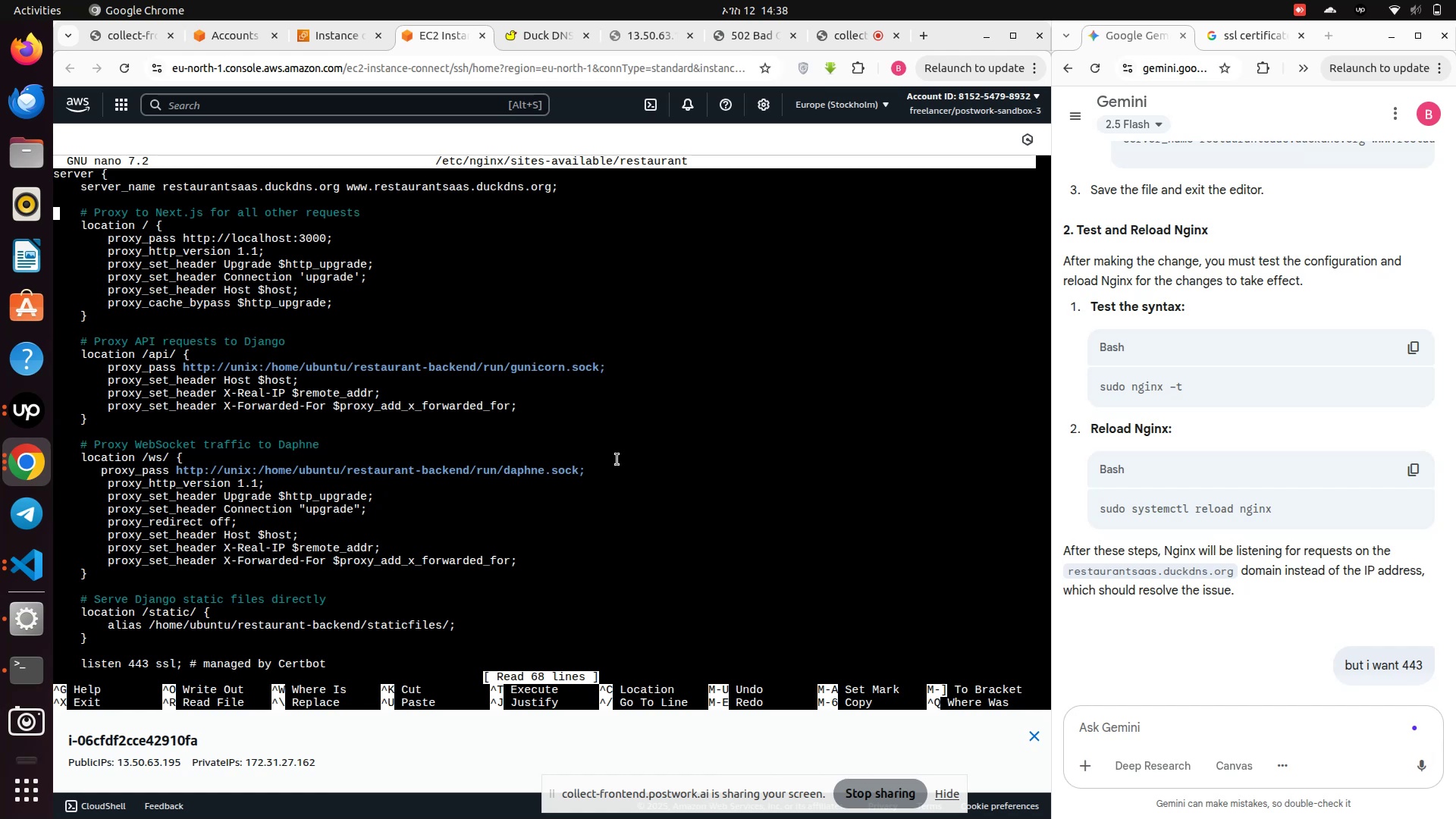 
left_click([735, 30])
 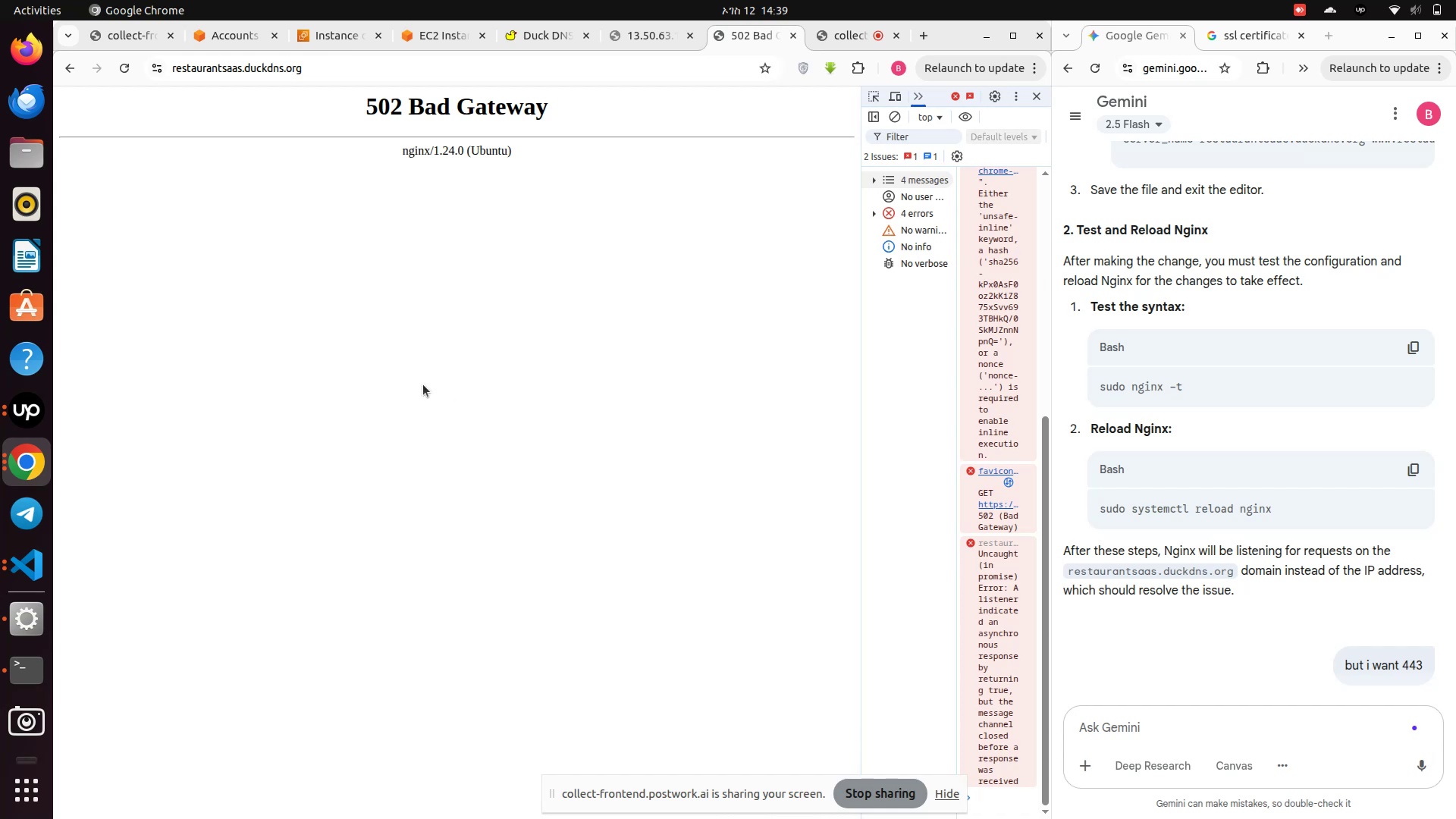 
wait(24.89)
 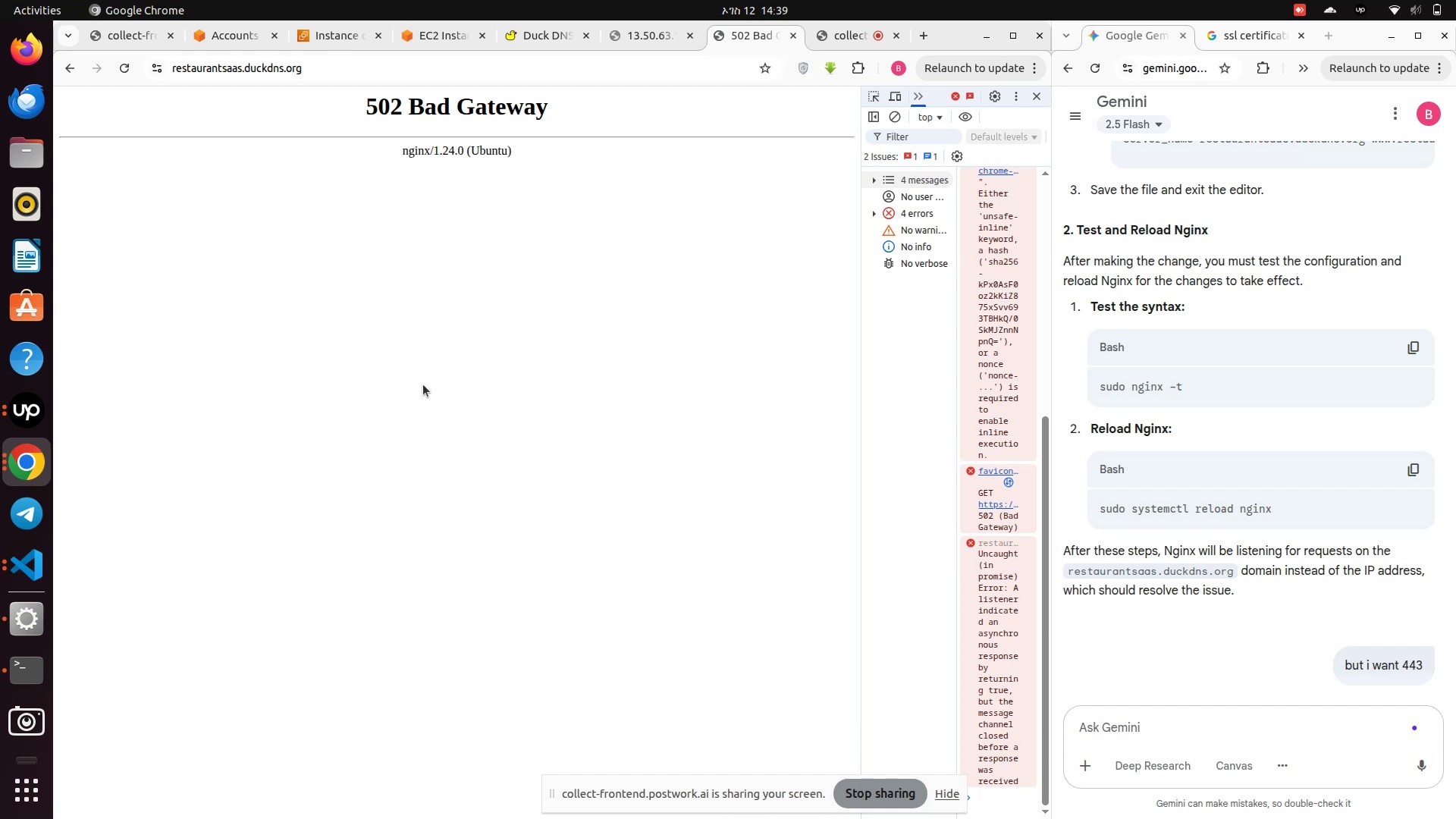 
left_click([827, 32])
 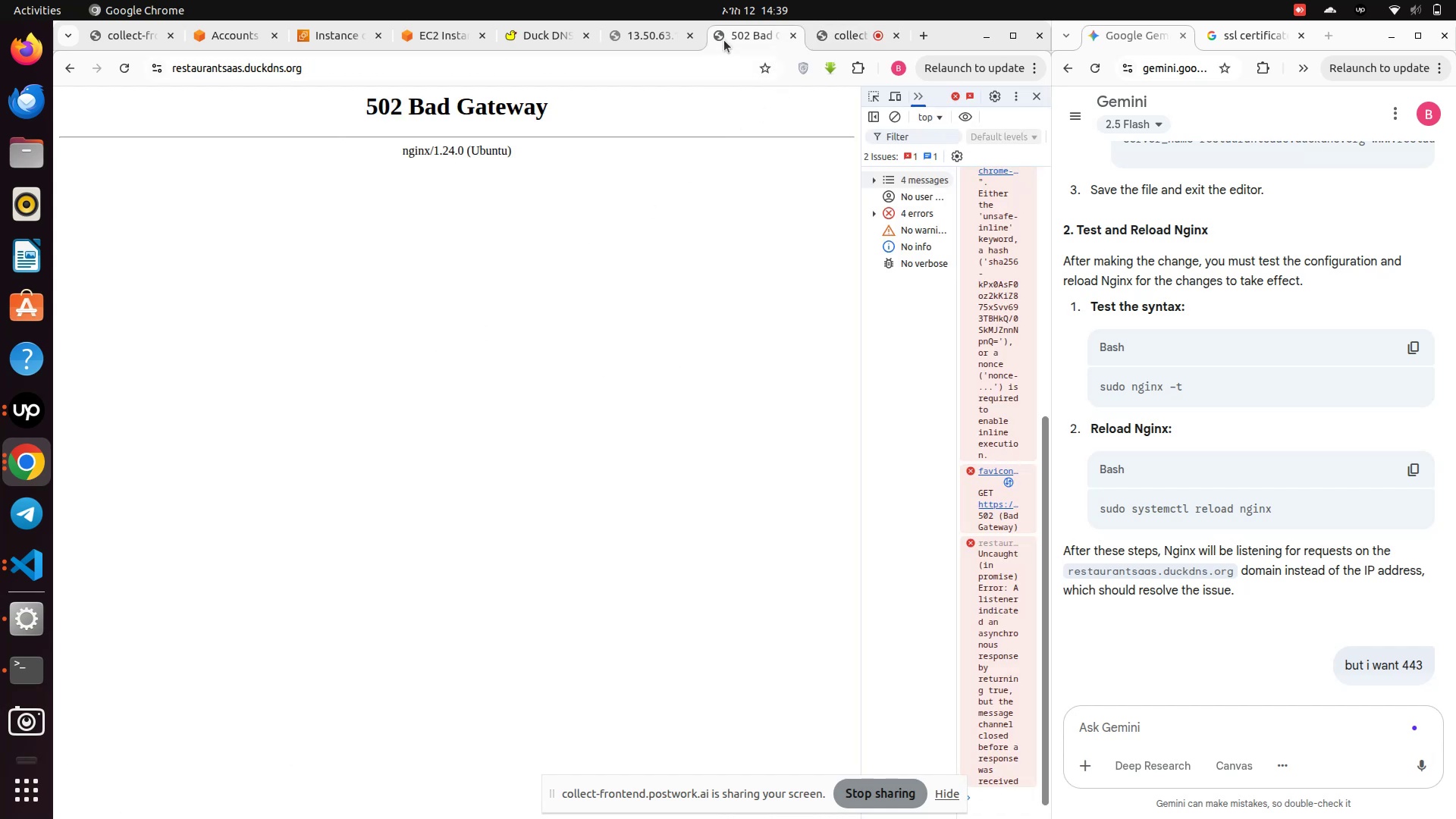 
left_click([724, 40])
 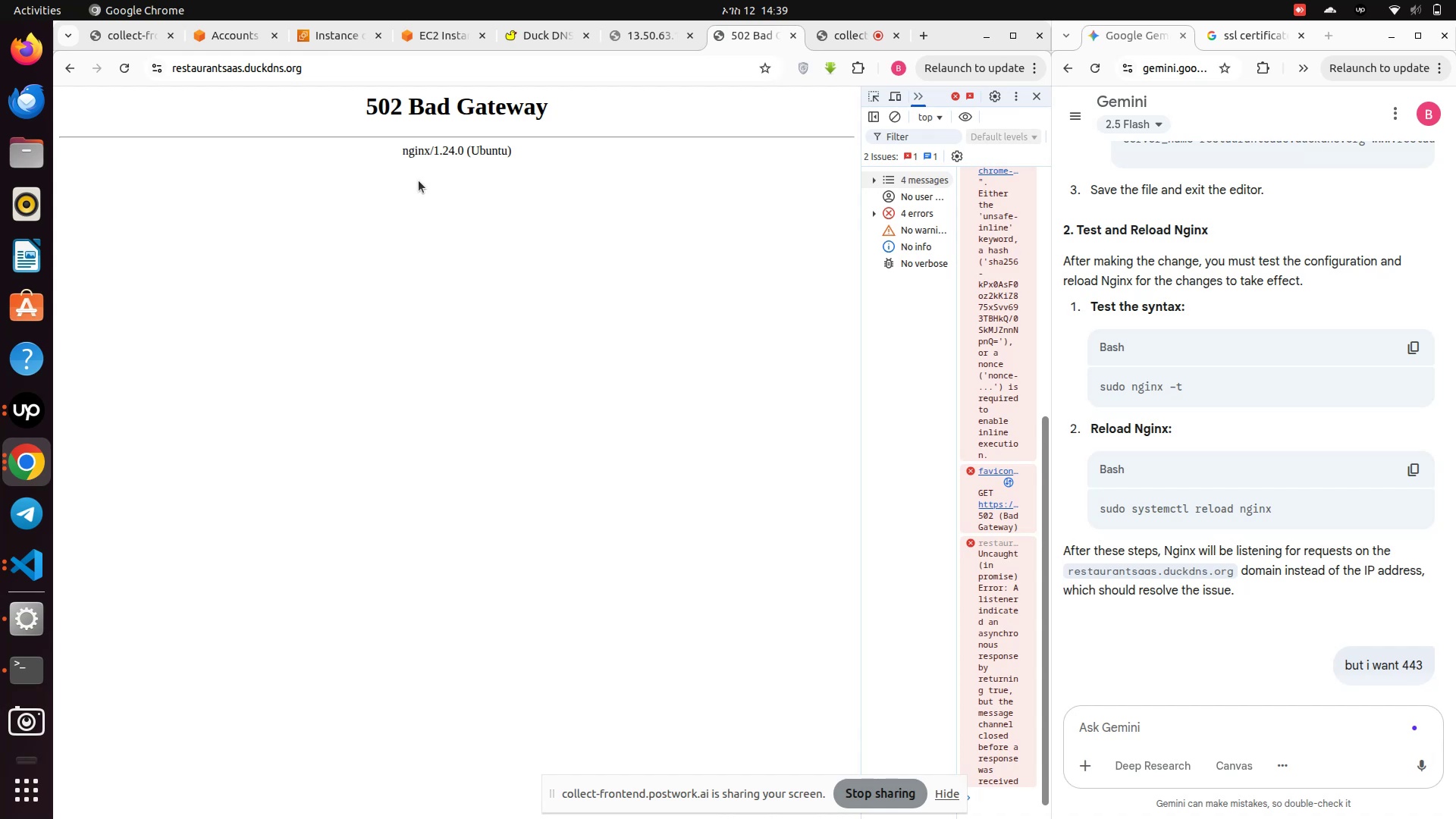 
wait(37.8)
 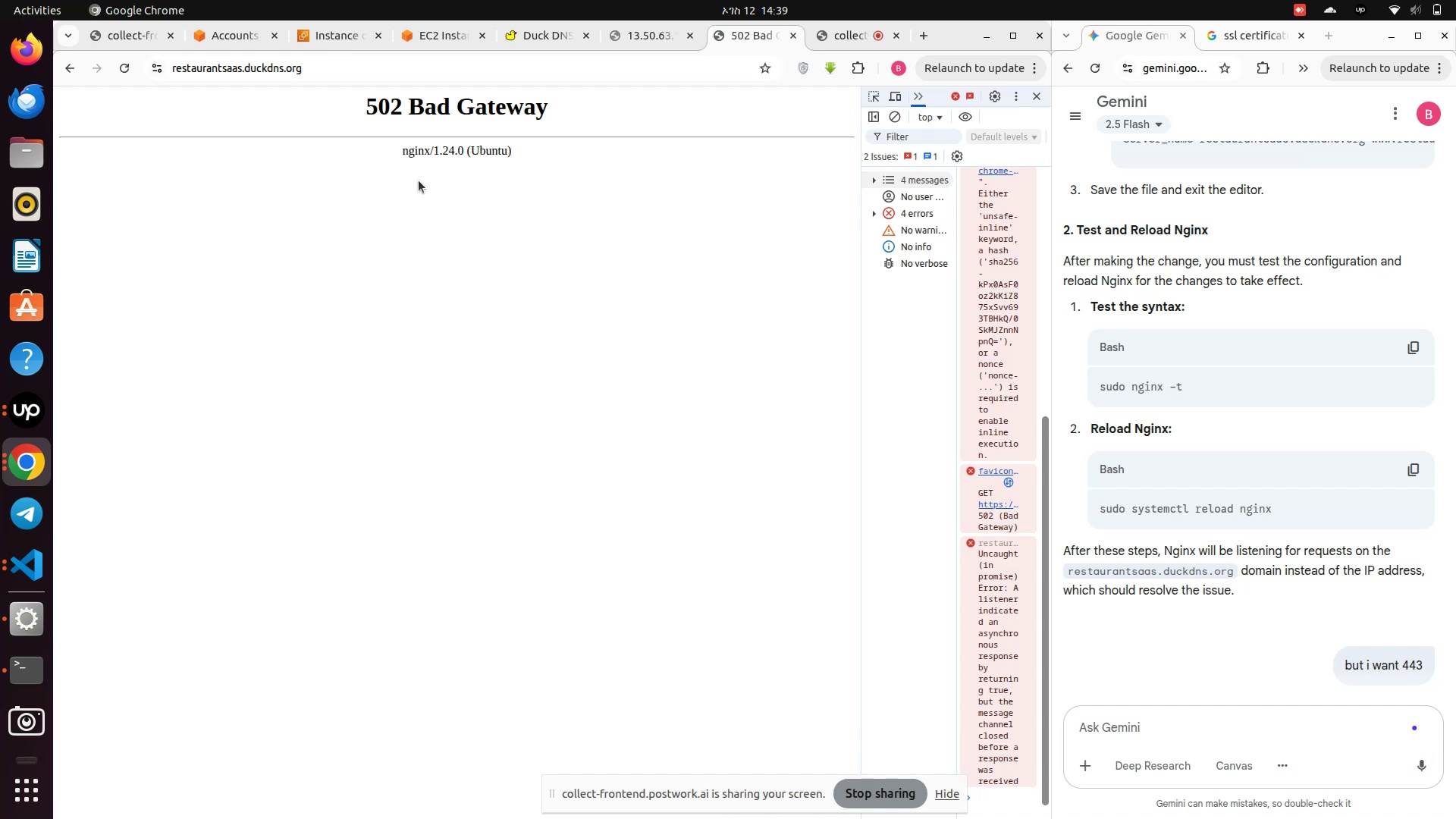 
left_click_drag(start_coordinate=[862, 362], to_coordinate=[1006, 379])
 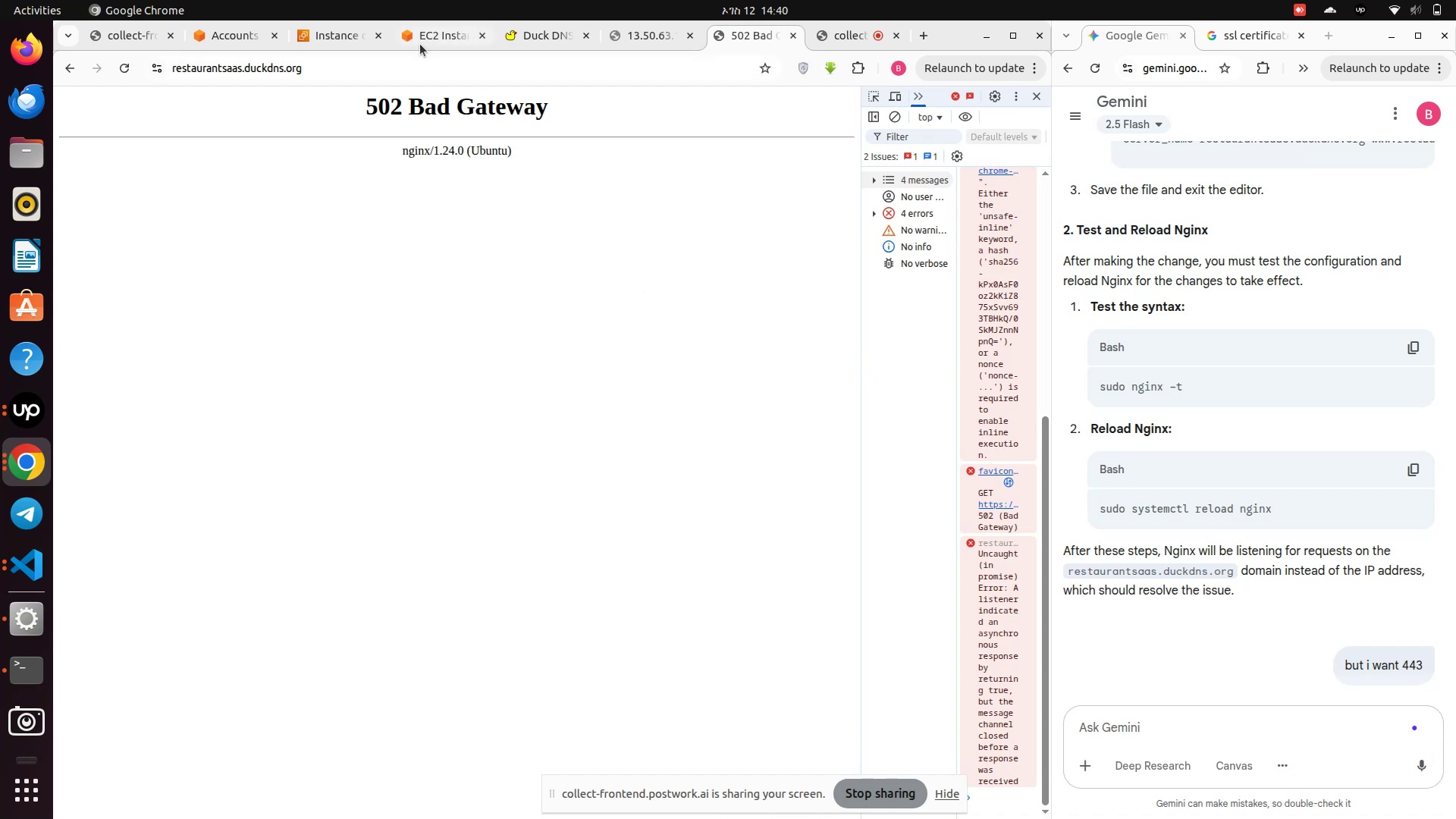 
left_click([421, 42])
 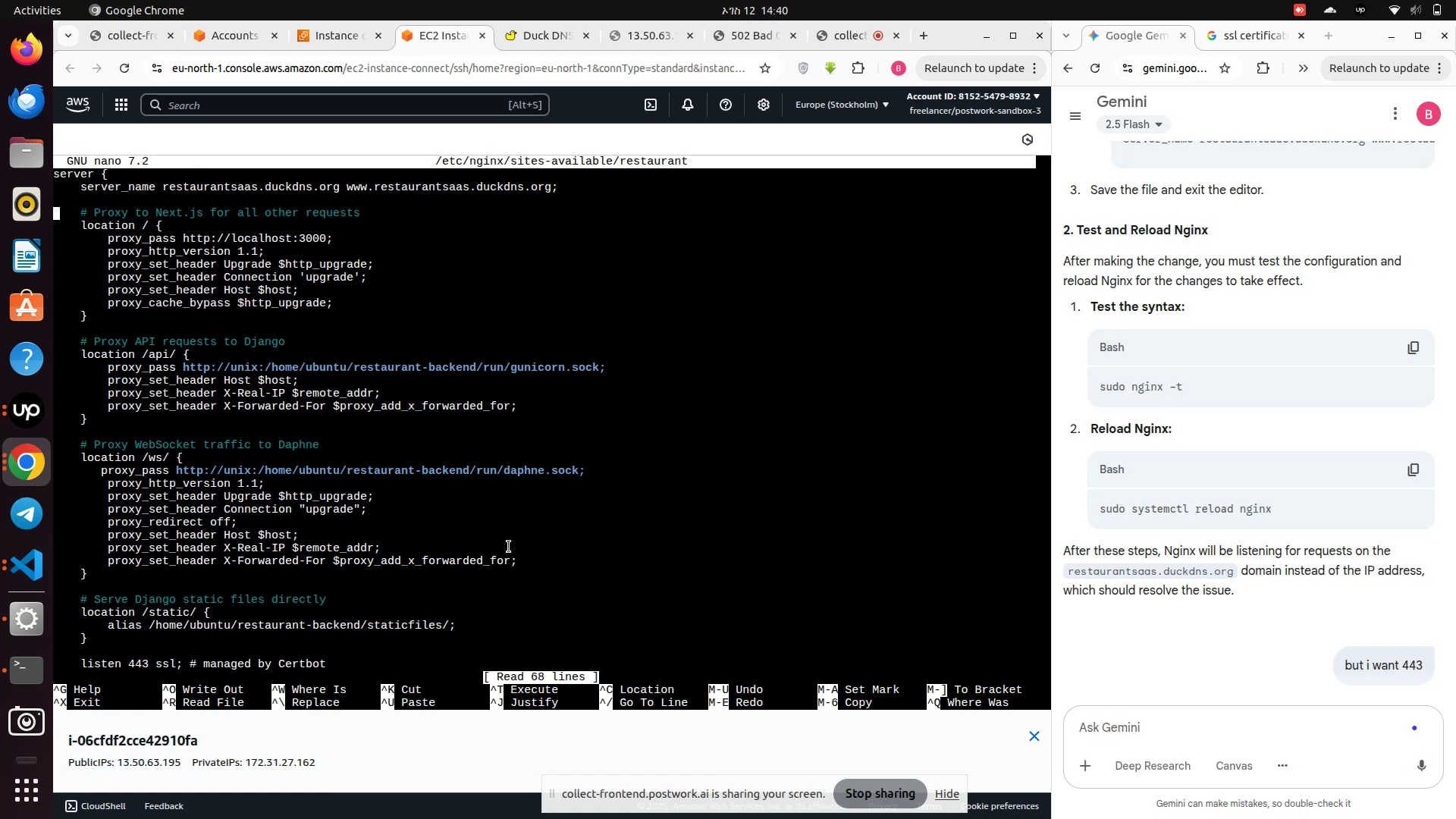 
key(Control+X)
 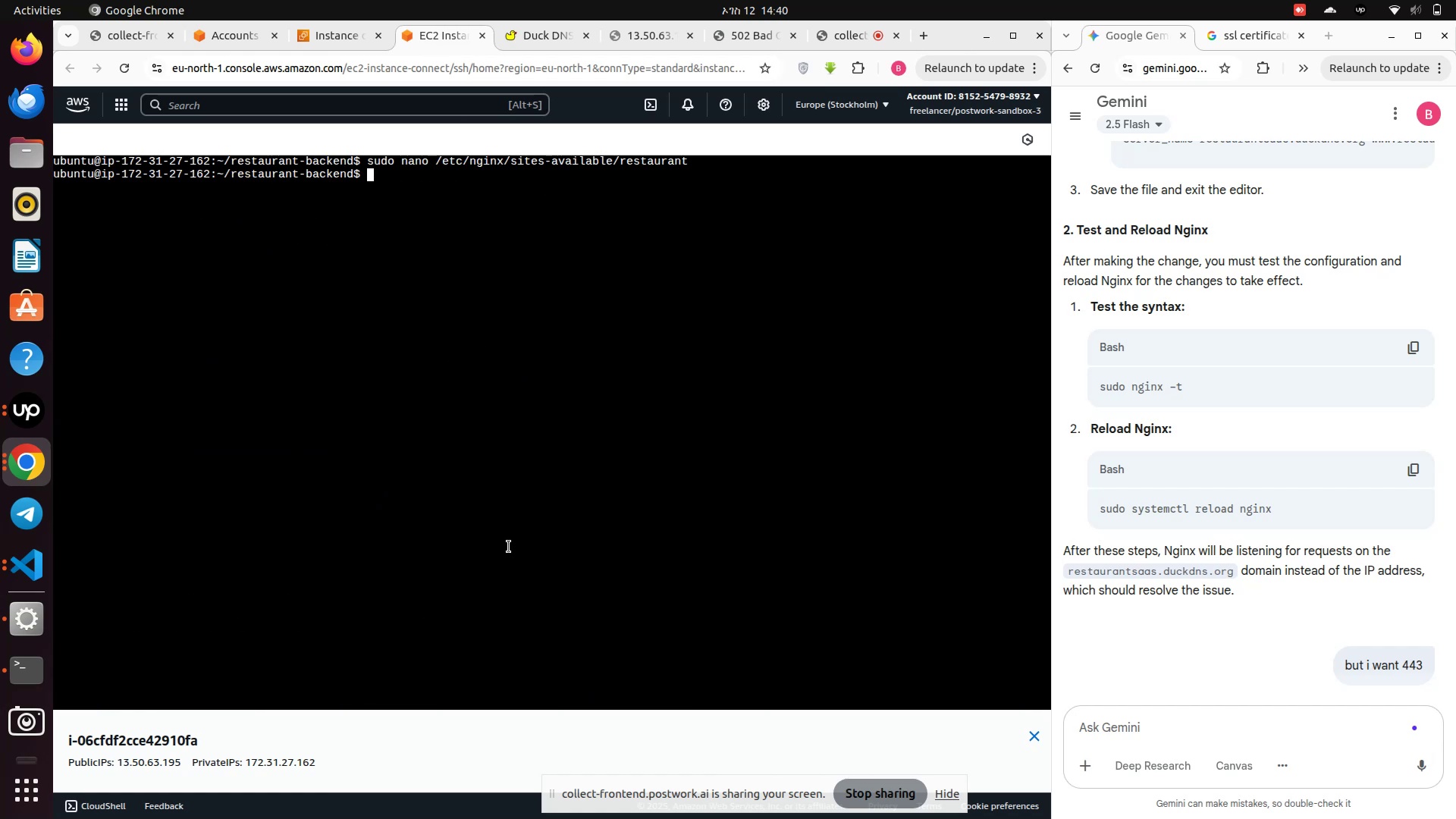 
type(pm2 list)
 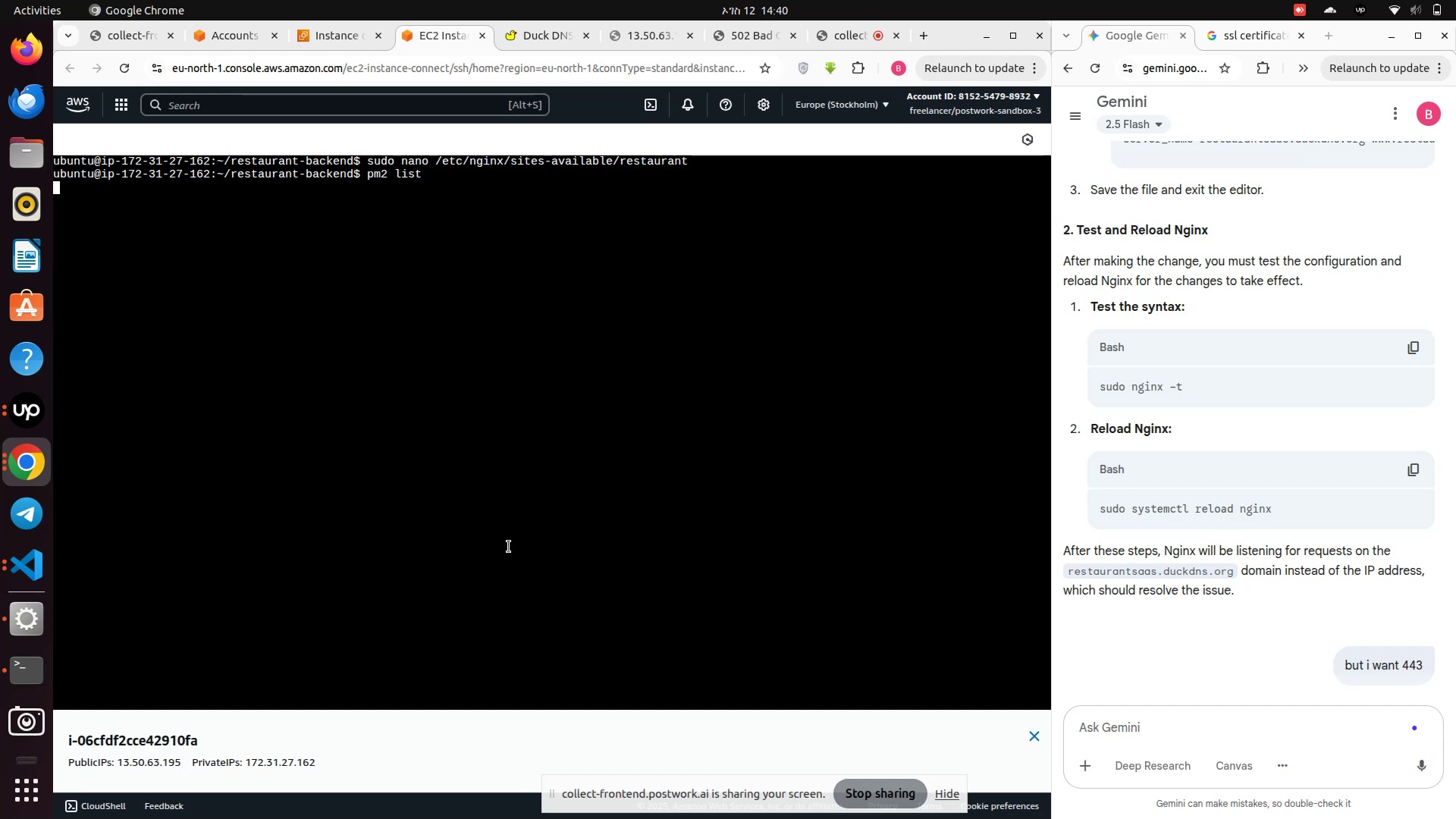 
key(Enter)
 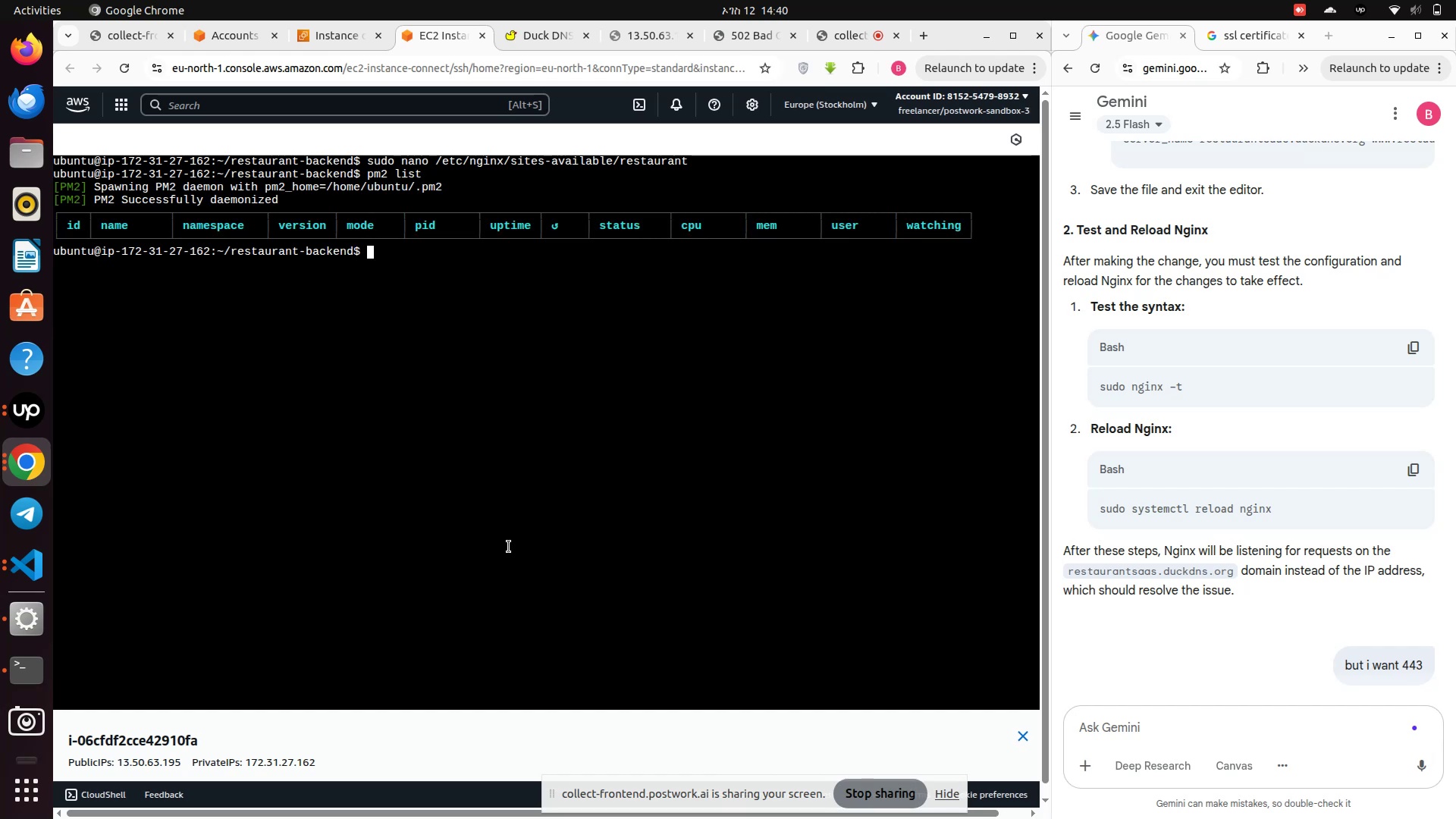 
wait(8.38)
 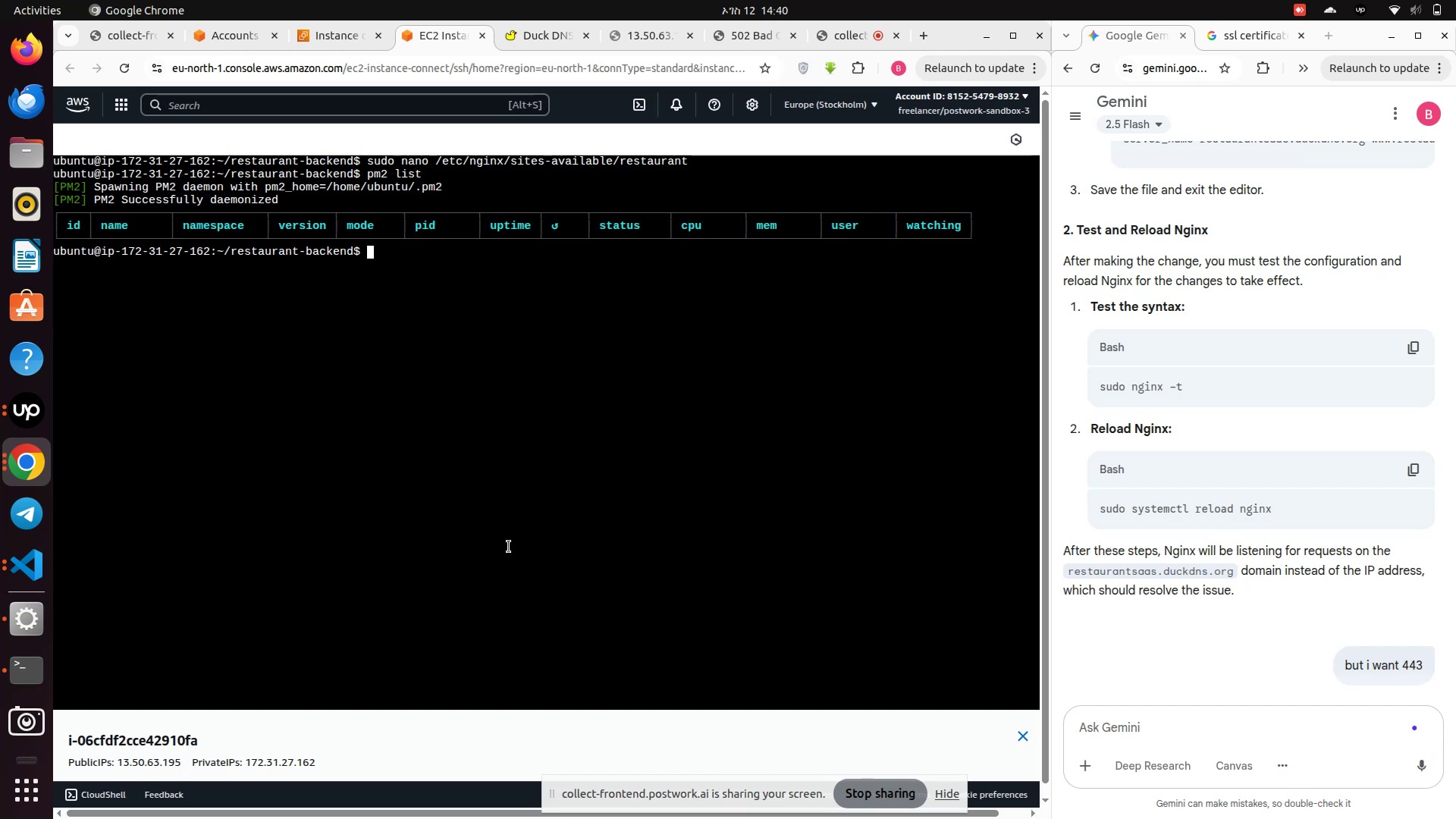 
type(cd ../)
 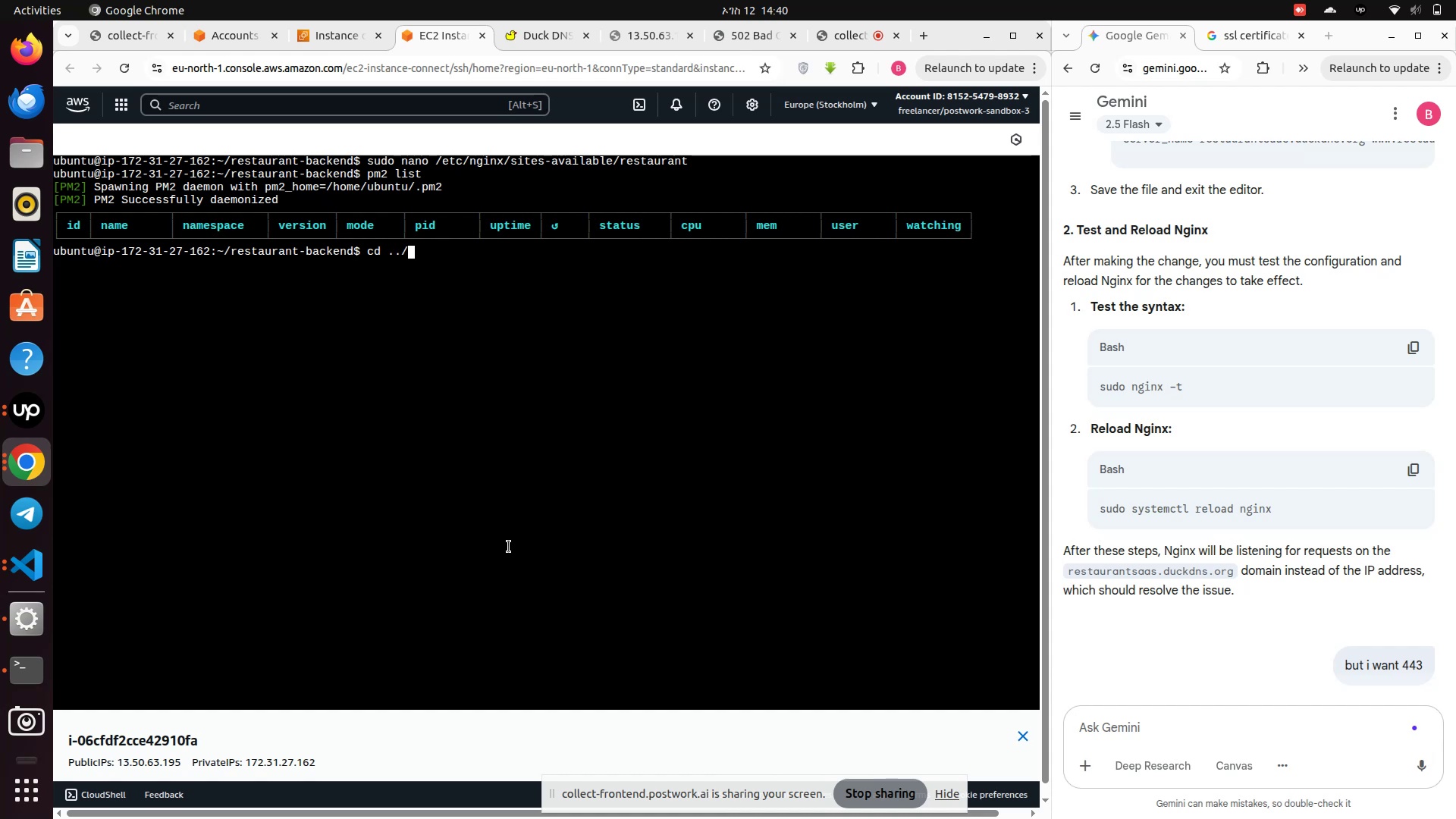 
type(rest)
key(Tab)
type(fr)
key(Tab)
key(Backspace)
key(Tab)
 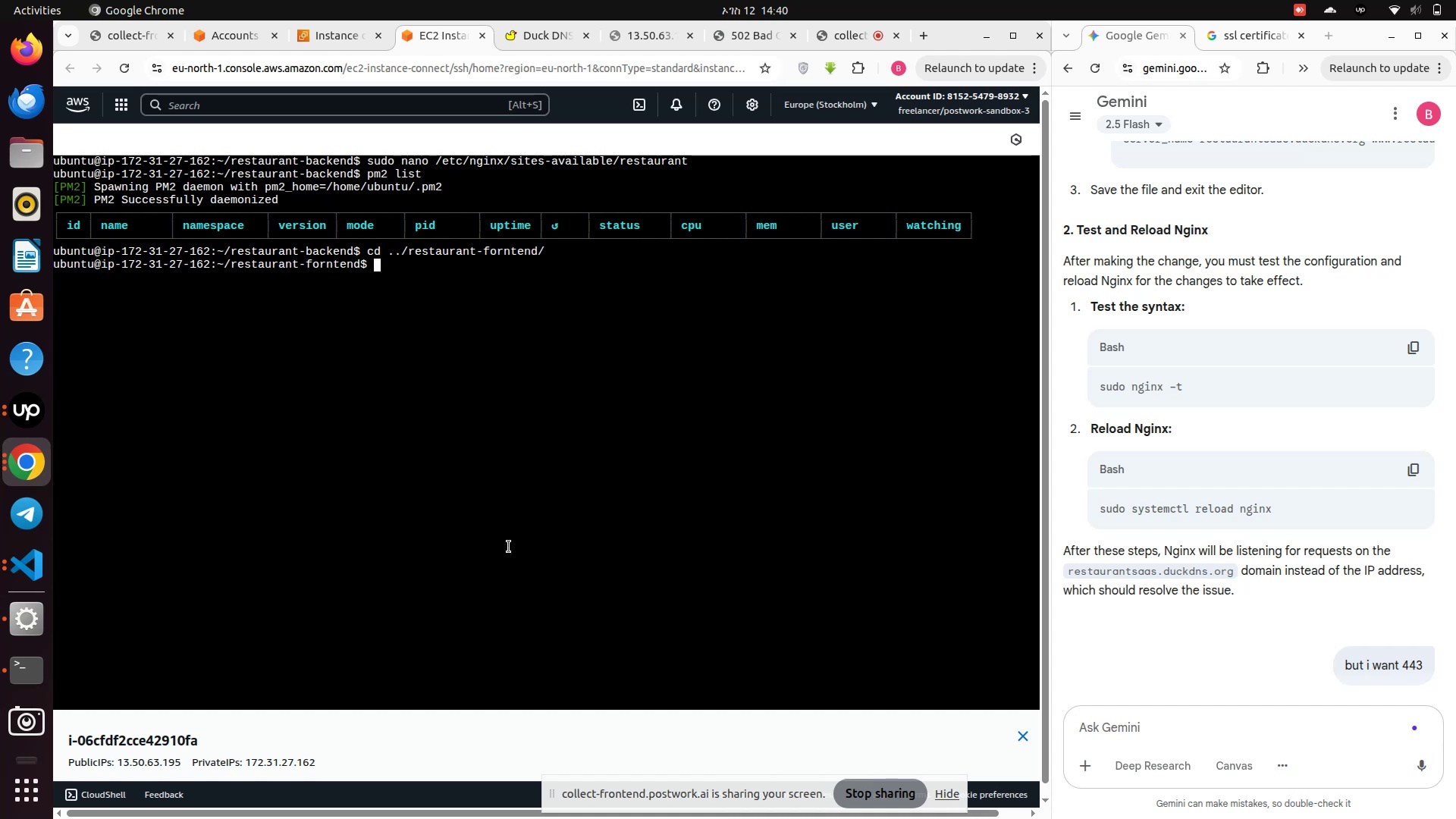 
key(Enter)
 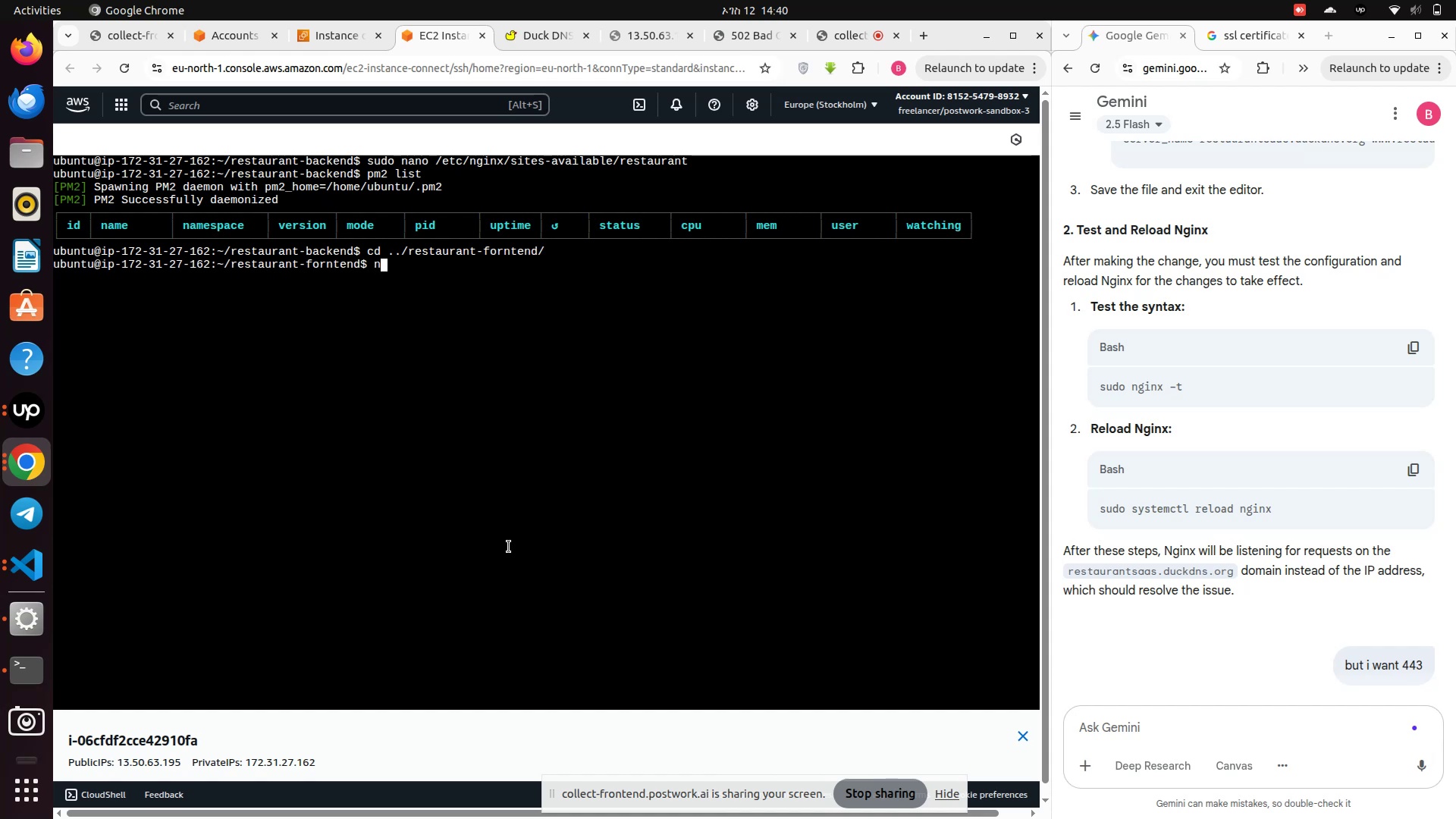 
type(npm run build)
 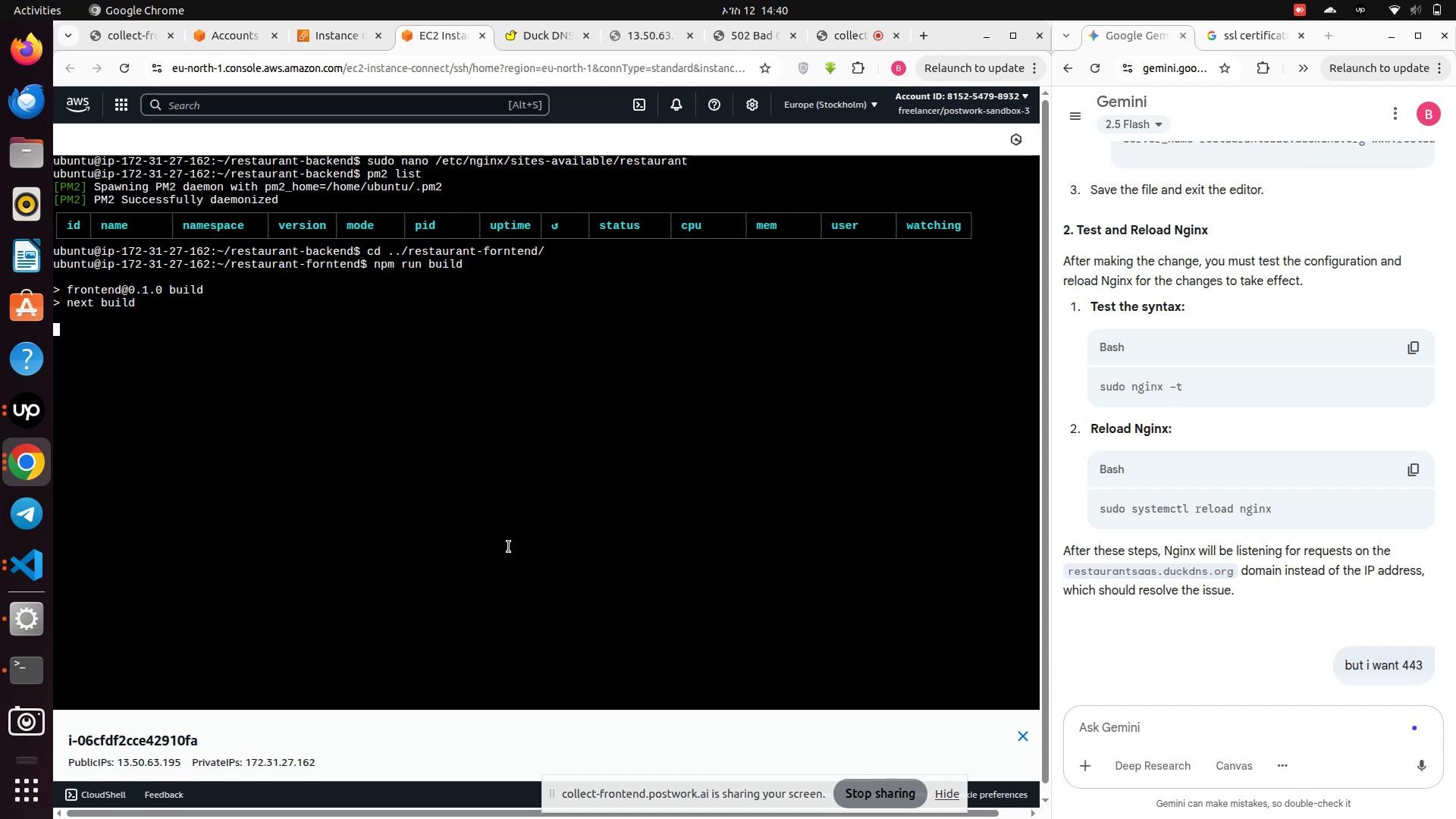 
key(Enter)
 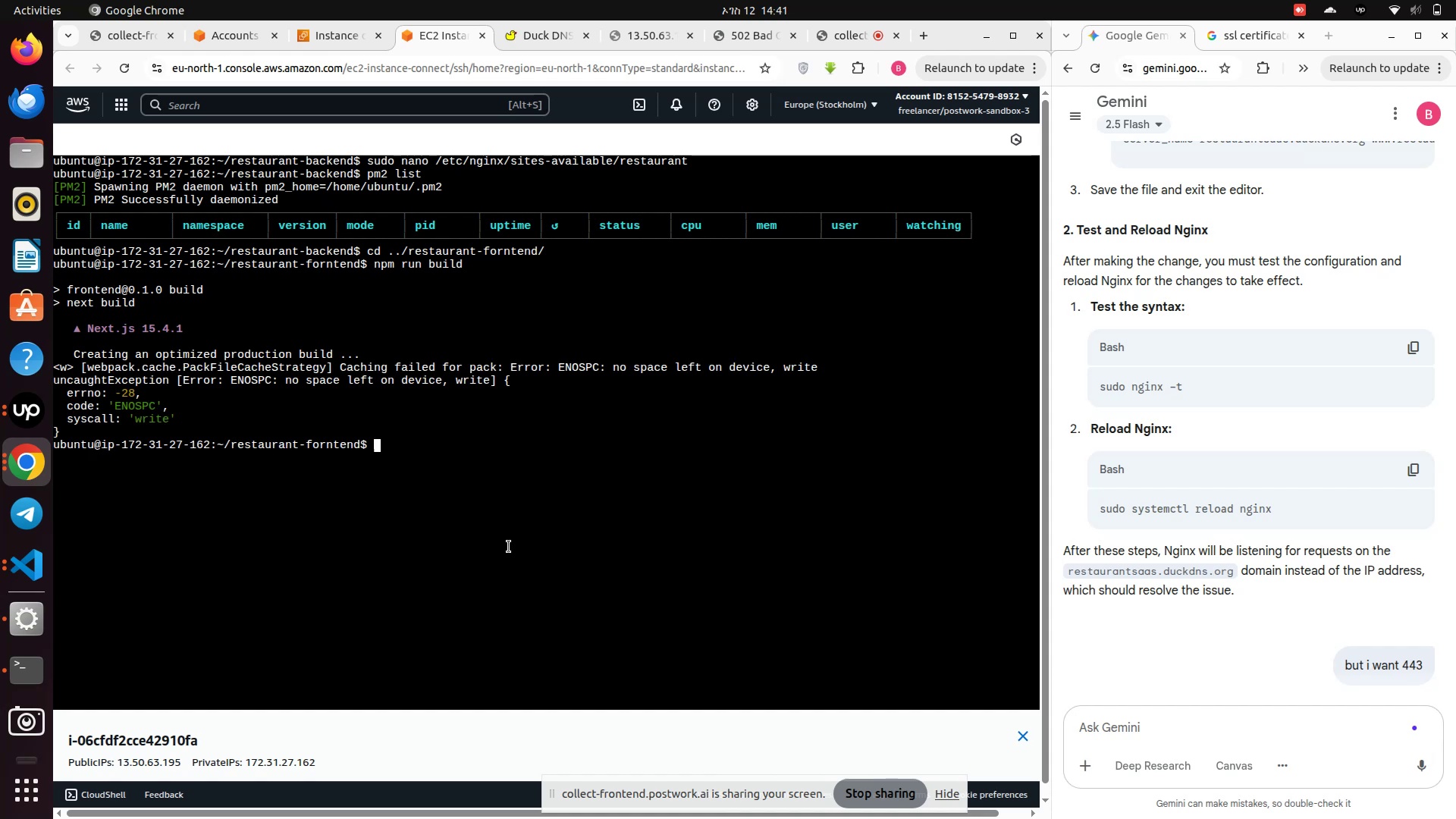 
wait(24.95)
 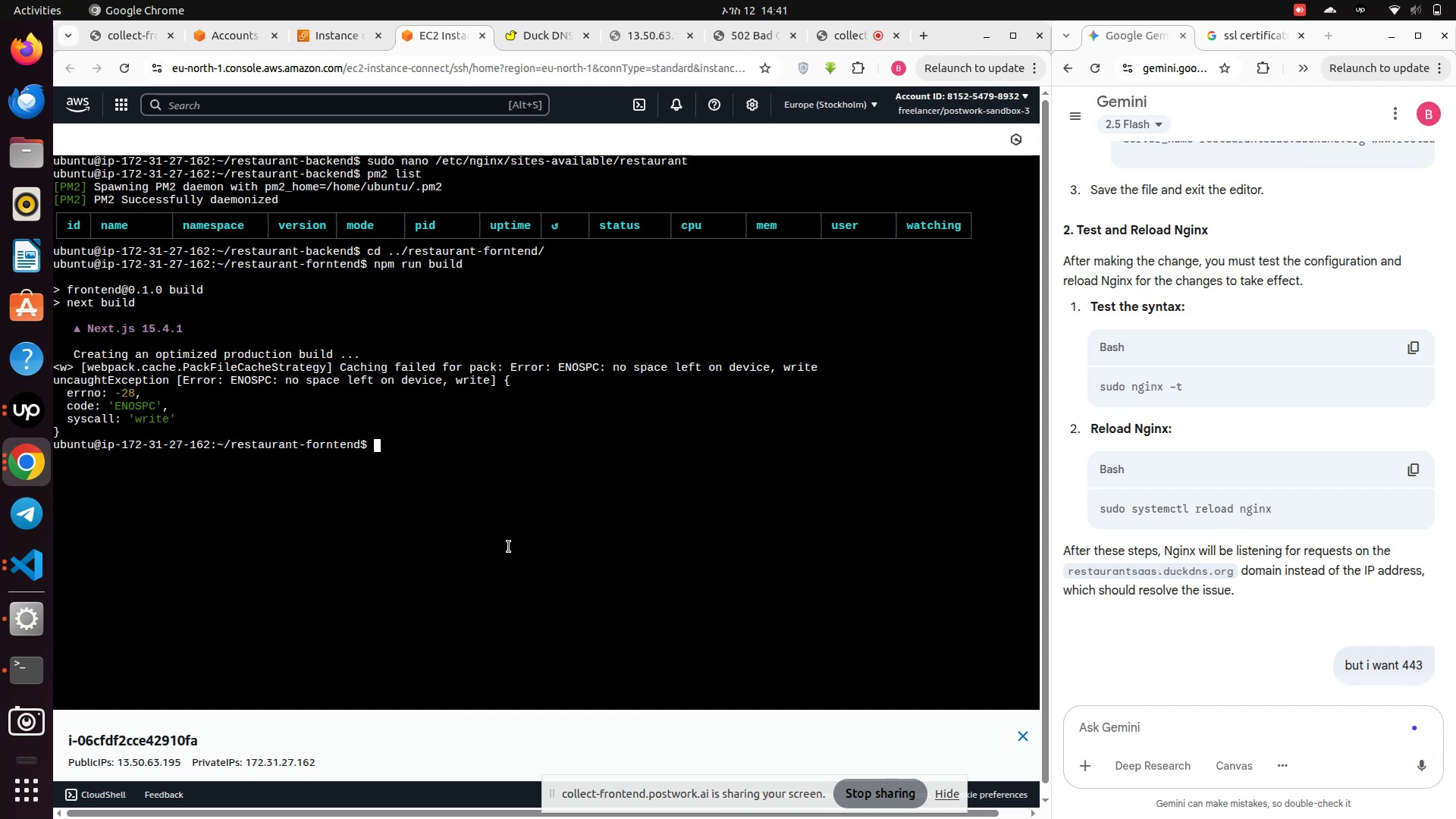 
type(ll)
 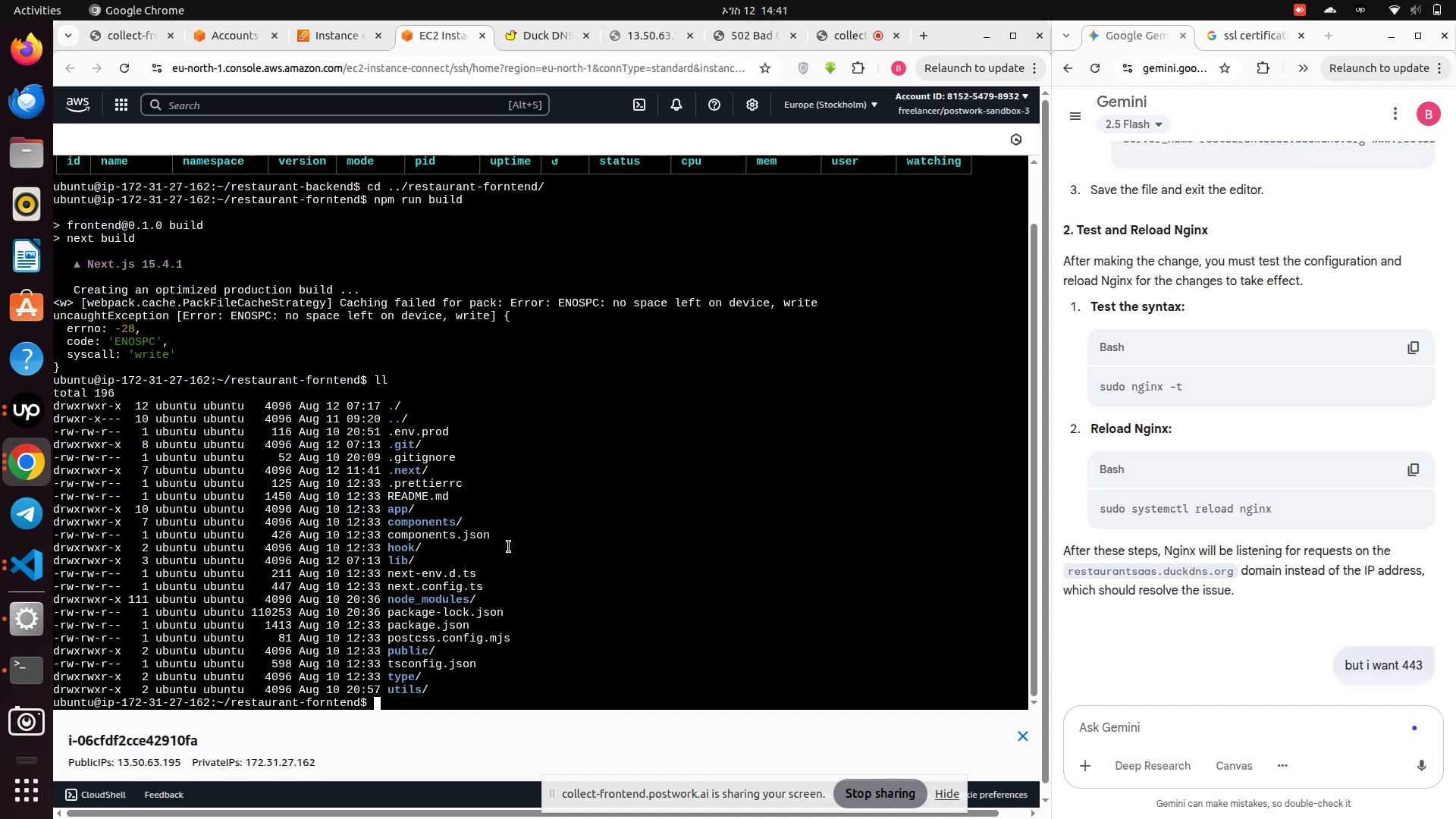 
key(Enter)
 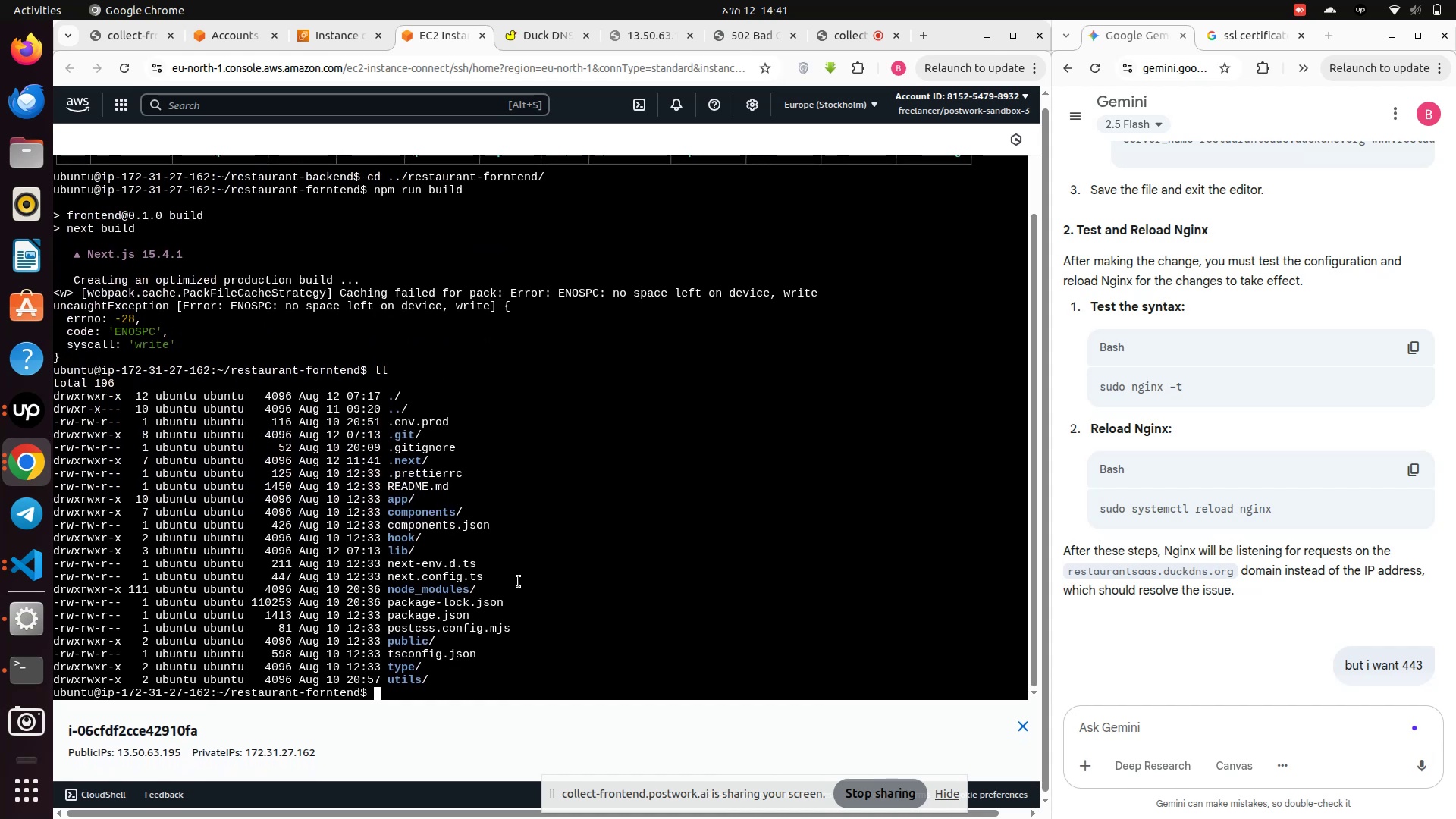 
scroll: coordinate [519, 582], scroll_direction: down, amount: 7.0
 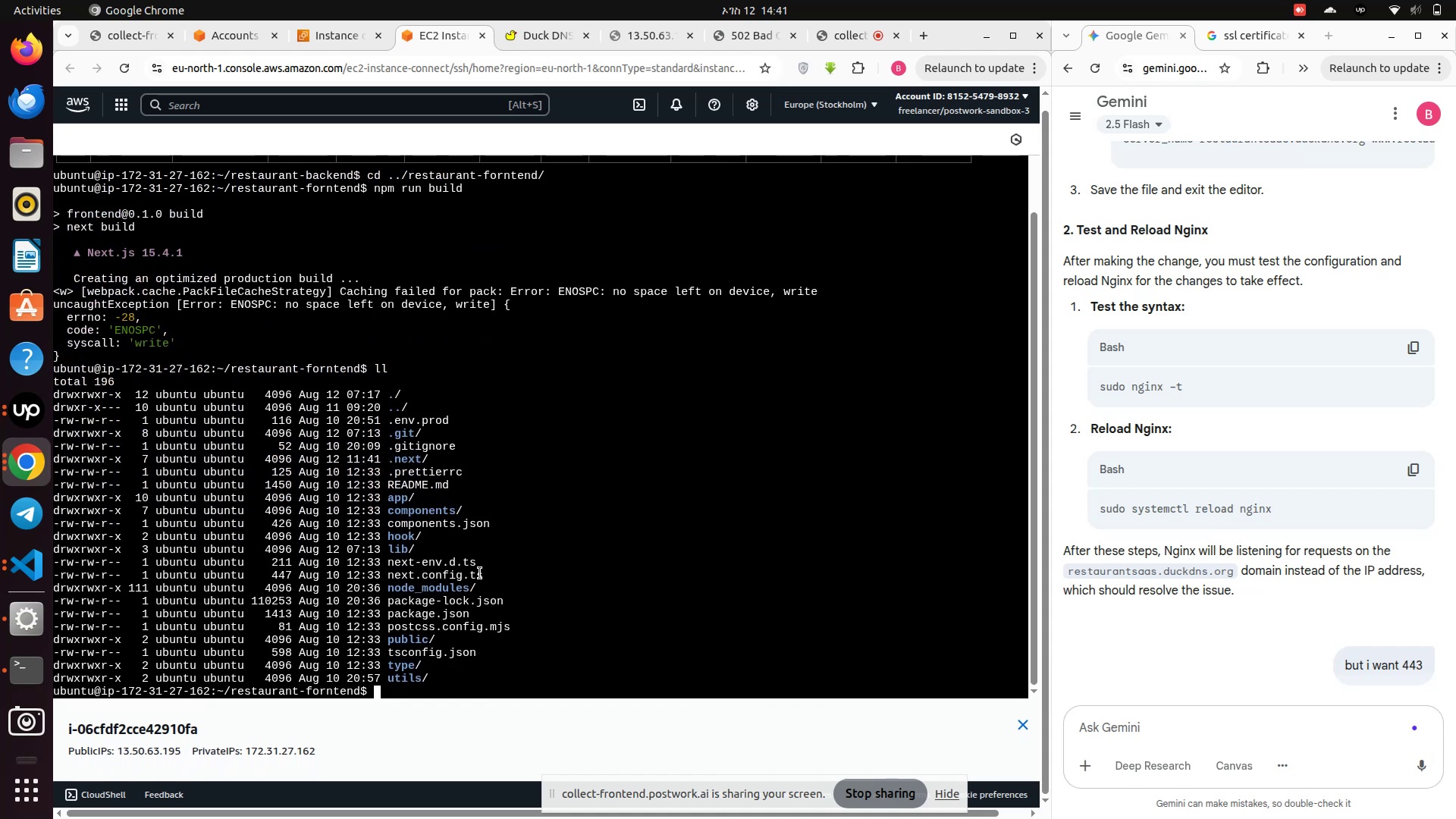 
type(rm -rf .n)
key(Tab)
 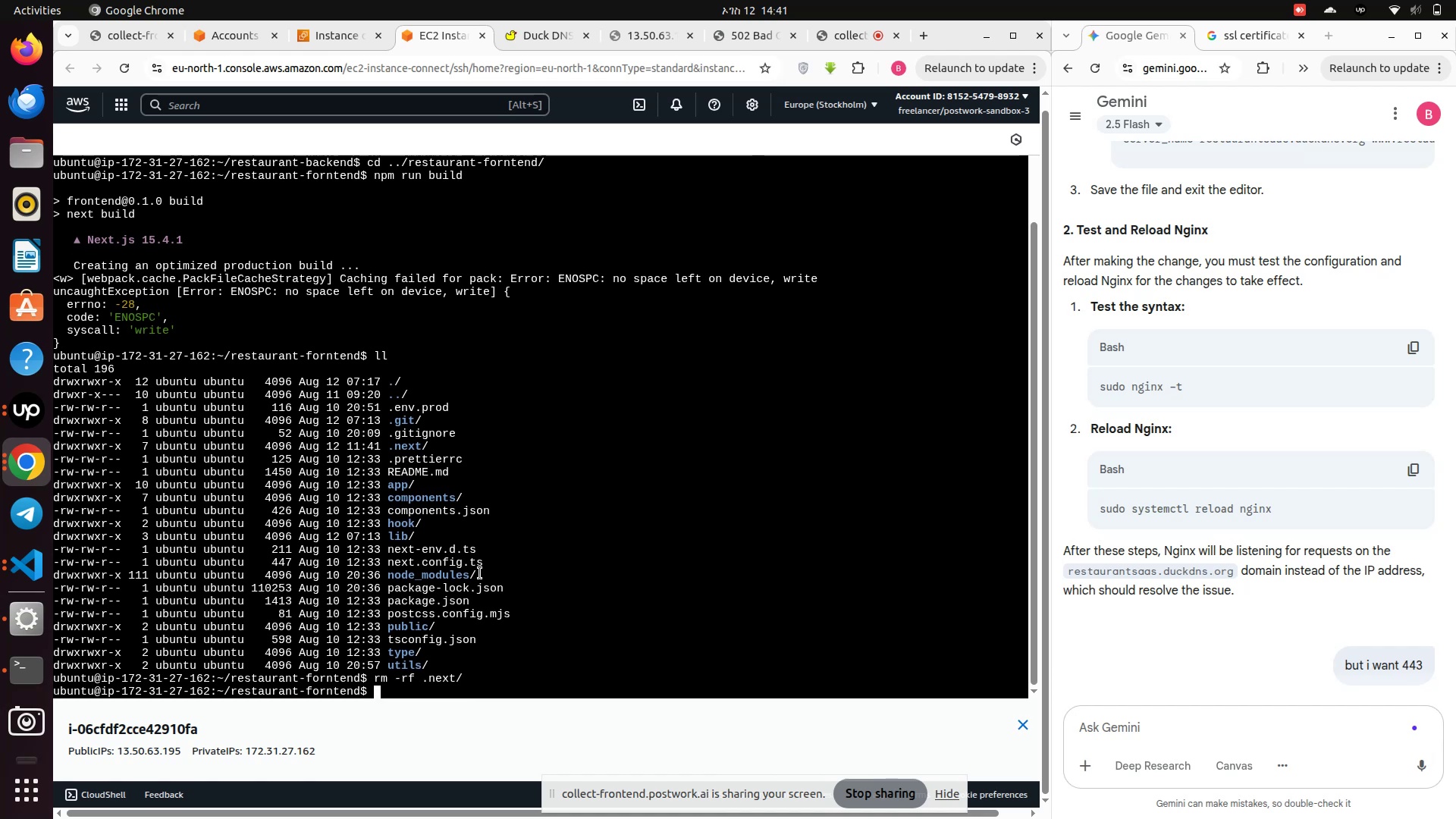 
key(Enter)
 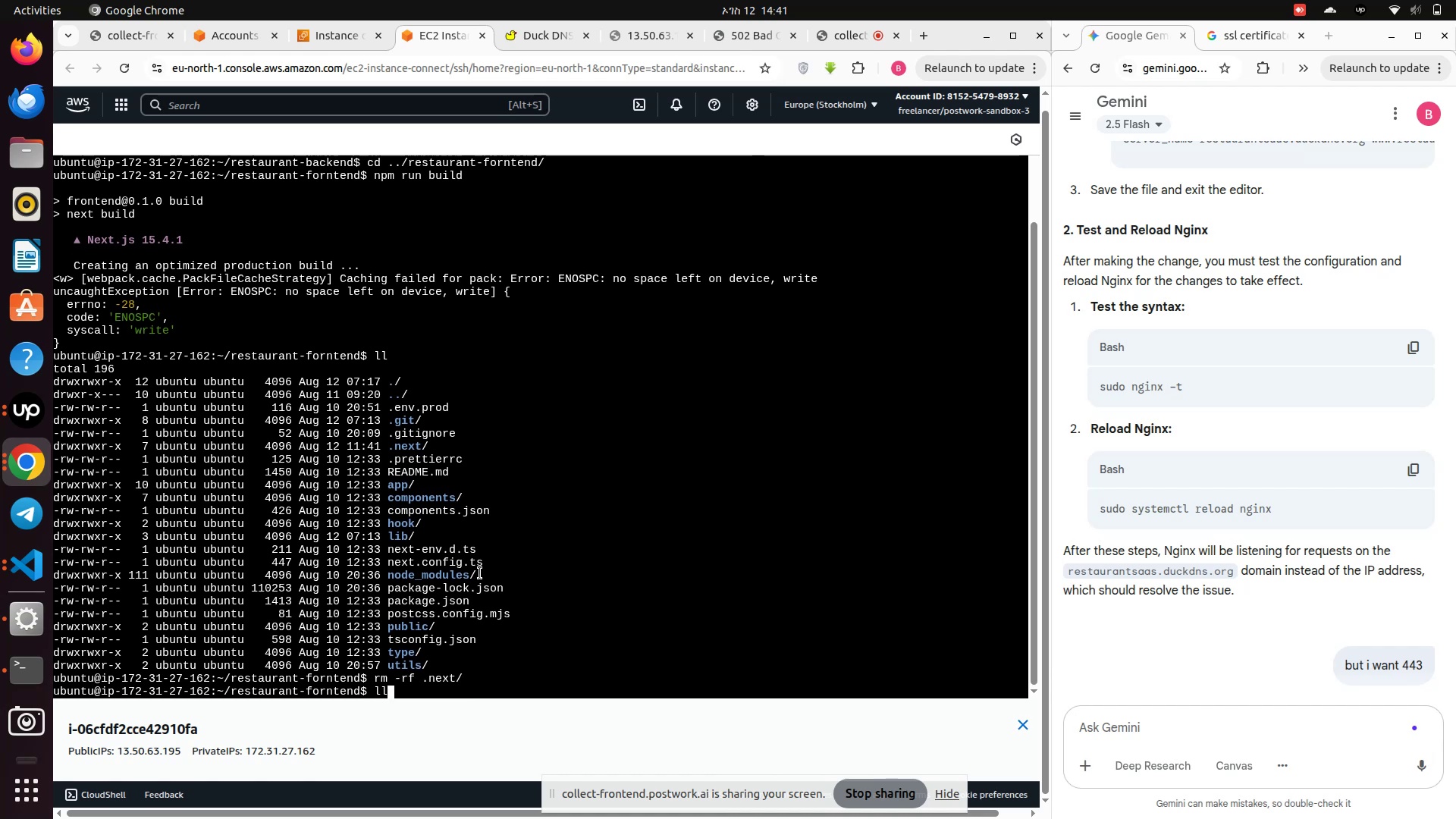 
type(ll)
 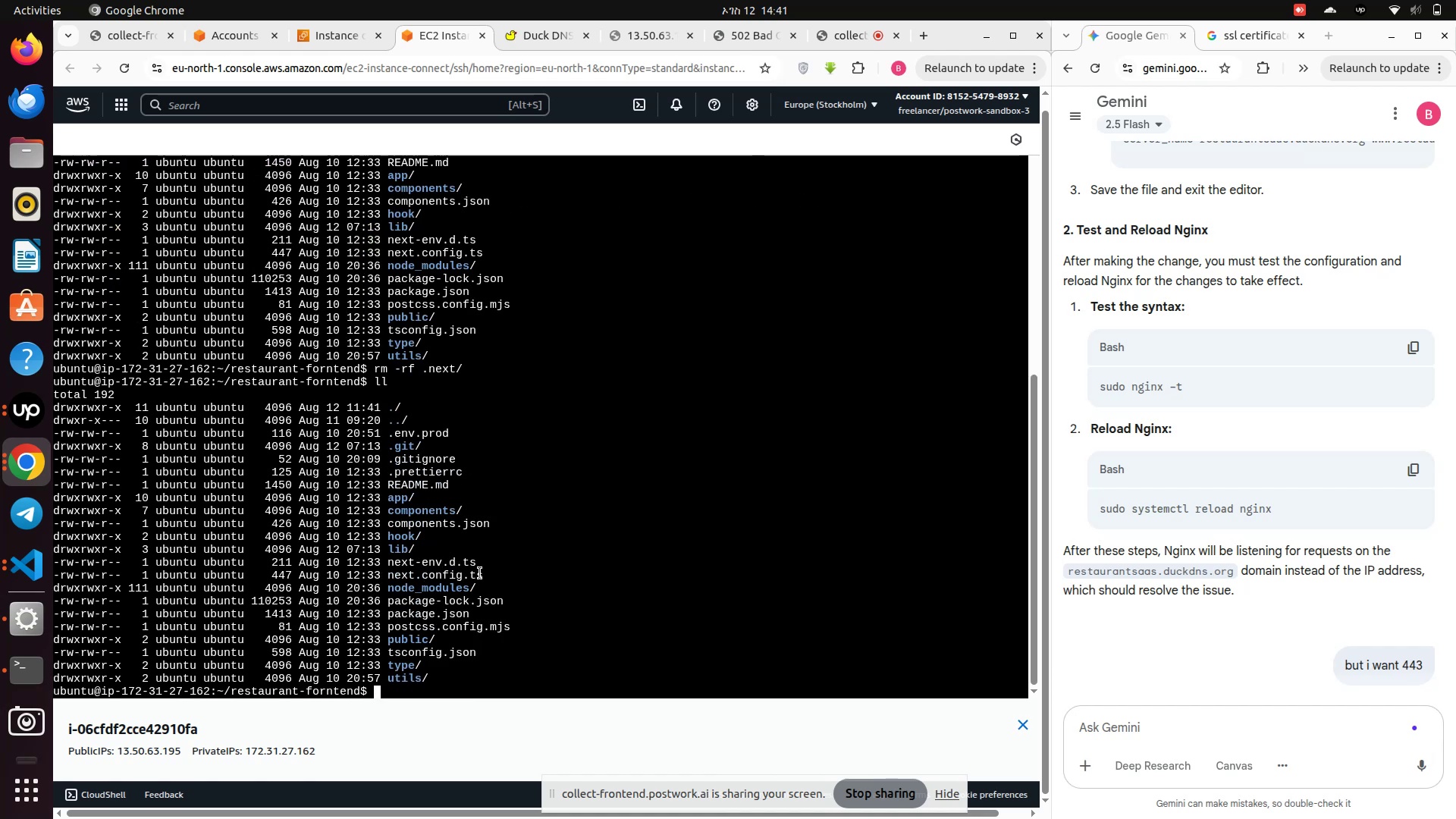 
key(Enter)
 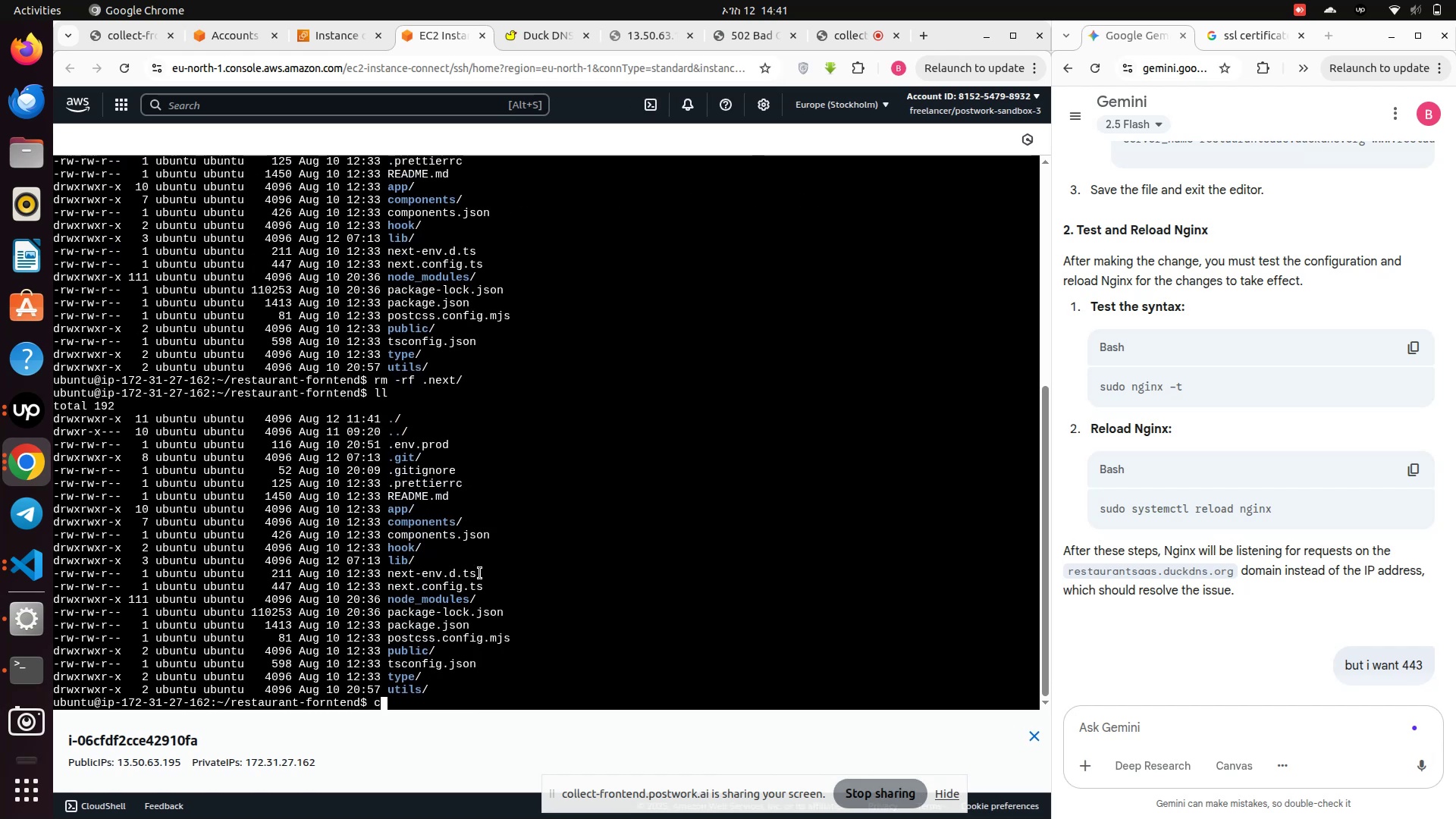 
type(clear)
 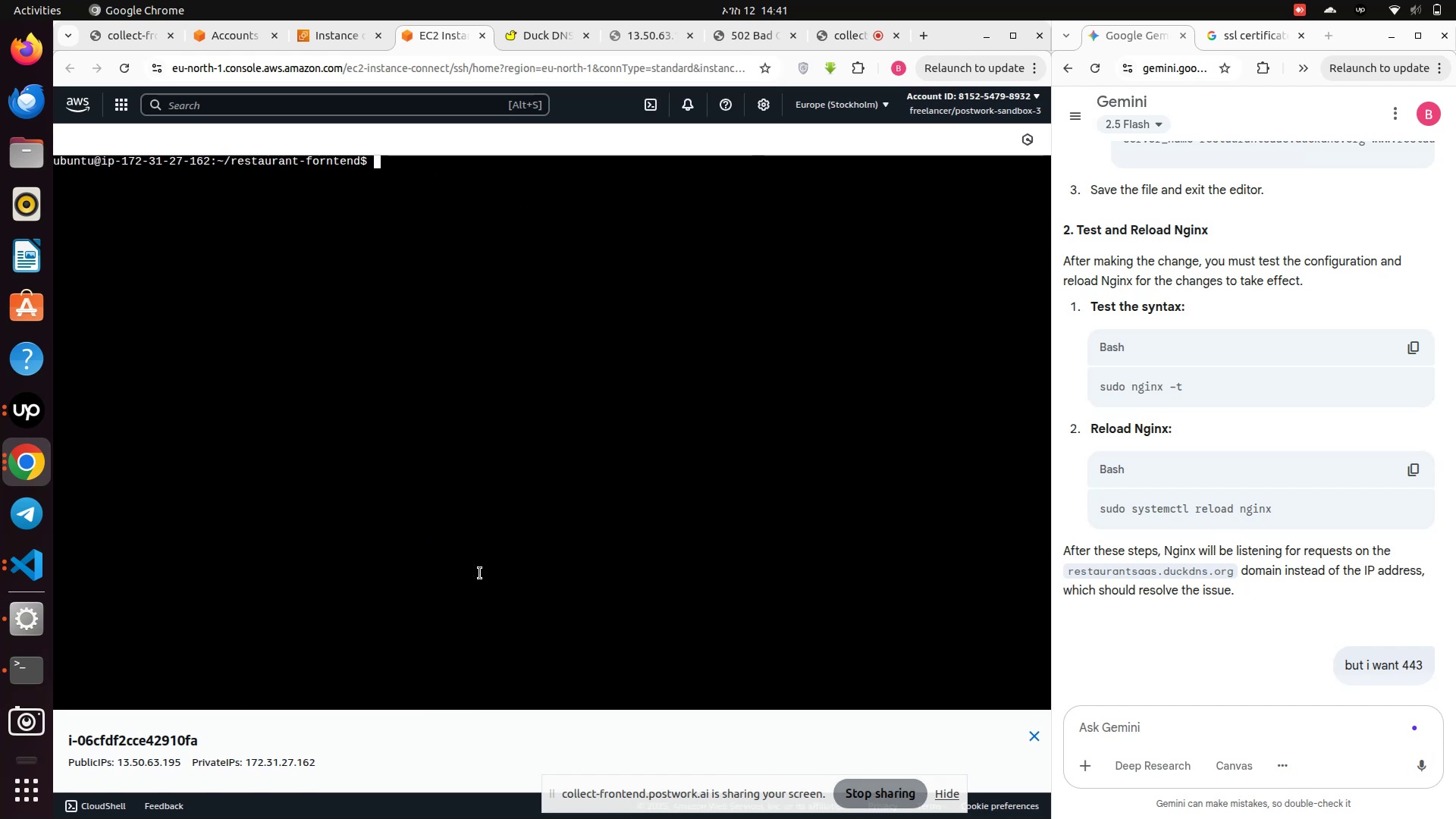 
key(Enter)
 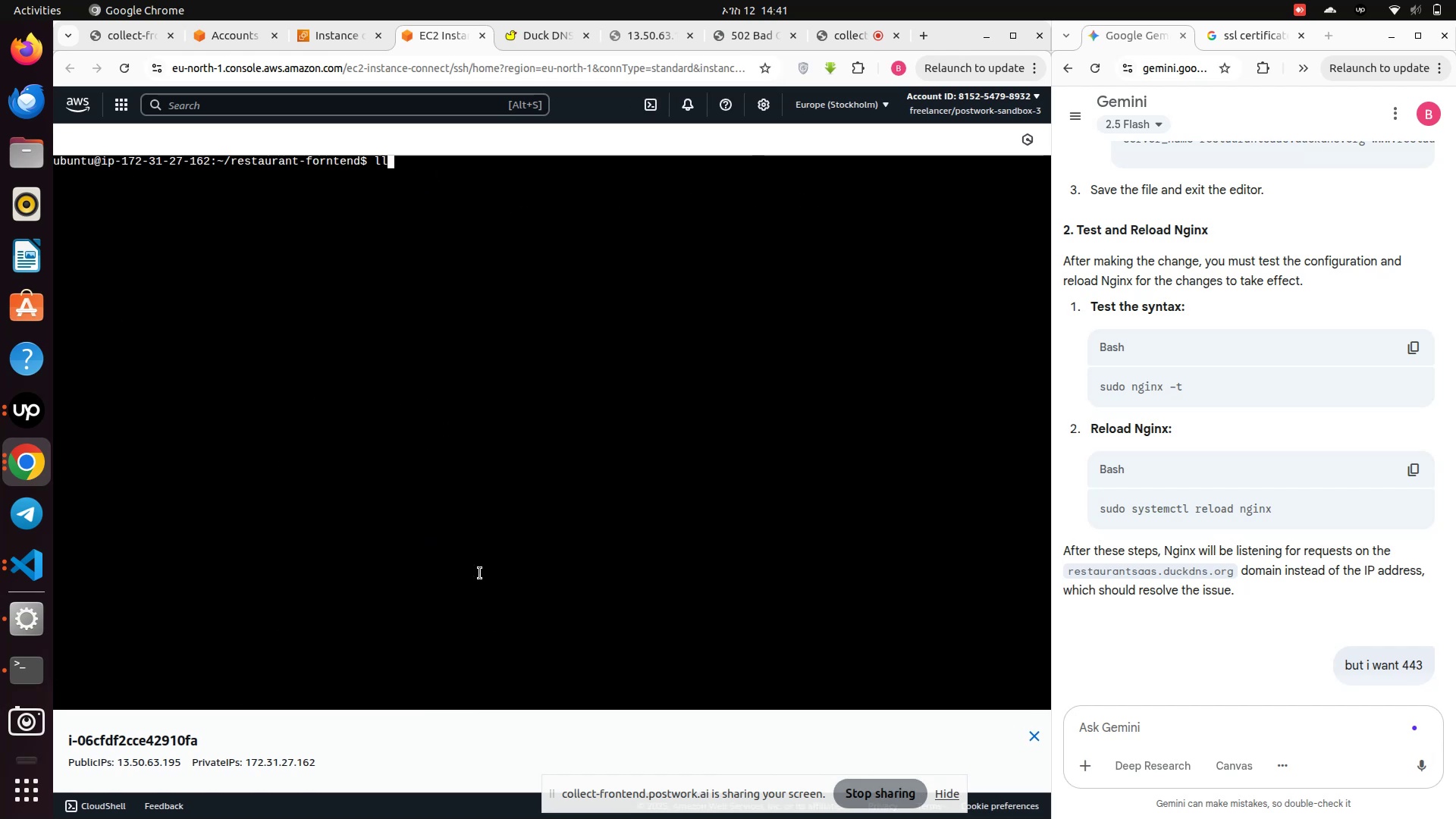 
key(ArrowUp)
 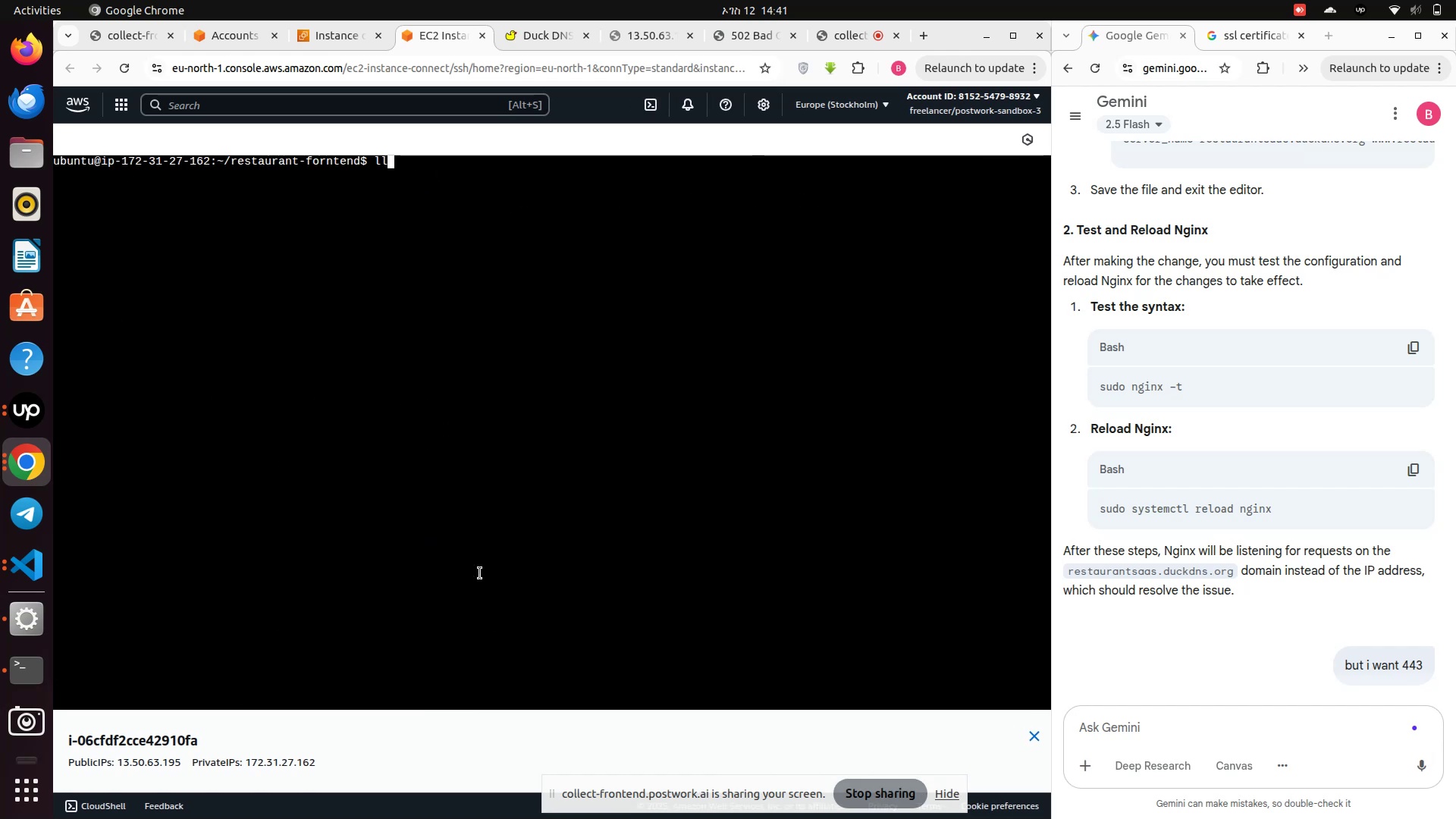 
key(ArrowUp)
 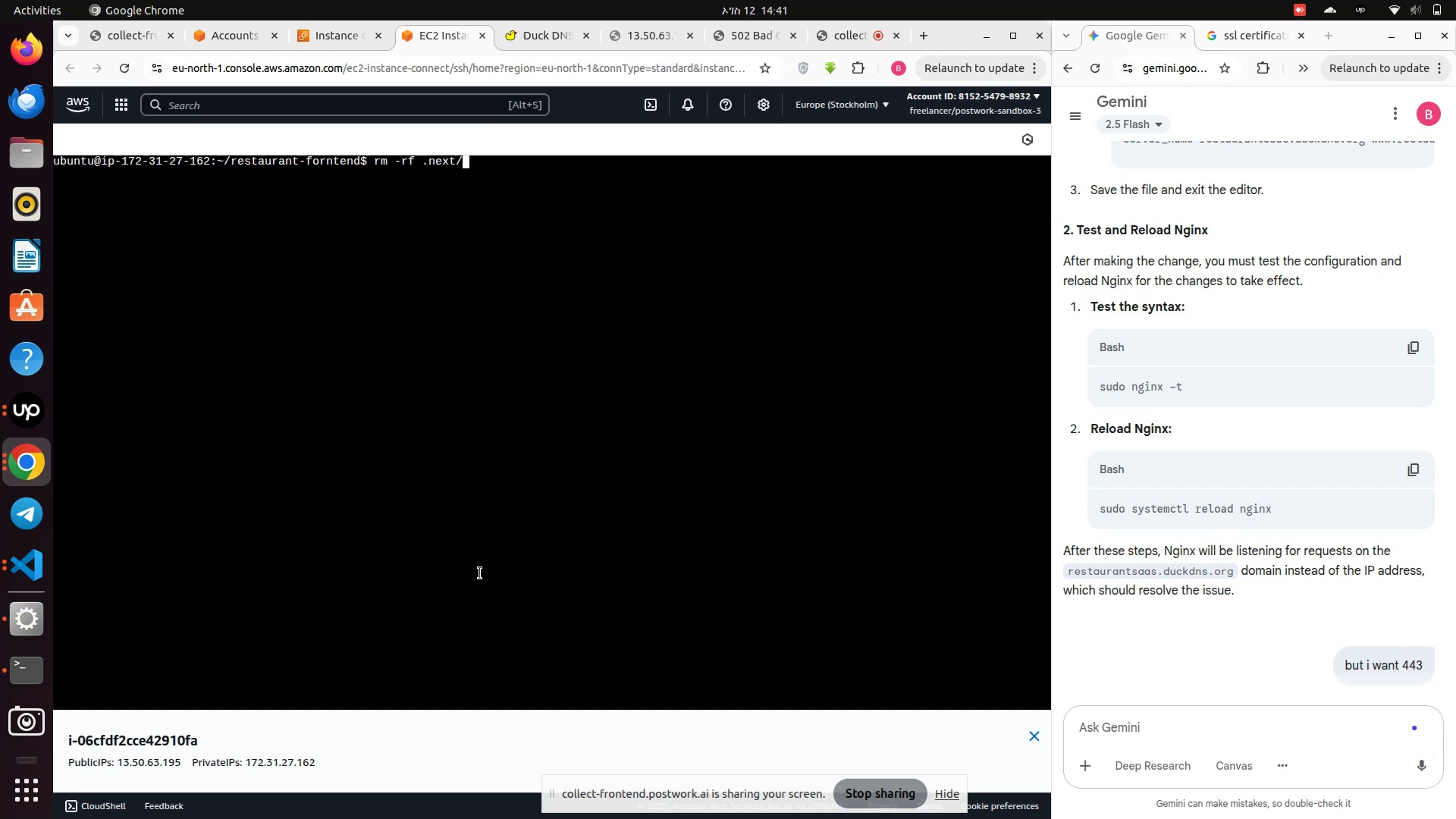 
key(ArrowUp)
 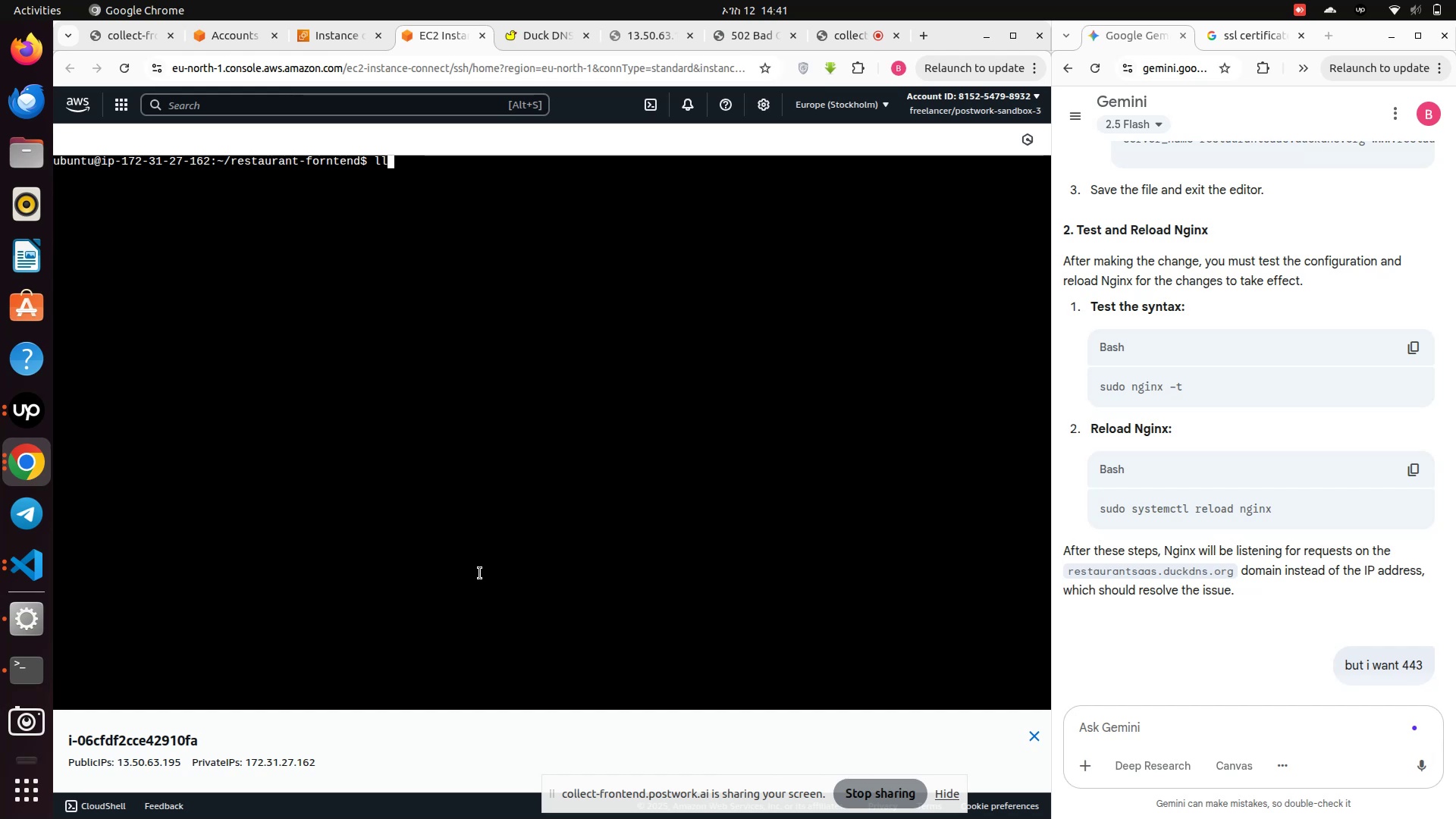 
key(ArrowUp)
 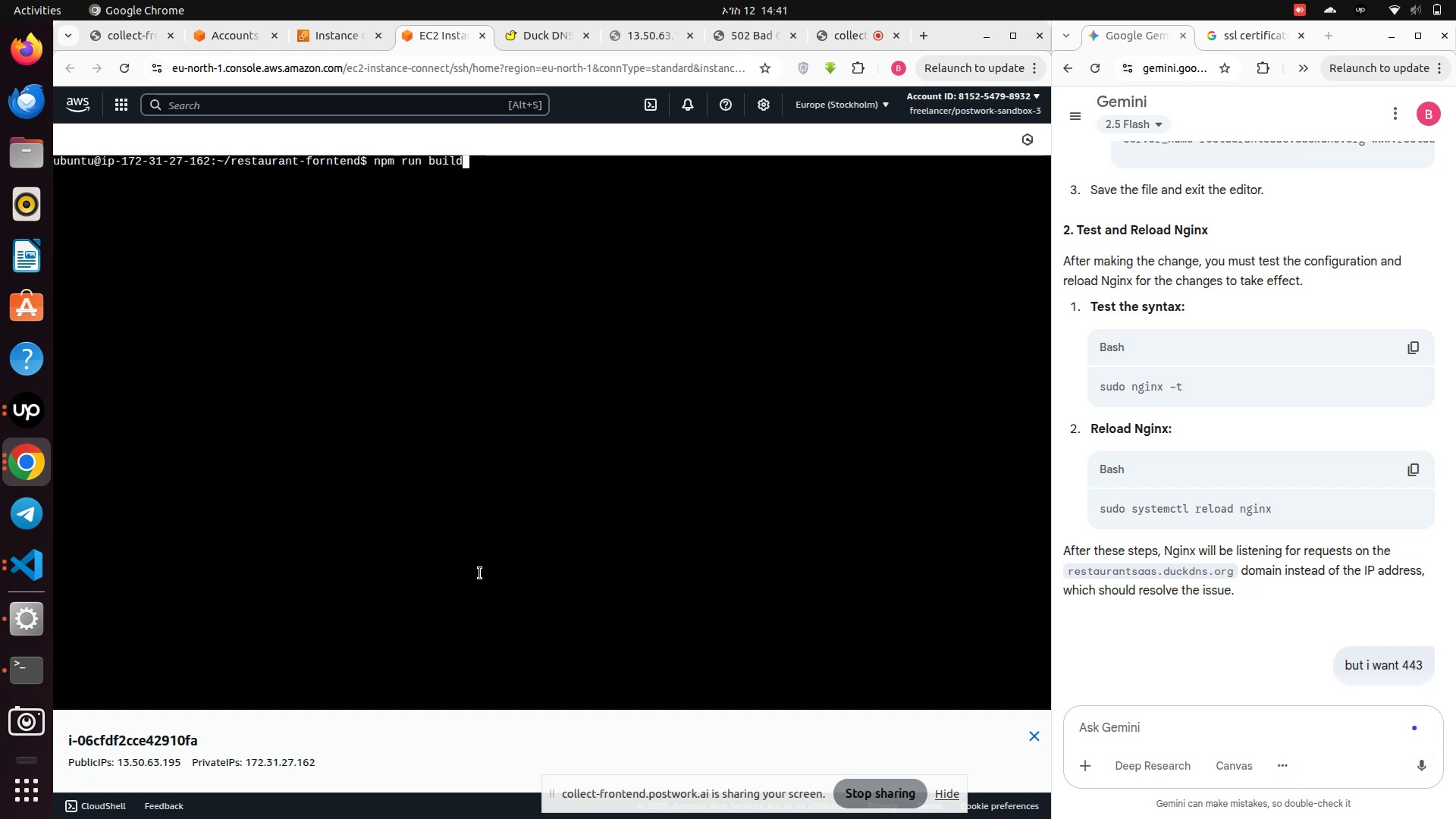 
key(ArrowUp)
 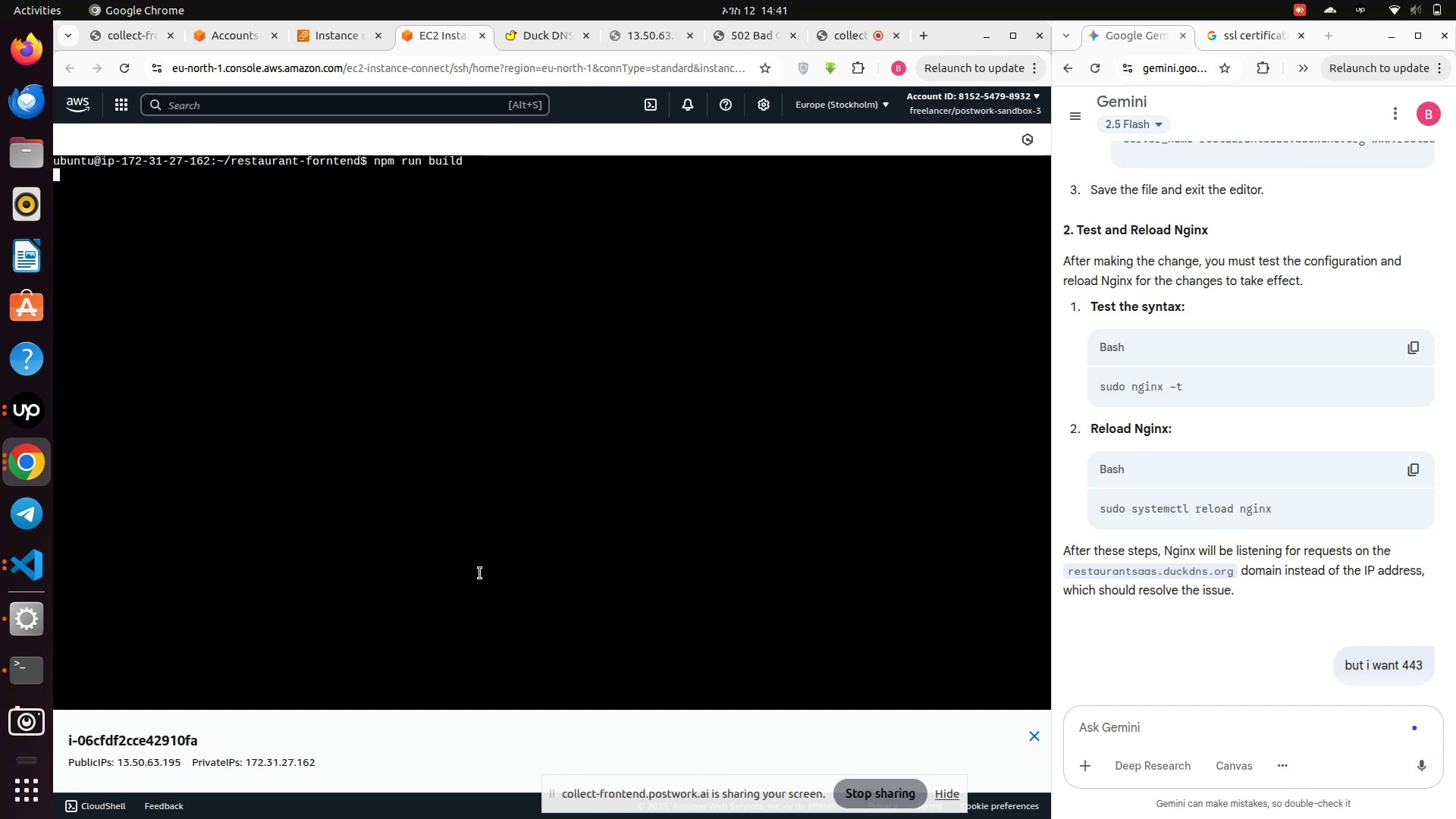 
key(Enter)
 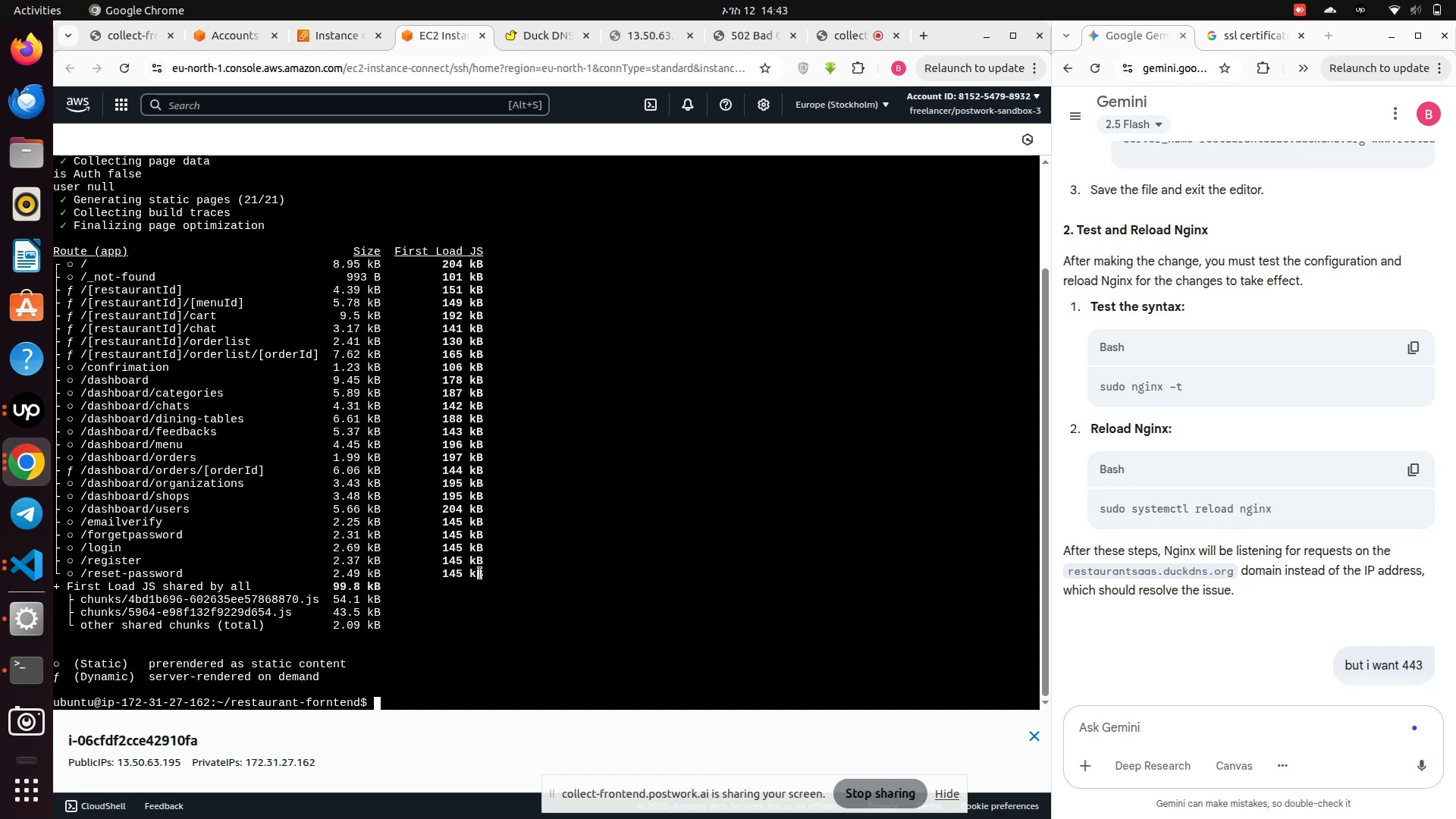 
wait(105.41)
 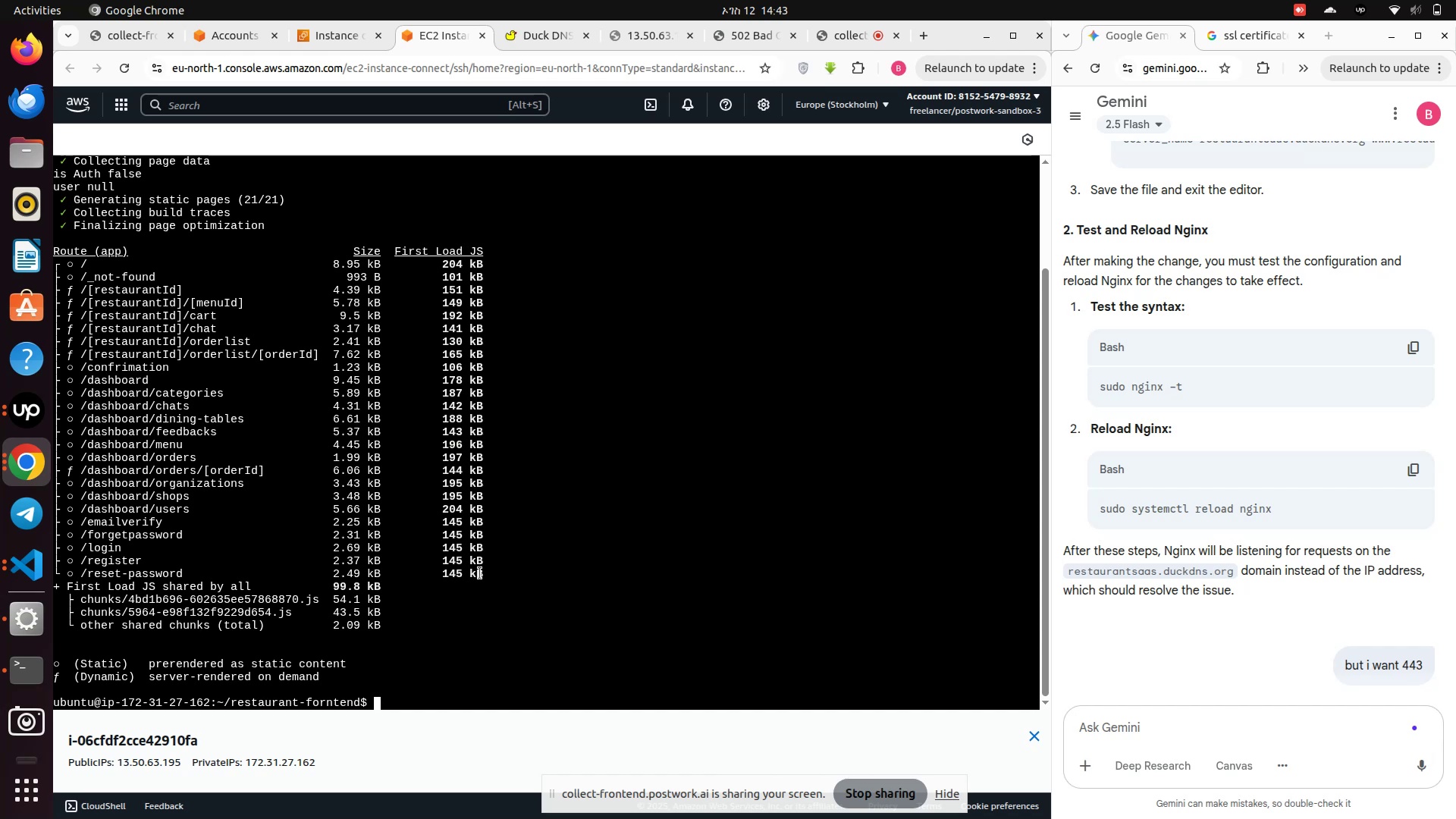 
type(pm2 start )
 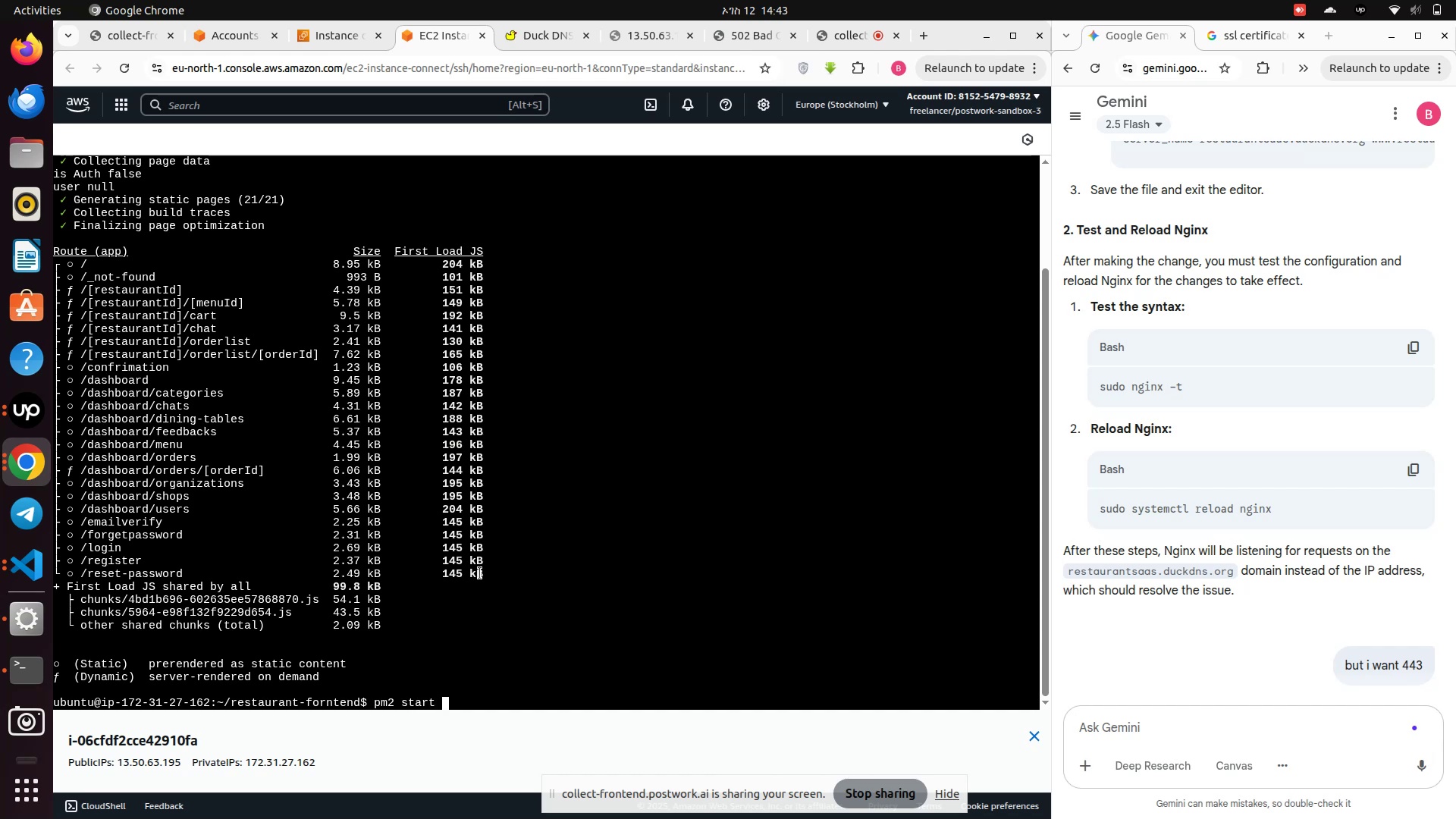 
type("front)
 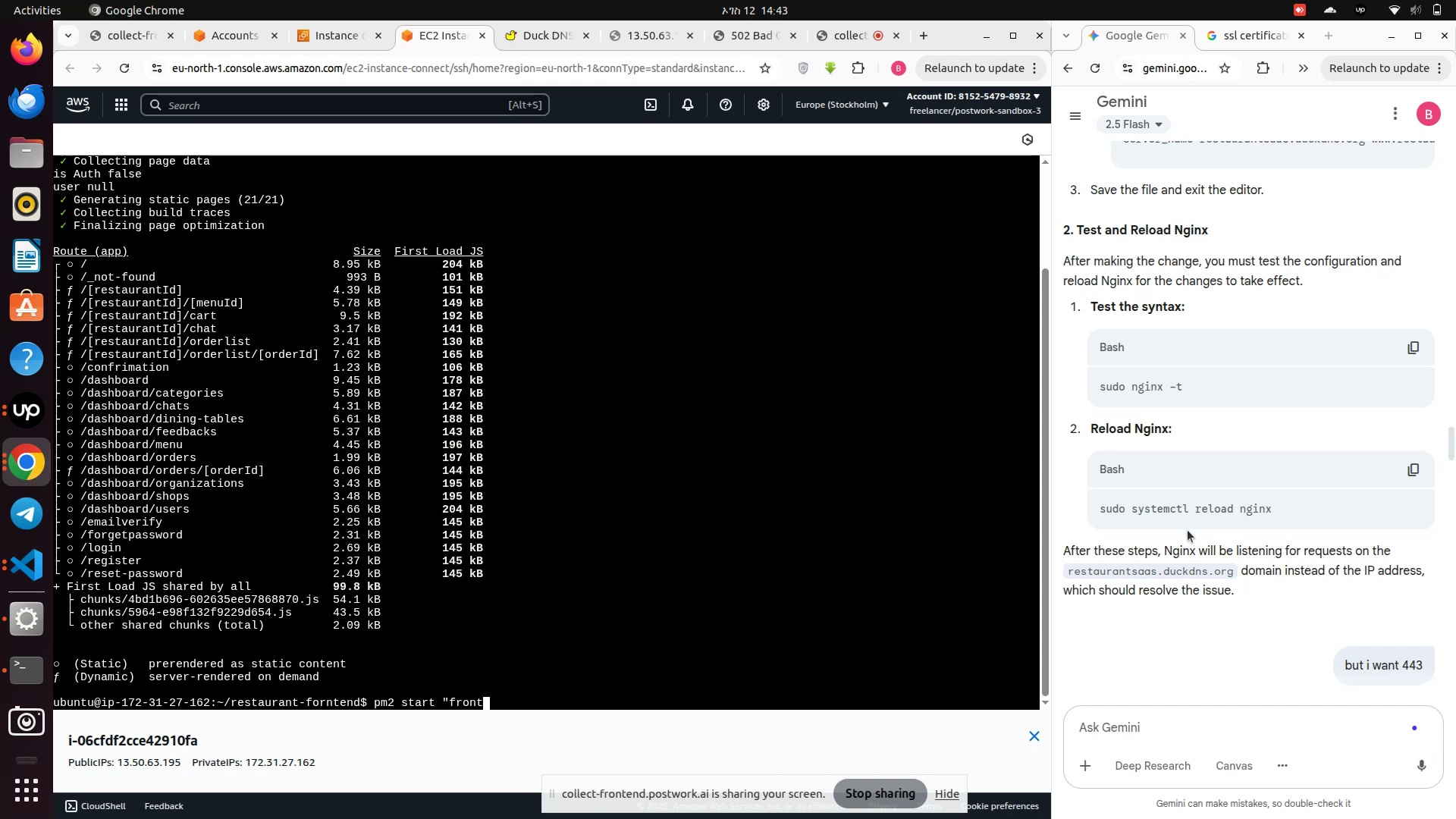 
wait(17.18)
 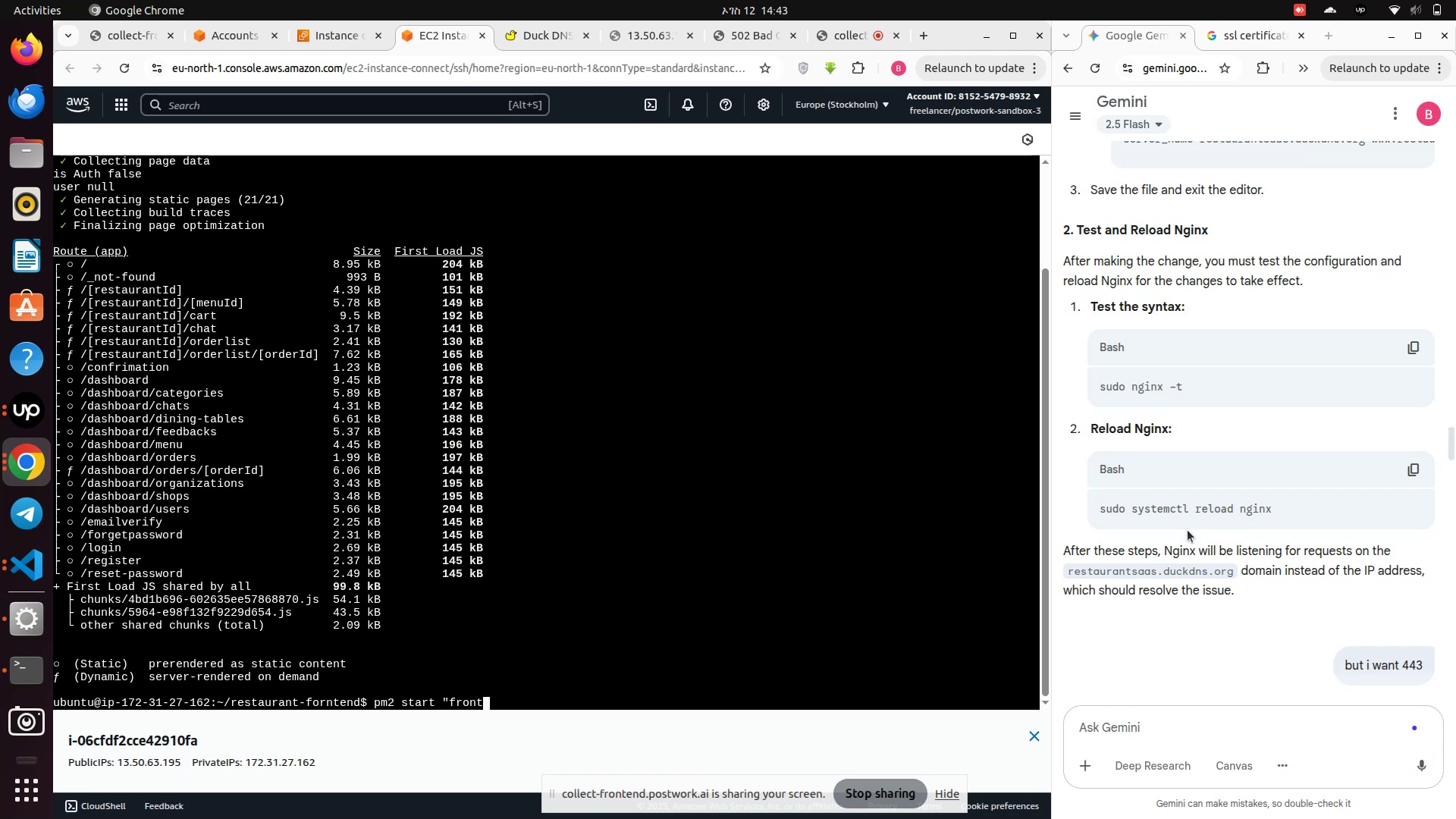 
hold_key(key=Backspace, duration=0.57)
 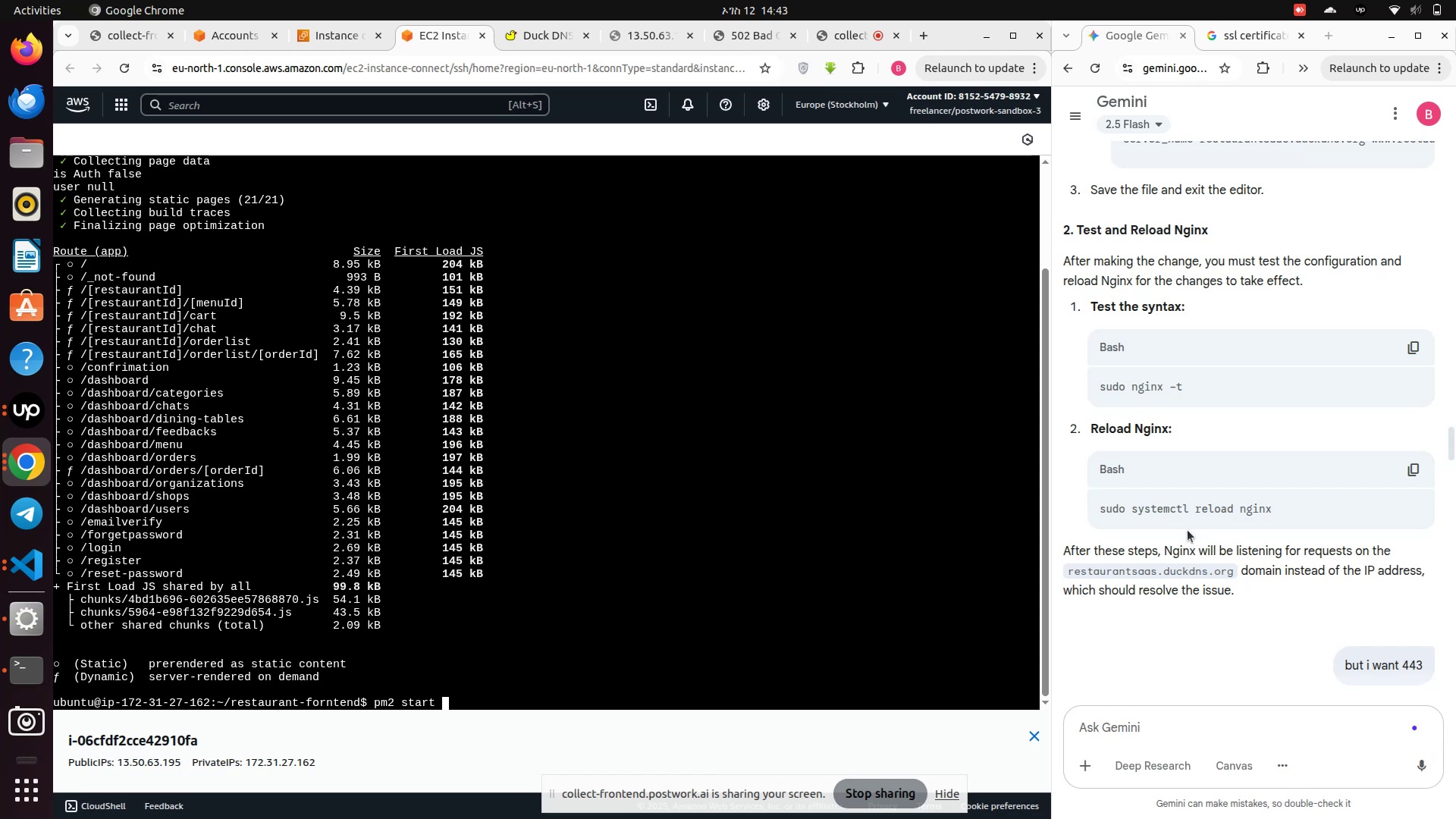 
key(Backspace)
key(Backspace)
key(Backspace)
type( npm --name "nextjs" -- start)
 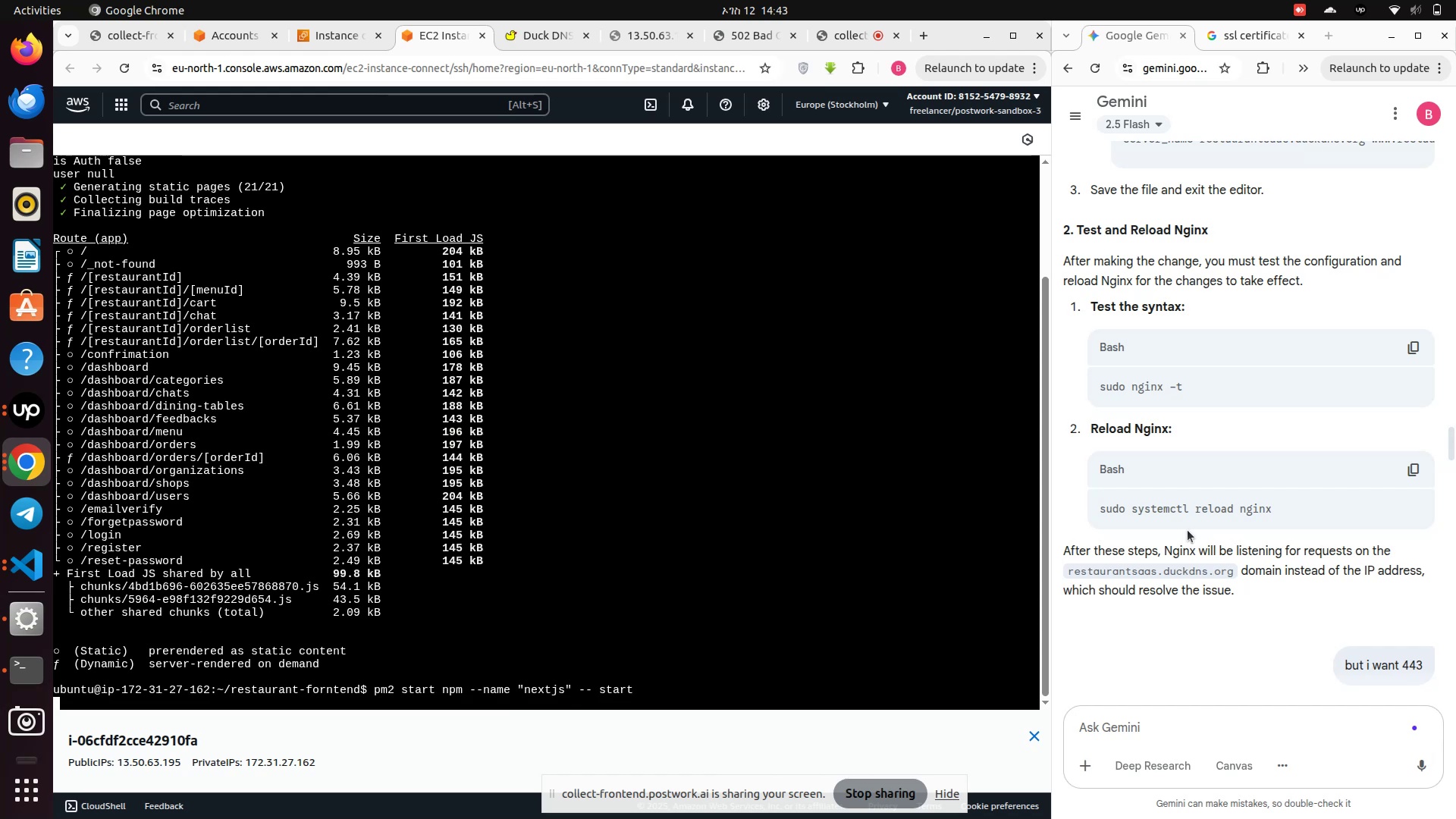 
key(Enter)
 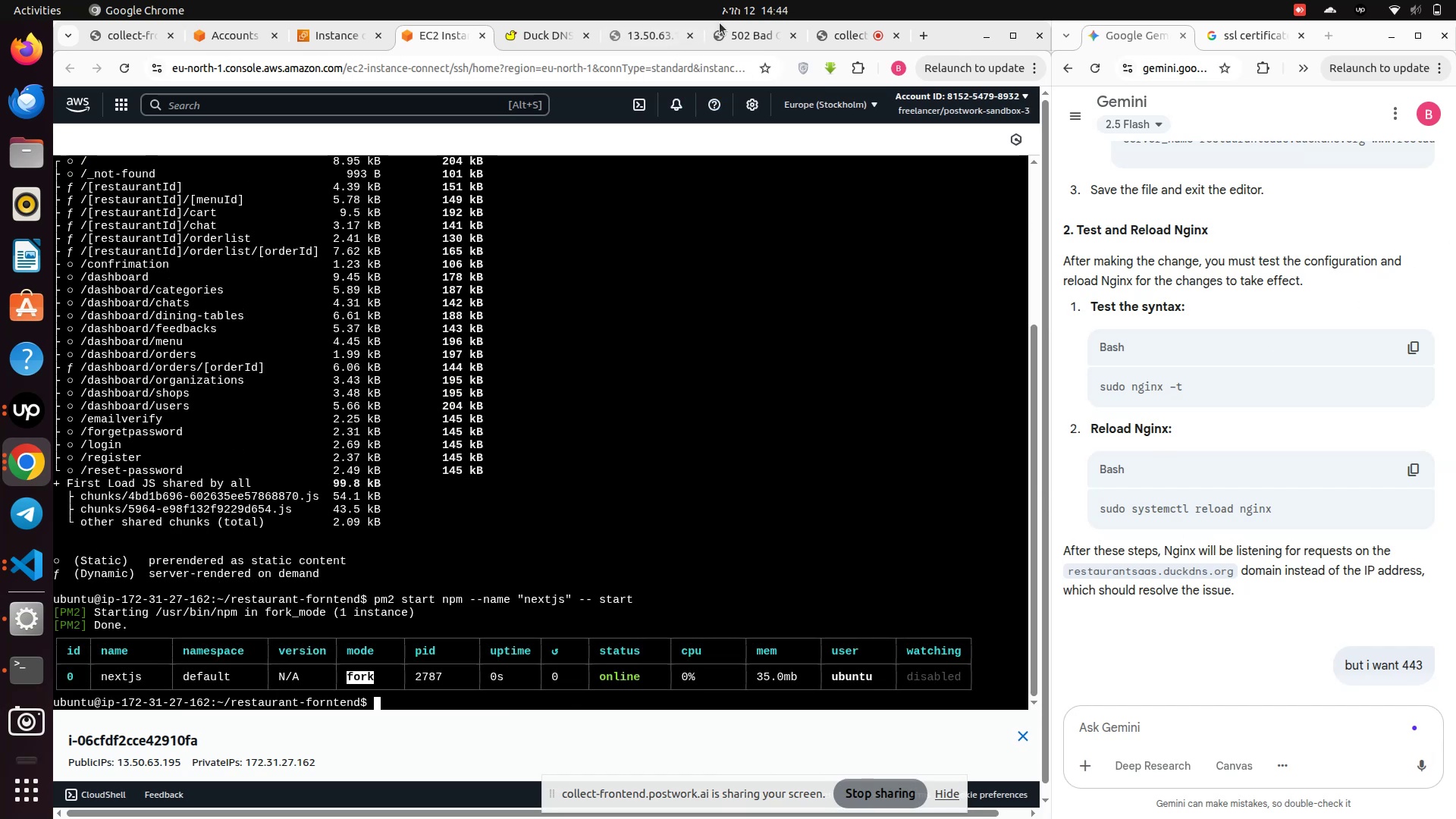 
left_click([741, 25])
 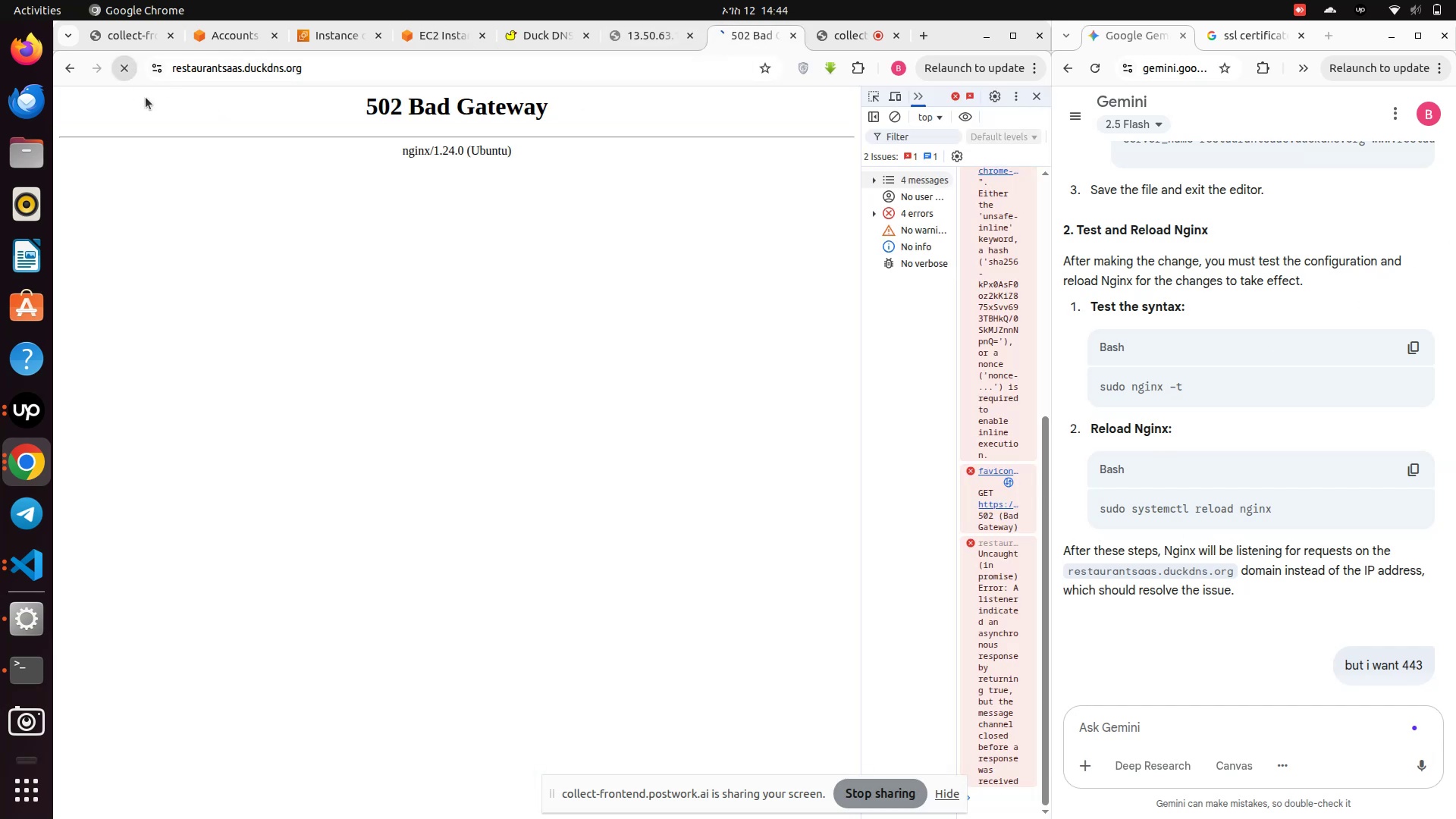 
left_click([132, 71])
 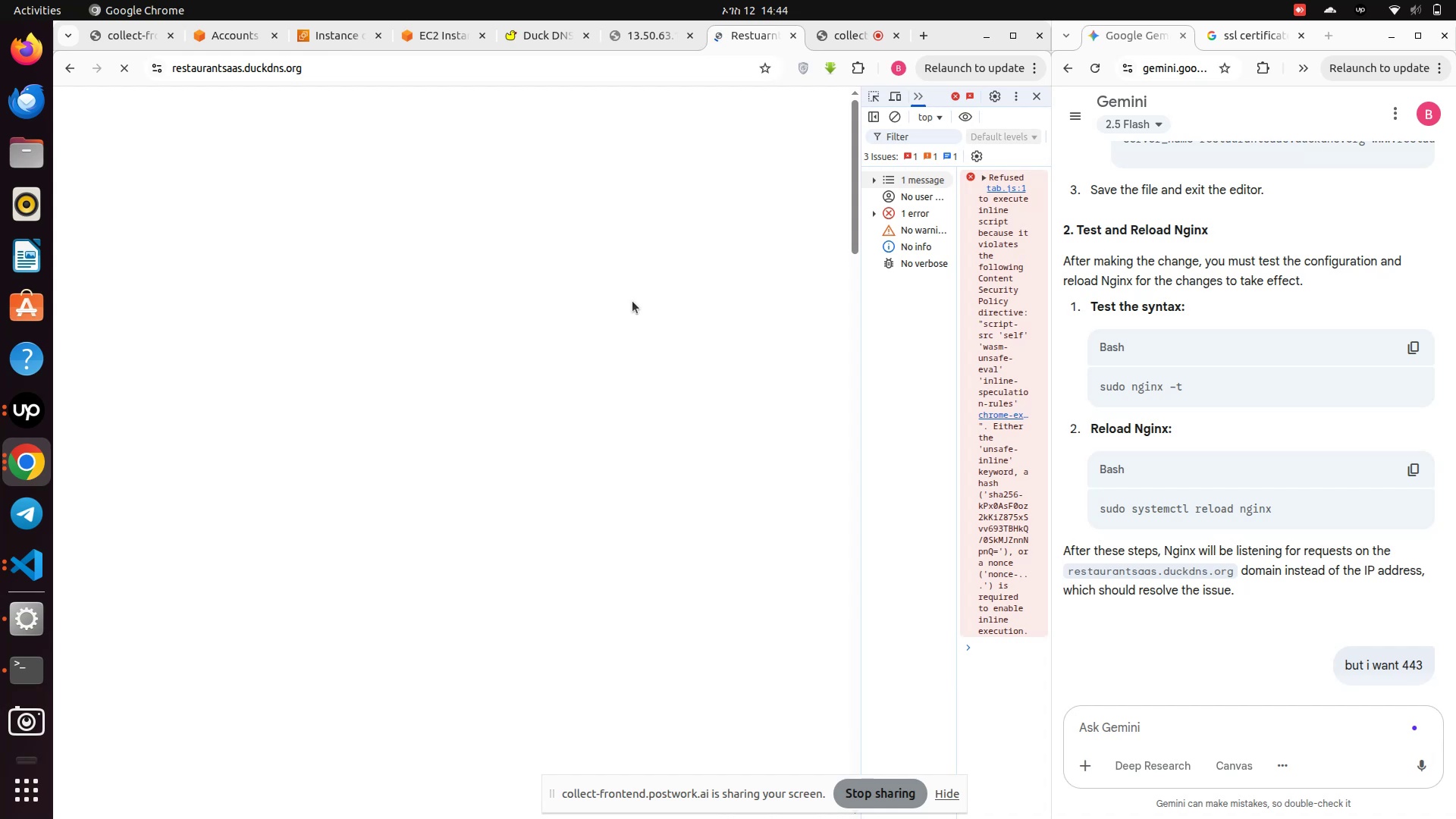 
wait(8.17)
 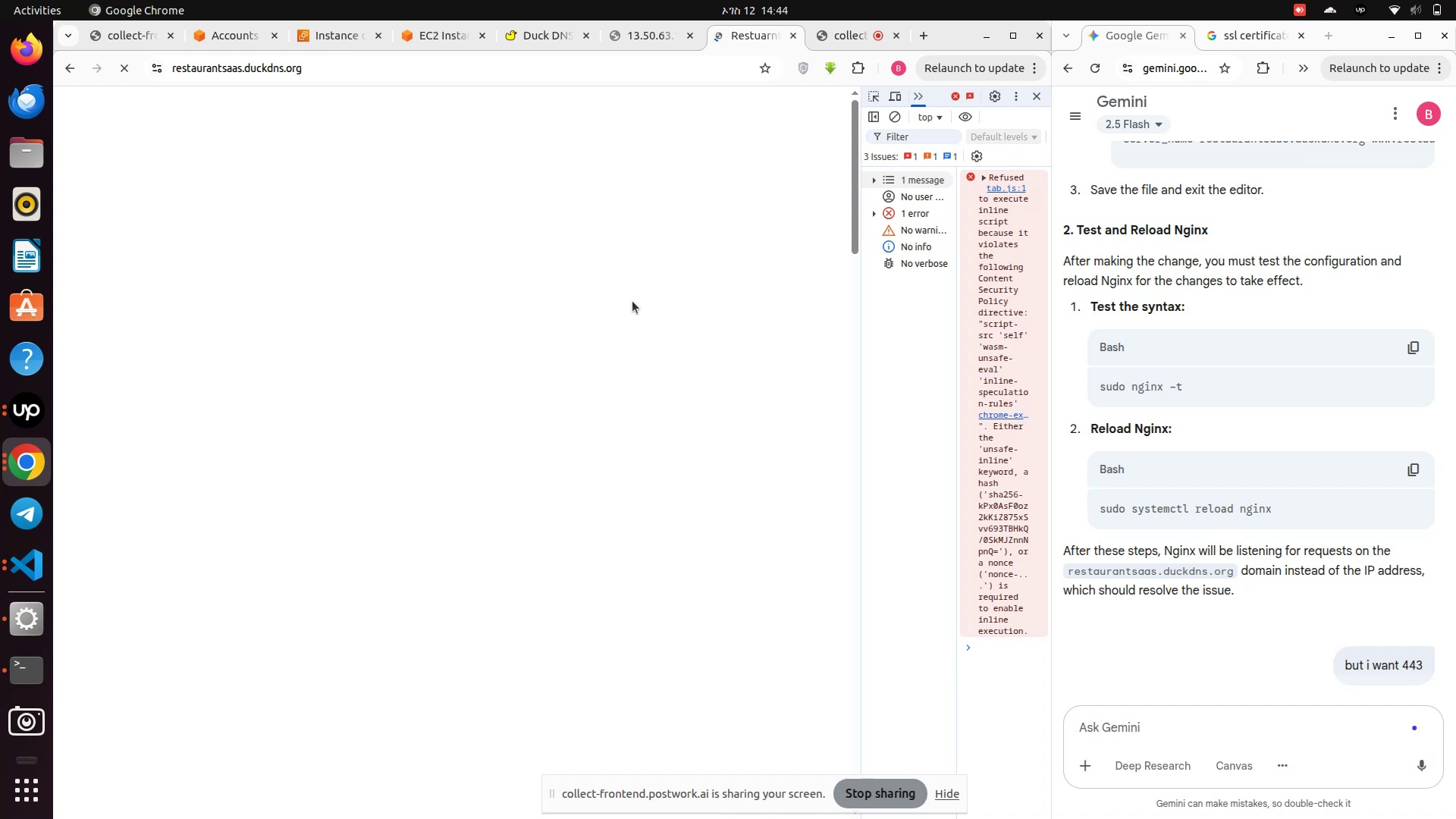 
double_click([342, 64])
 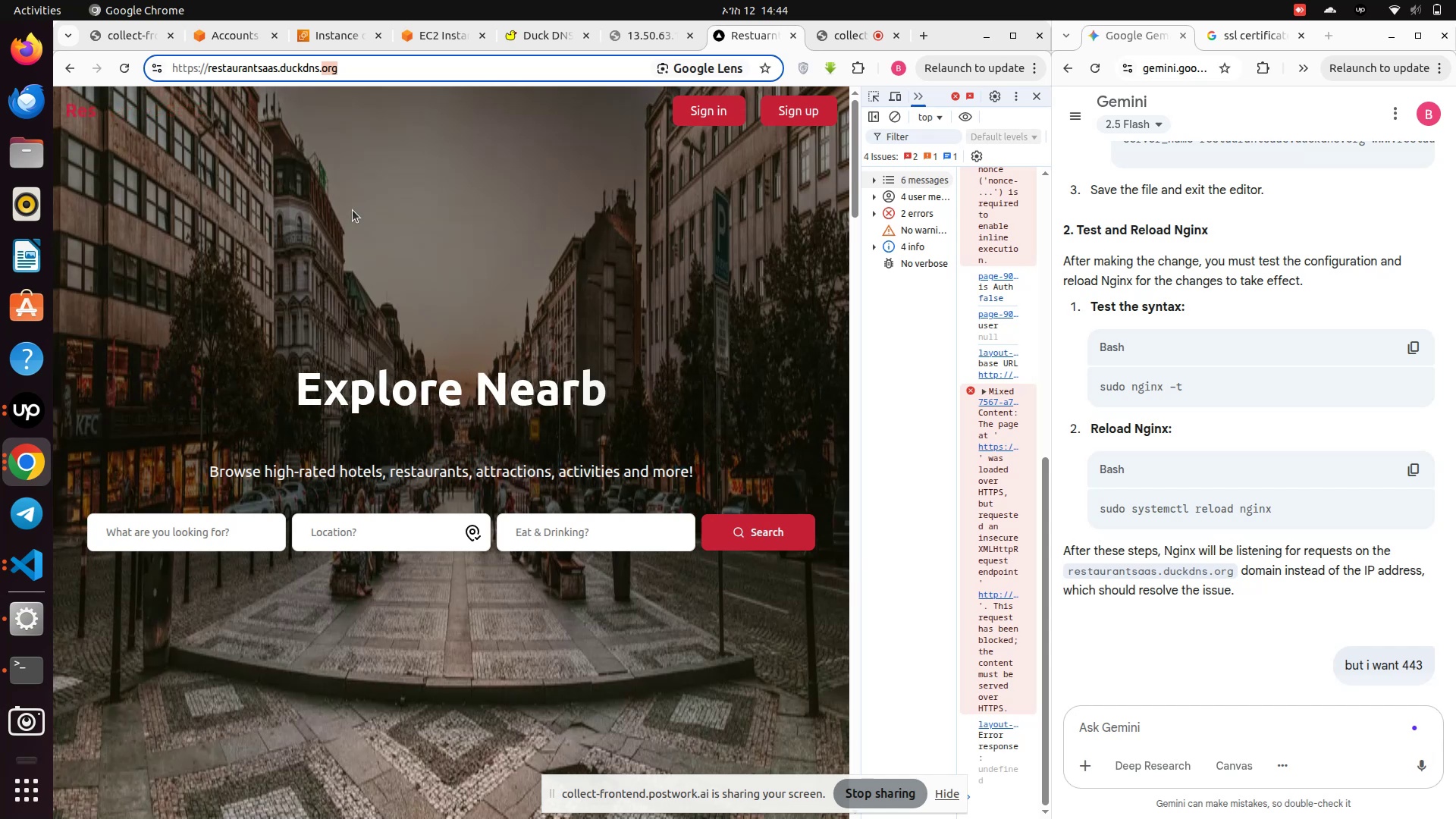 
wait(12.0)
 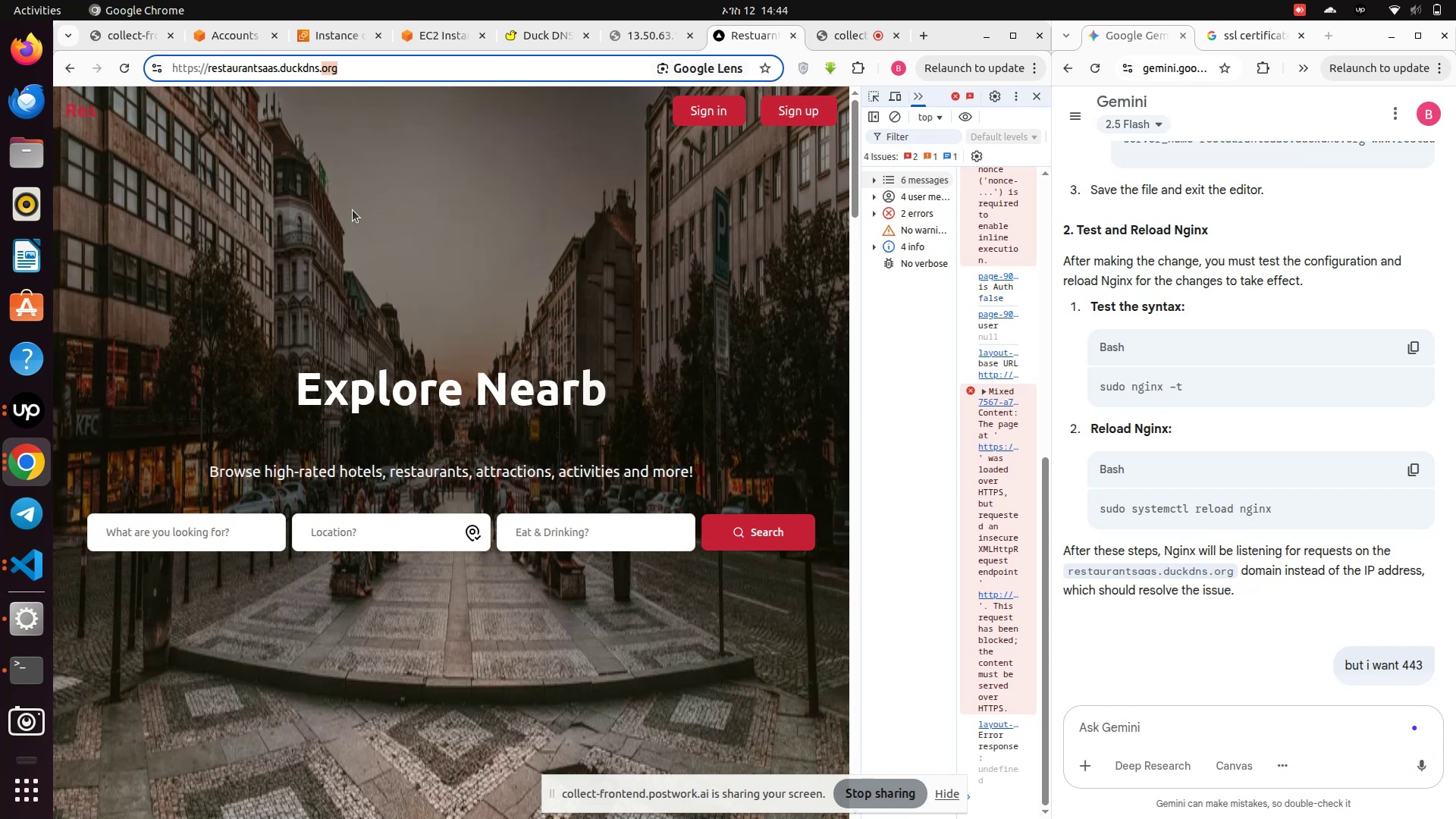 
left_click([425, 42])
 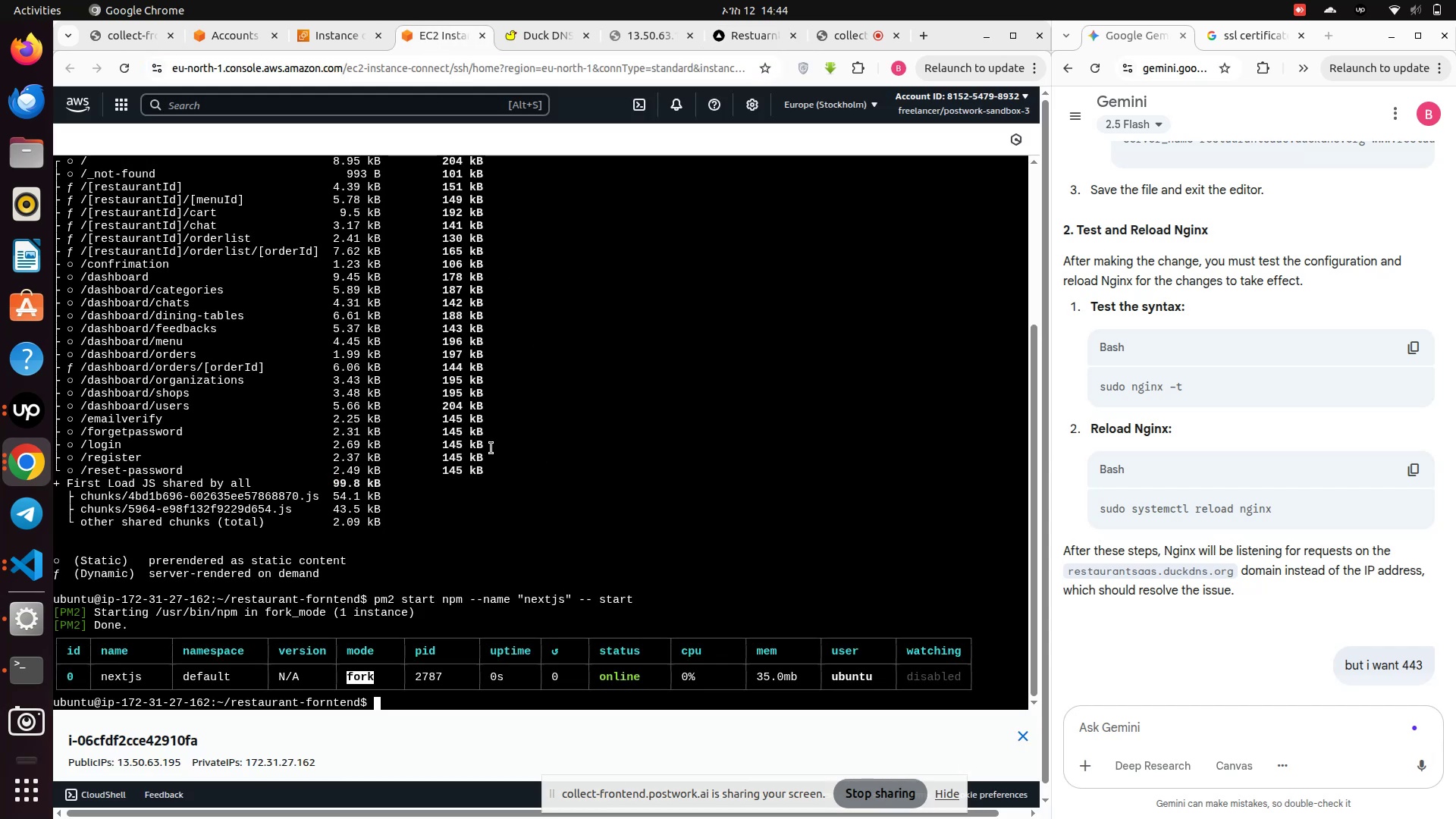 
type(sudo gen)
key(Backspace)
key(Backspace)
key(Backspace)
type(super)
key(Tab)
key(Tab)
type( )
key(Backspace)
type(ctl start gu)
key(Tab)
key(Tab)
key(Tab)
type(nicorn)
 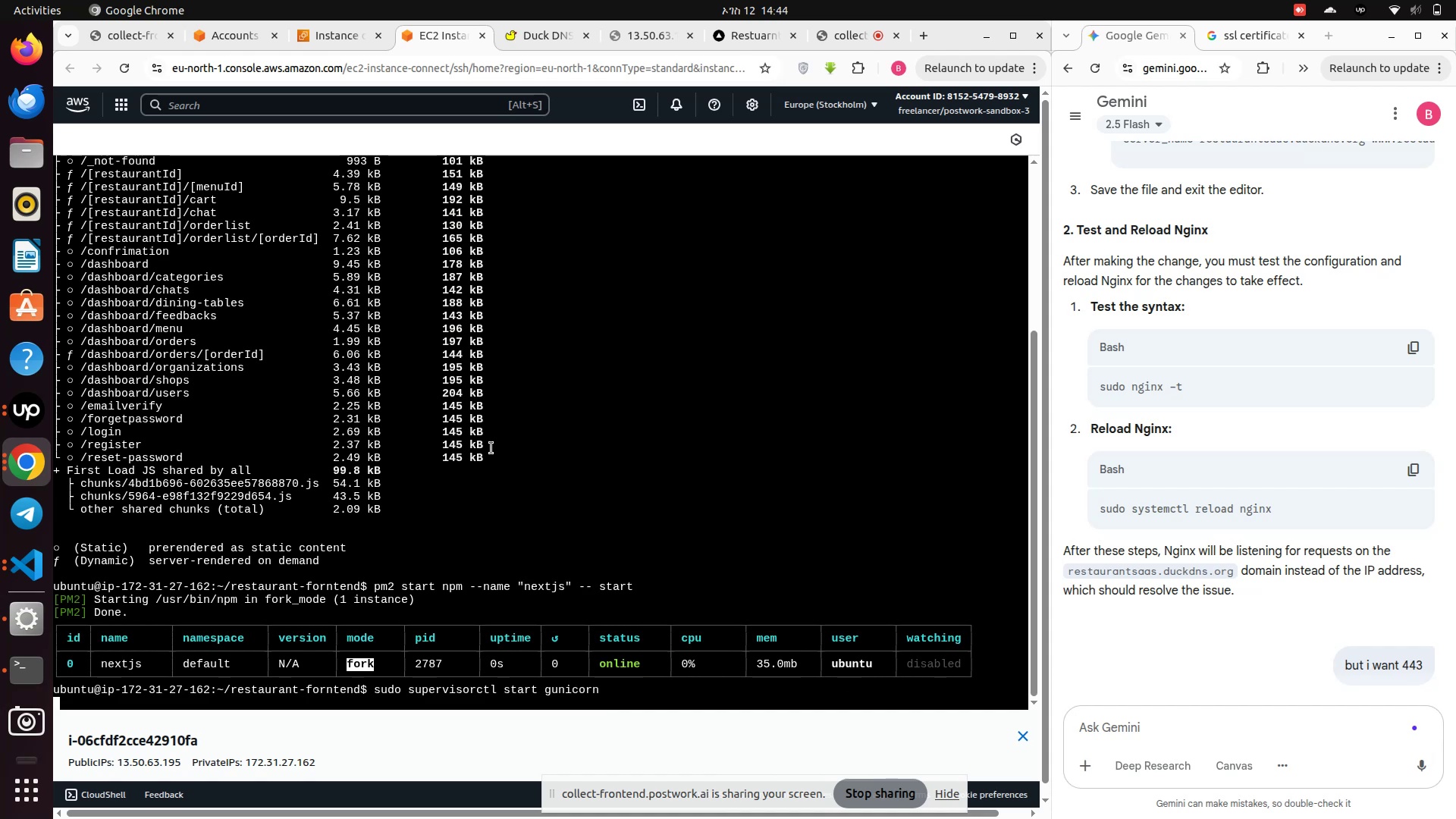 
key(Enter)
 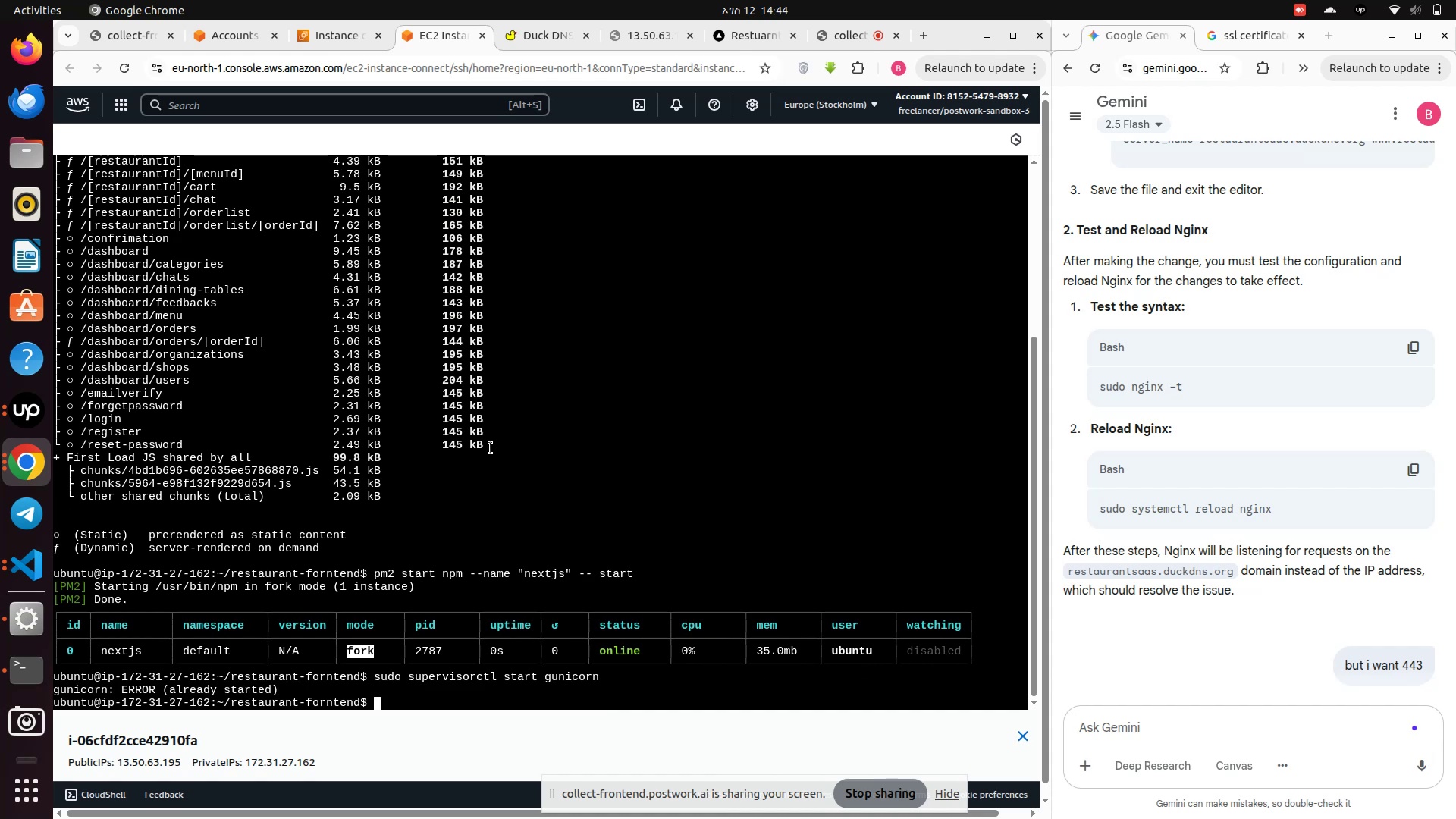 
wait(6.52)
 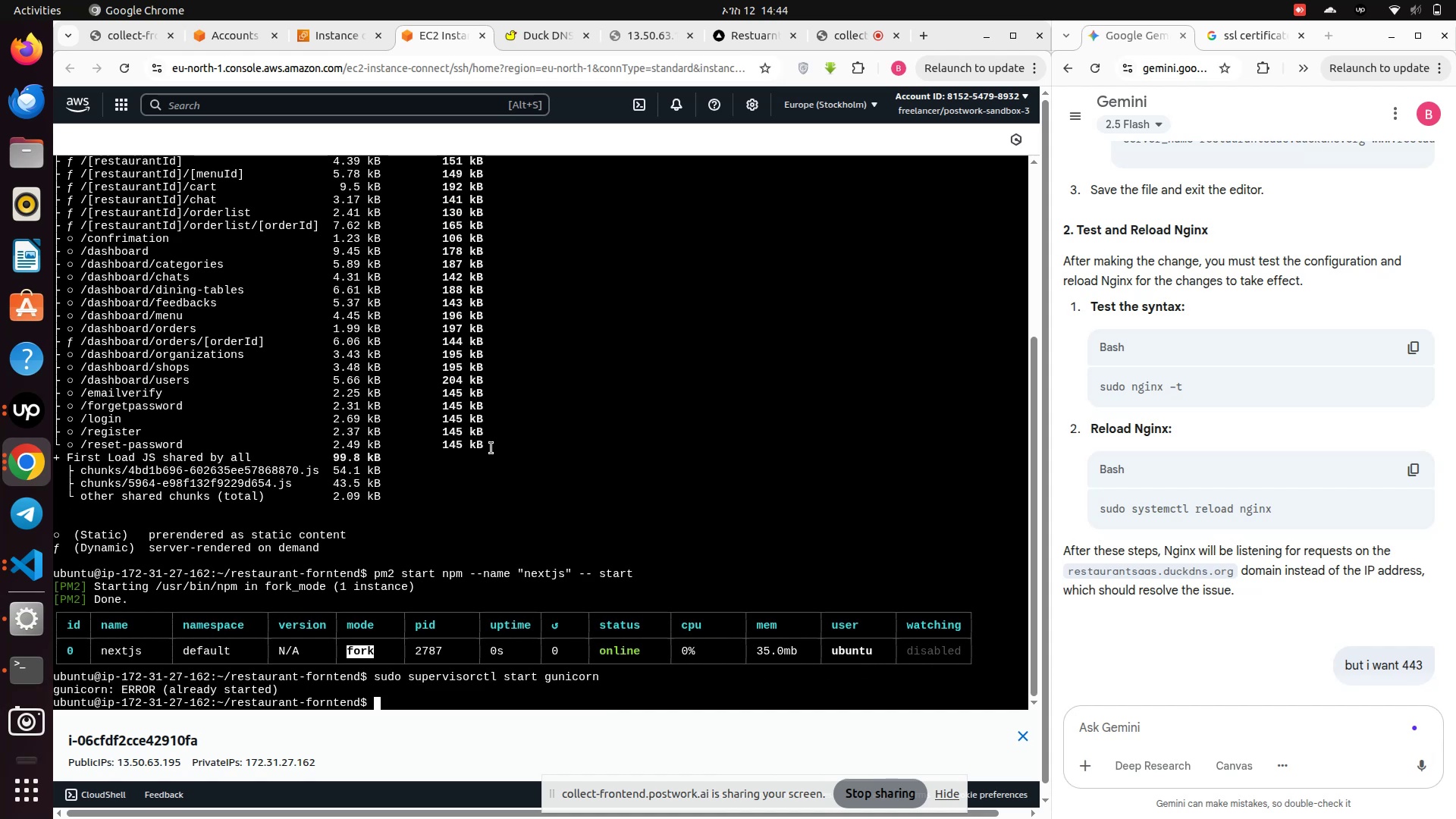 
key(ArrowUp)
 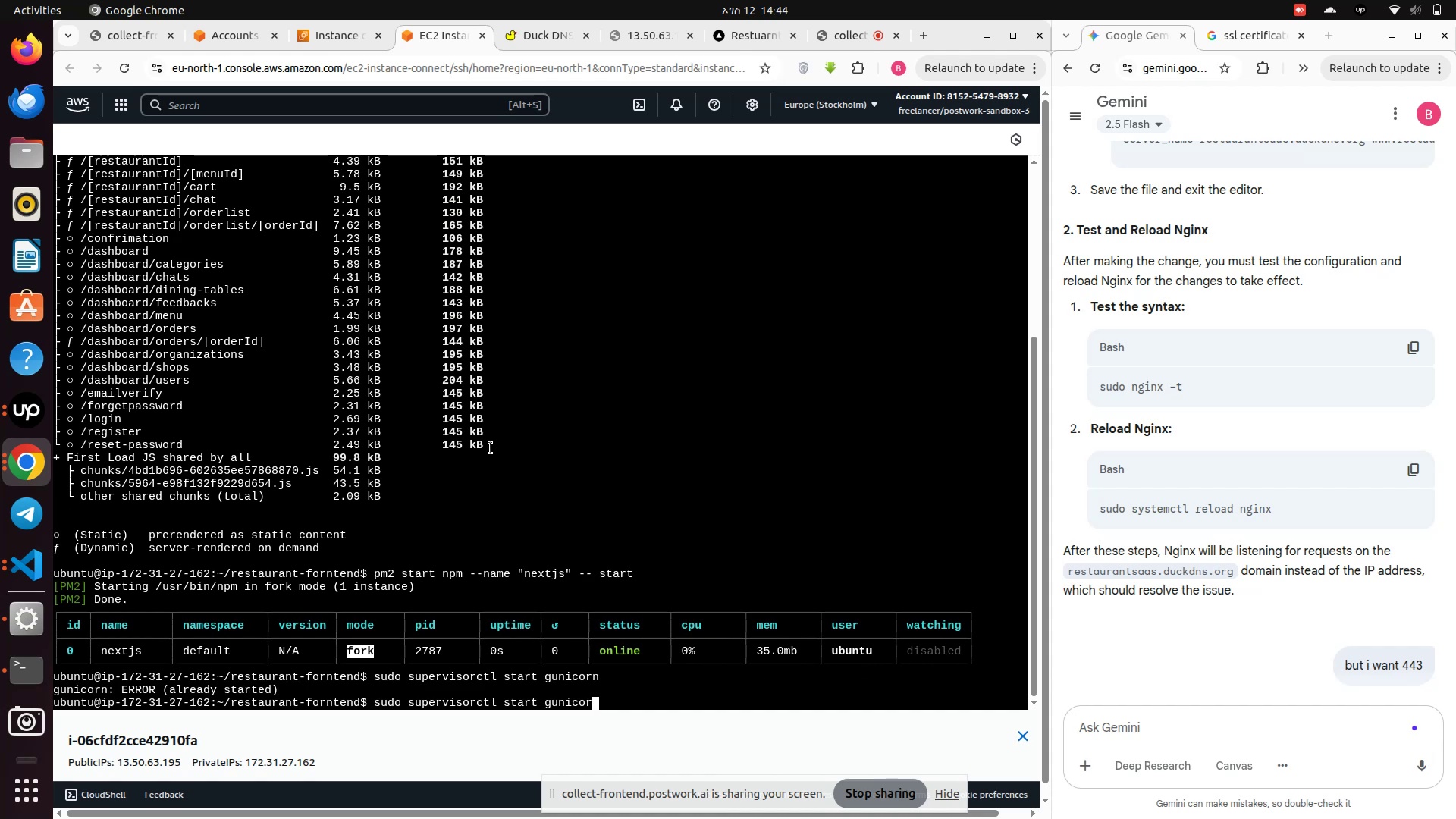 
key(Backspace)
key(Backspace)
key(Backspace)
key(Backspace)
key(Backspace)
key(Backspace)
key(Backspace)
key(Backspace)
type(cle)
key(Backspace)
key(Backspace)
type(elery)
 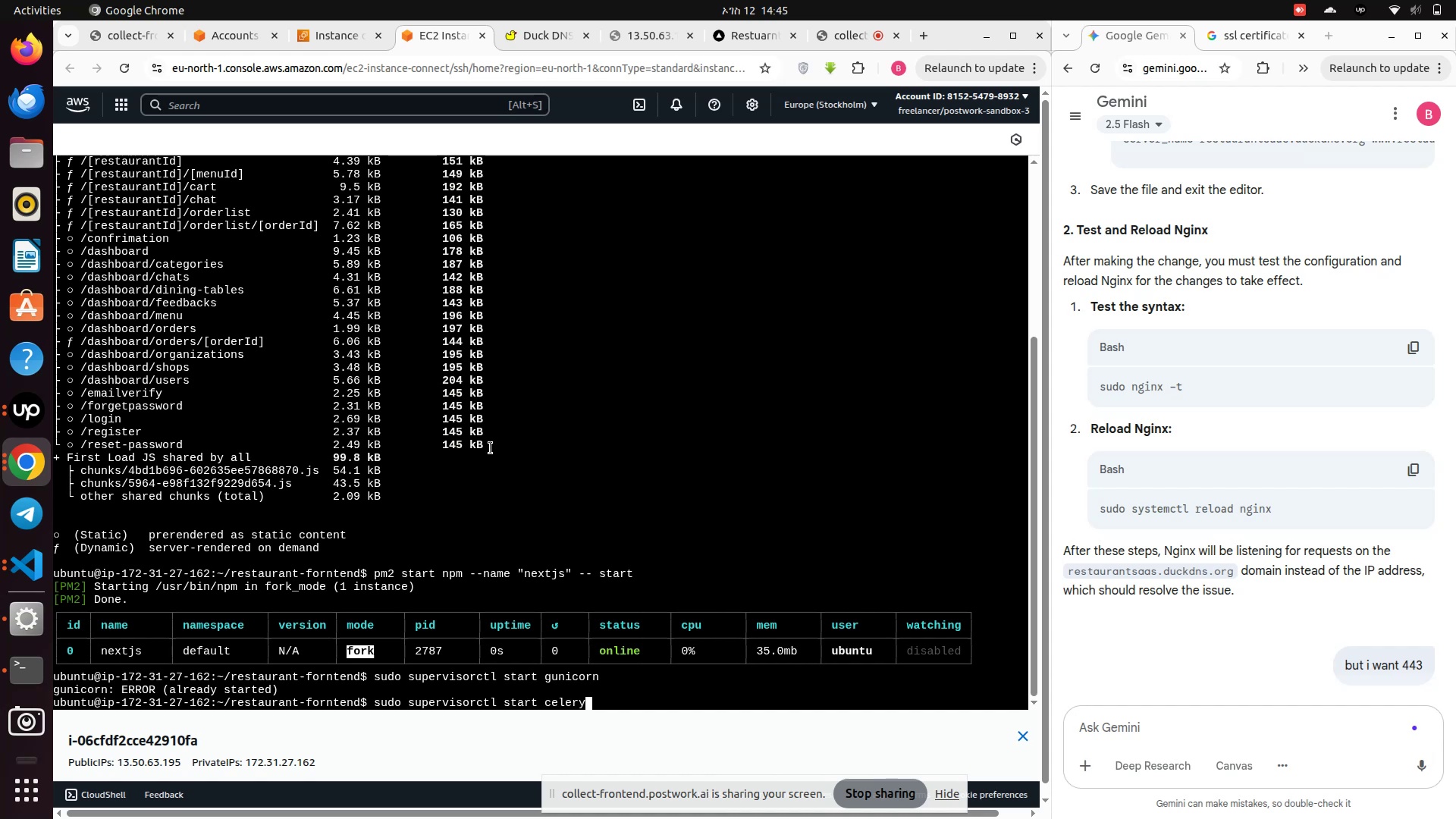 
key(Enter)
 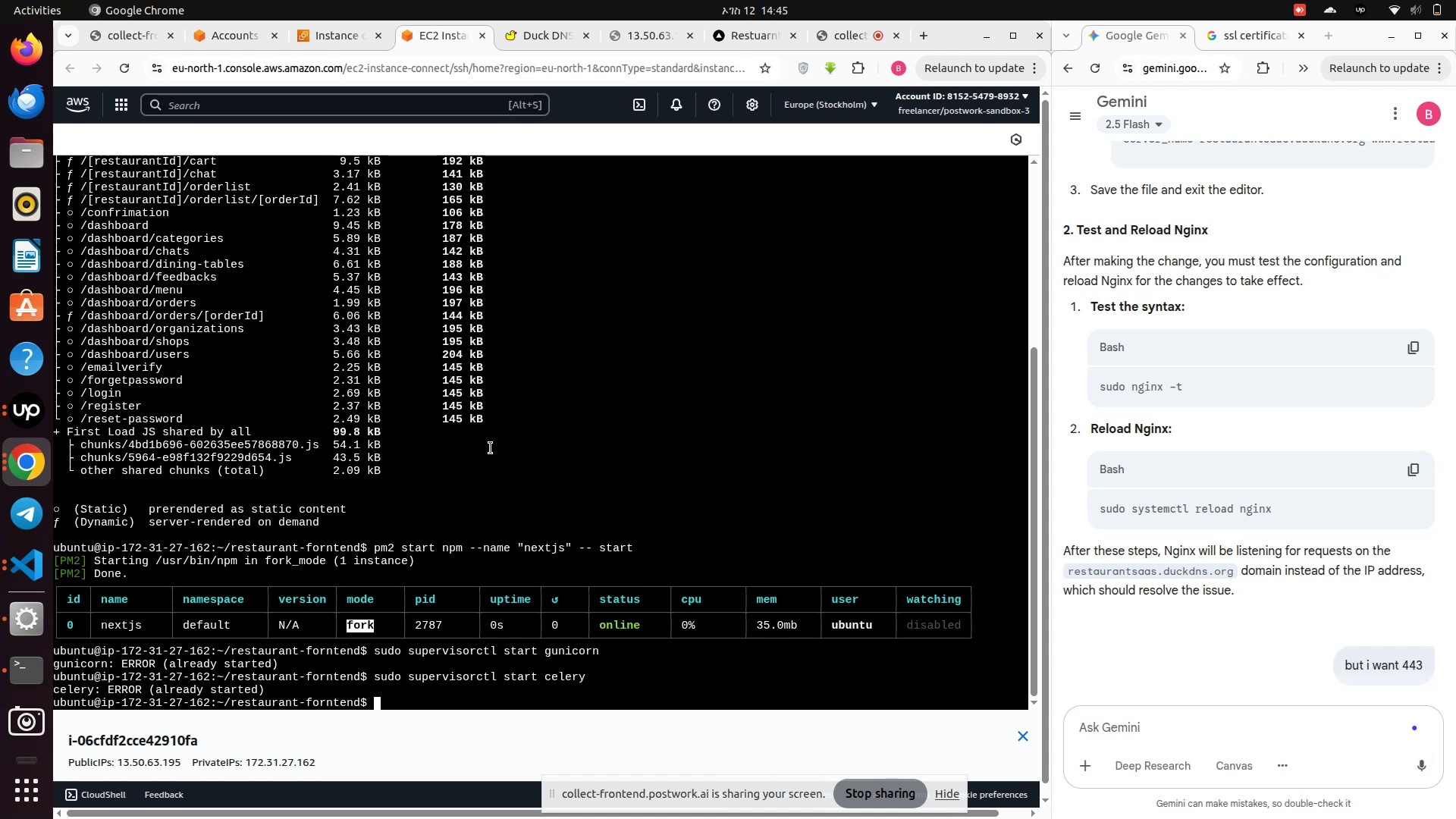 
key(ArrowUp)
 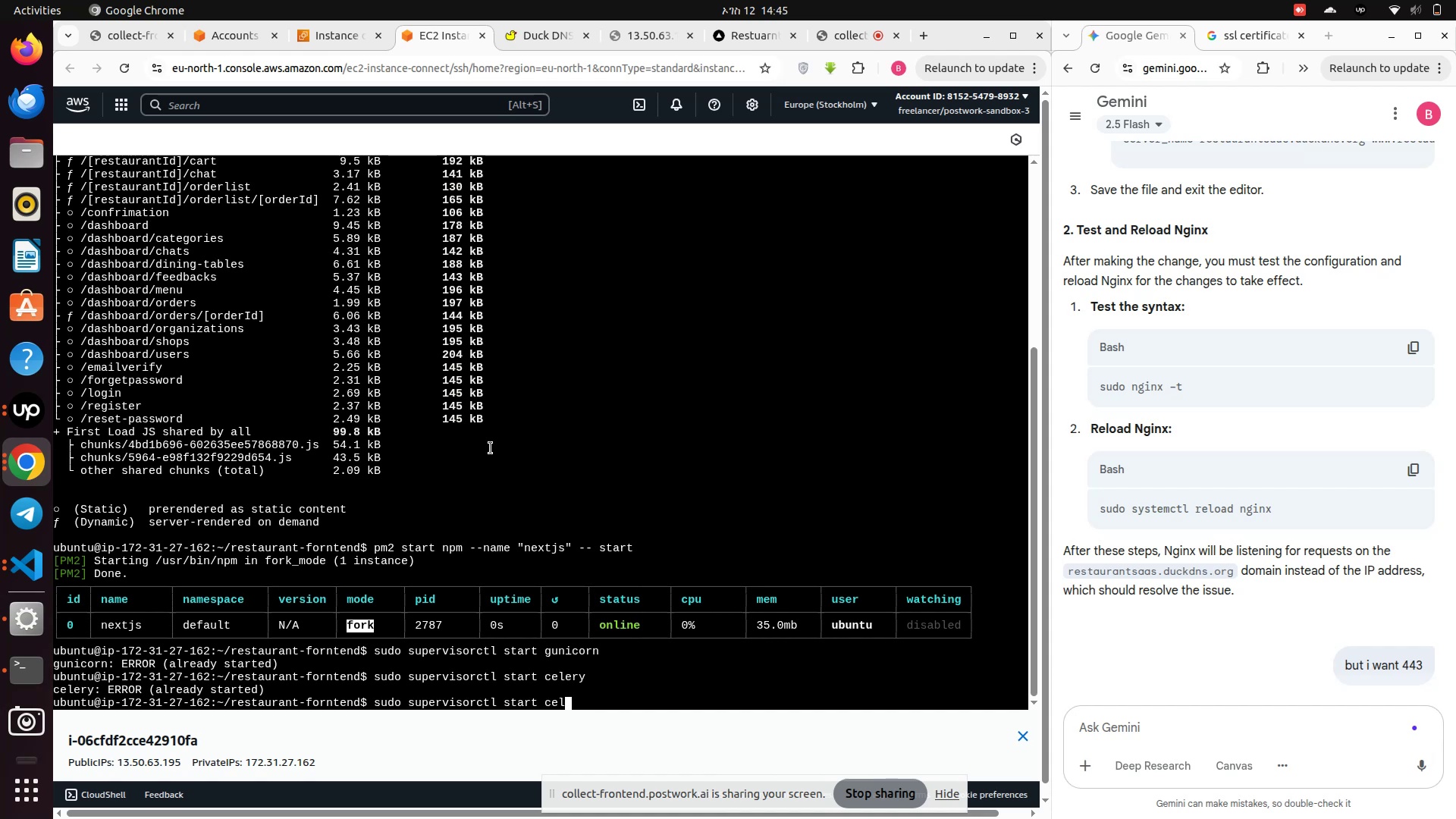 
key(Backspace)
key(Backspace)
key(Backspace)
key(Backspace)
key(Backspace)
key(Backspace)
type(daphne)
 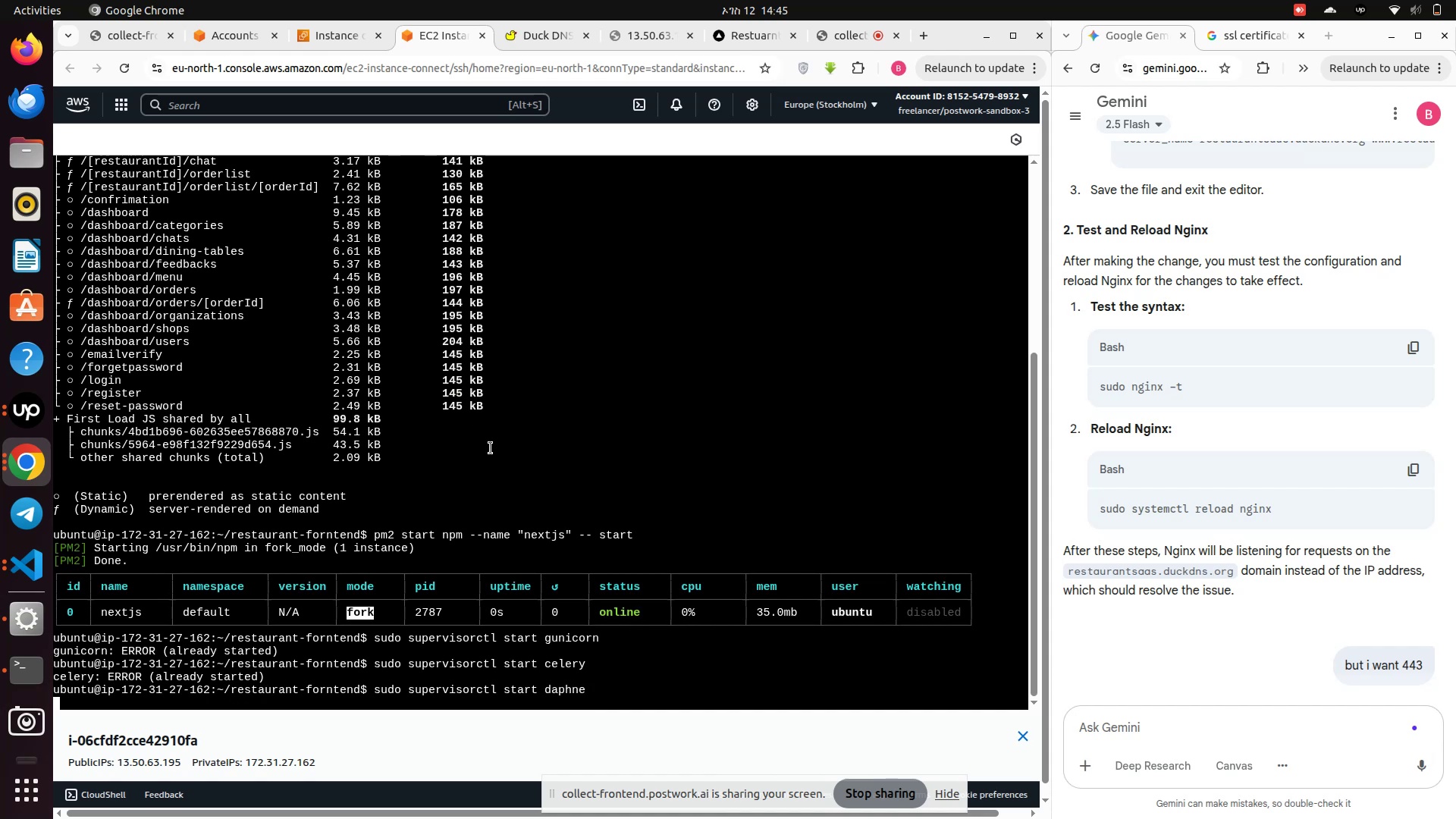 
key(Enter)
 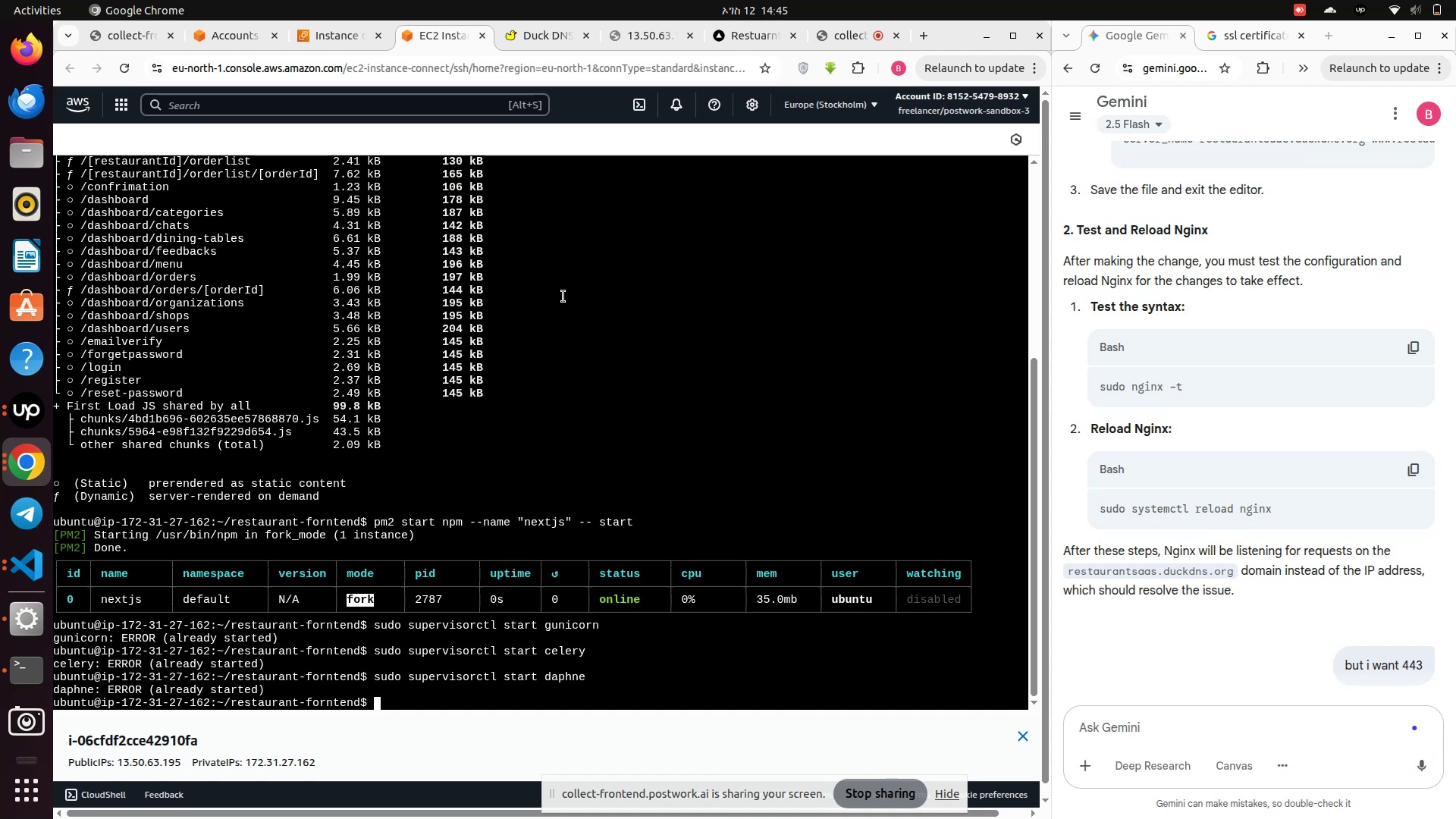 
wait(16.12)
 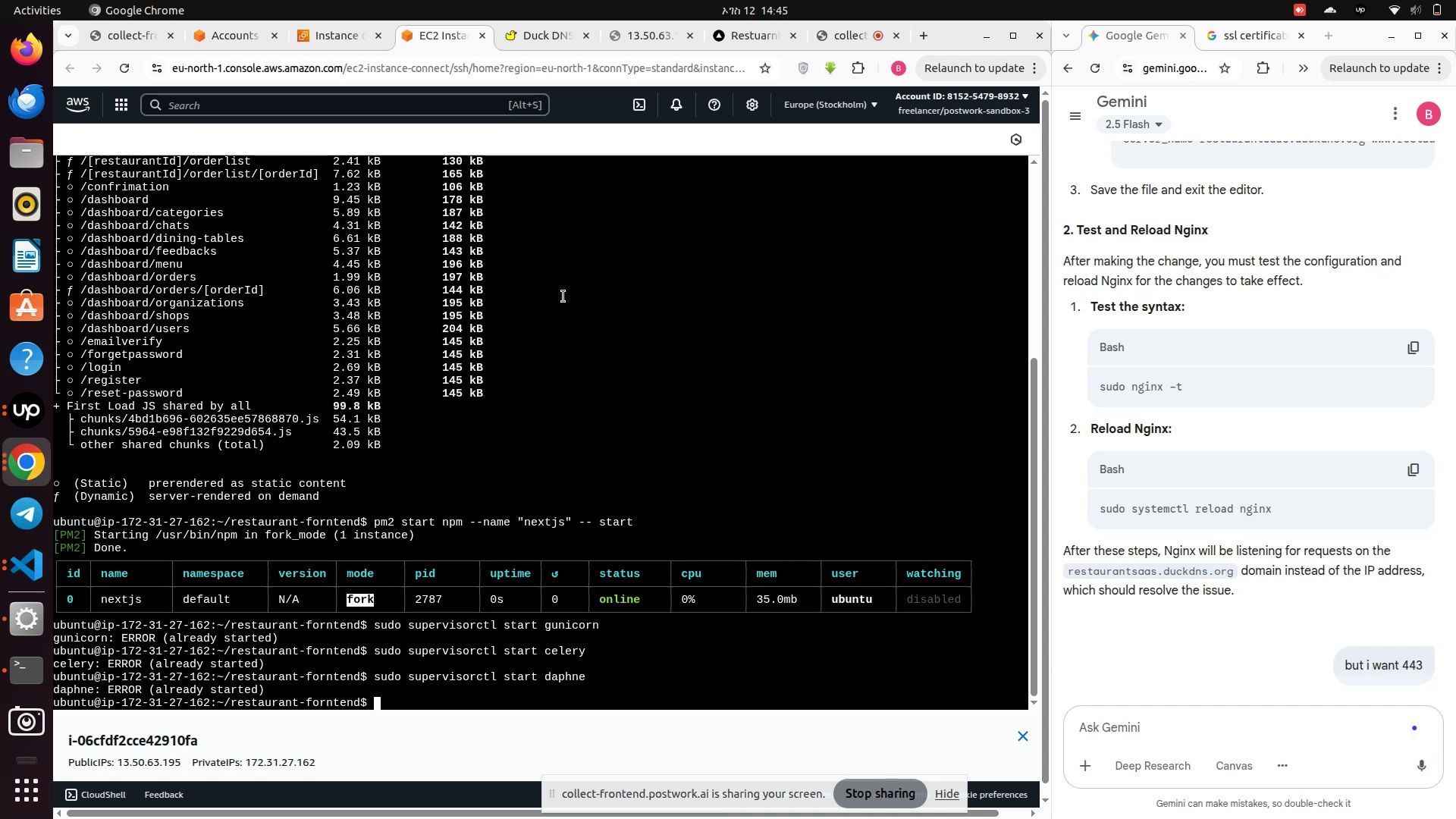 
left_click([736, 31])
 